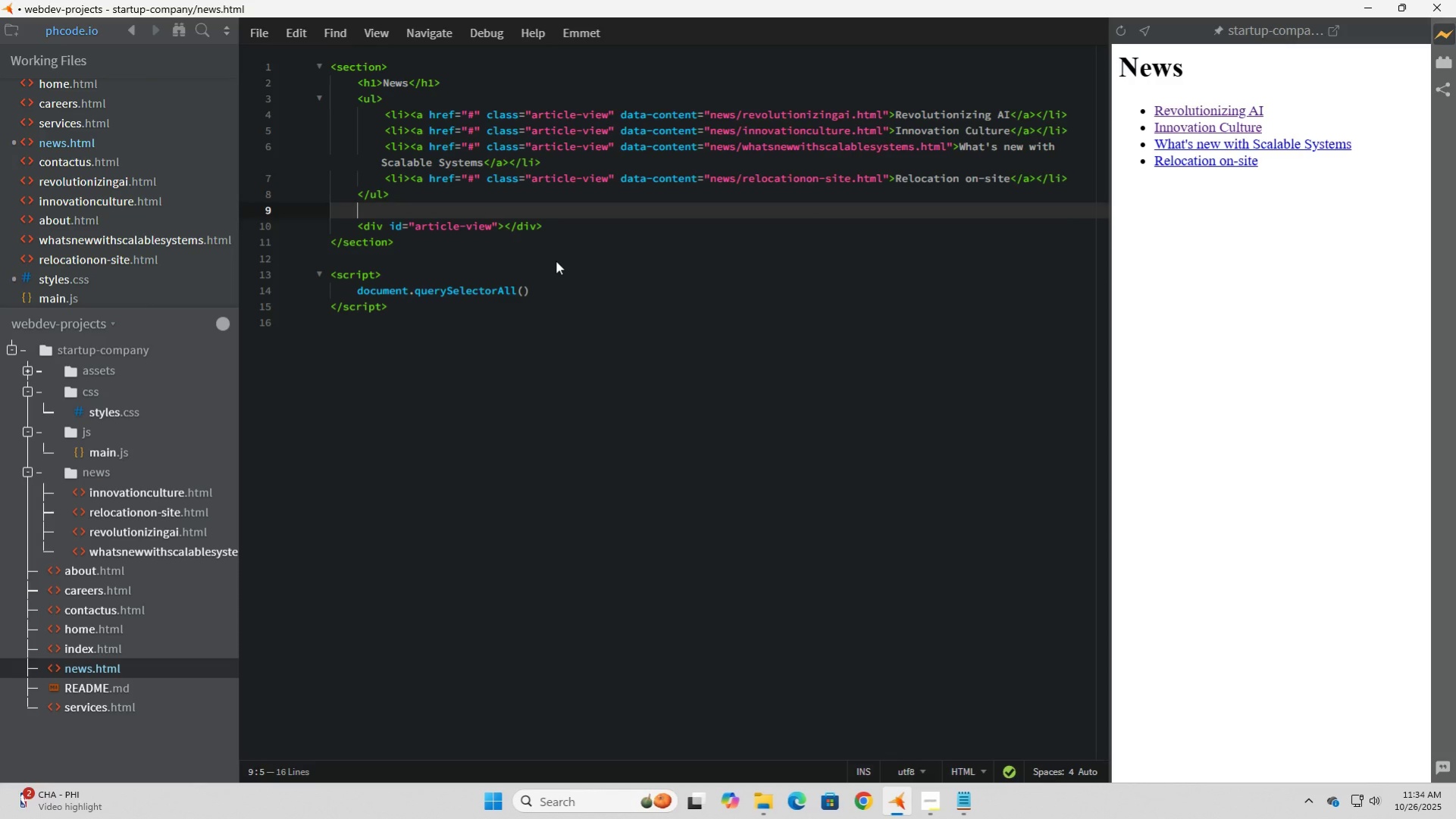 
key(ArrowDown)
 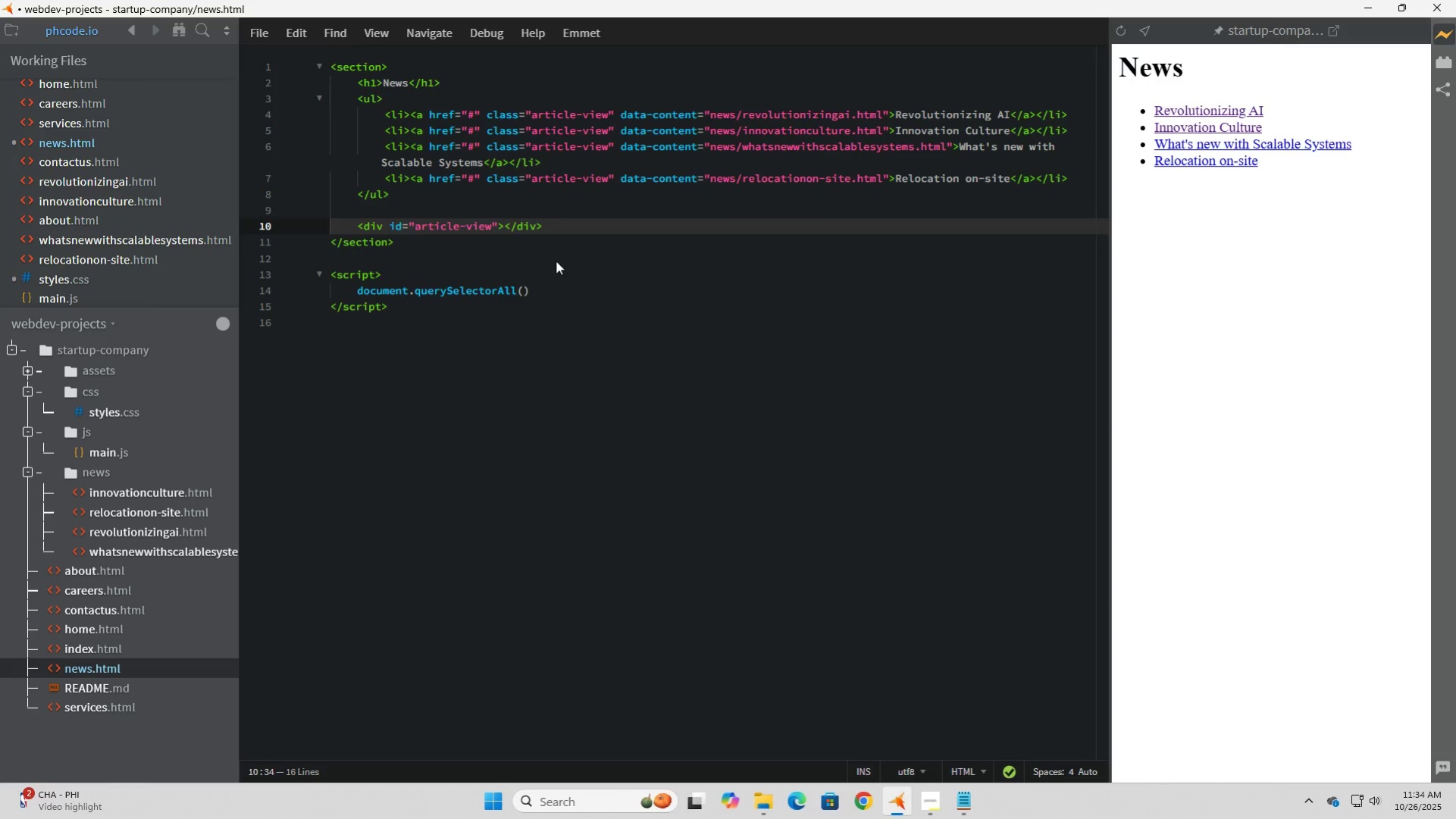 
key(ArrowDown)
 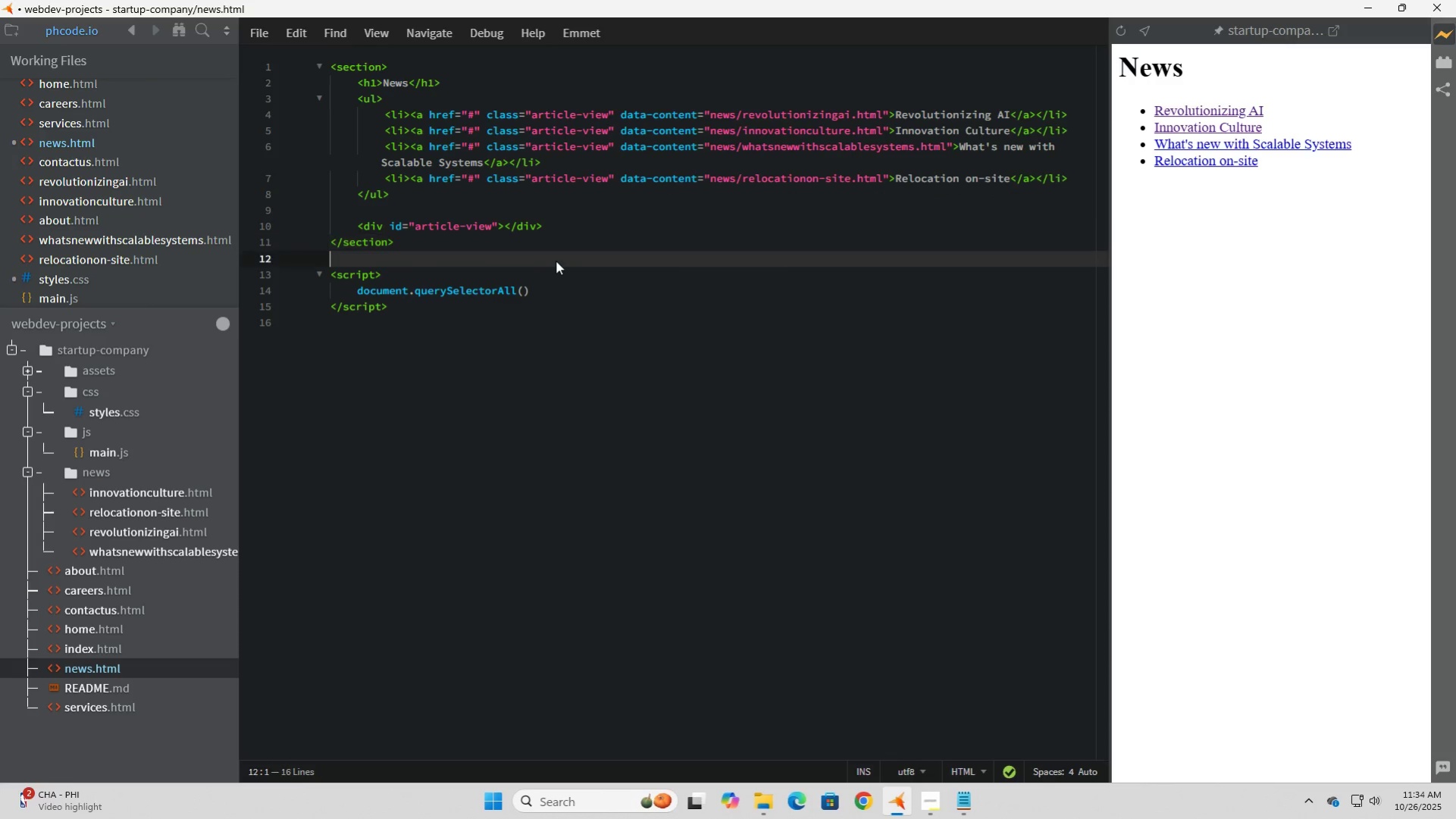 
key(ArrowDown)
 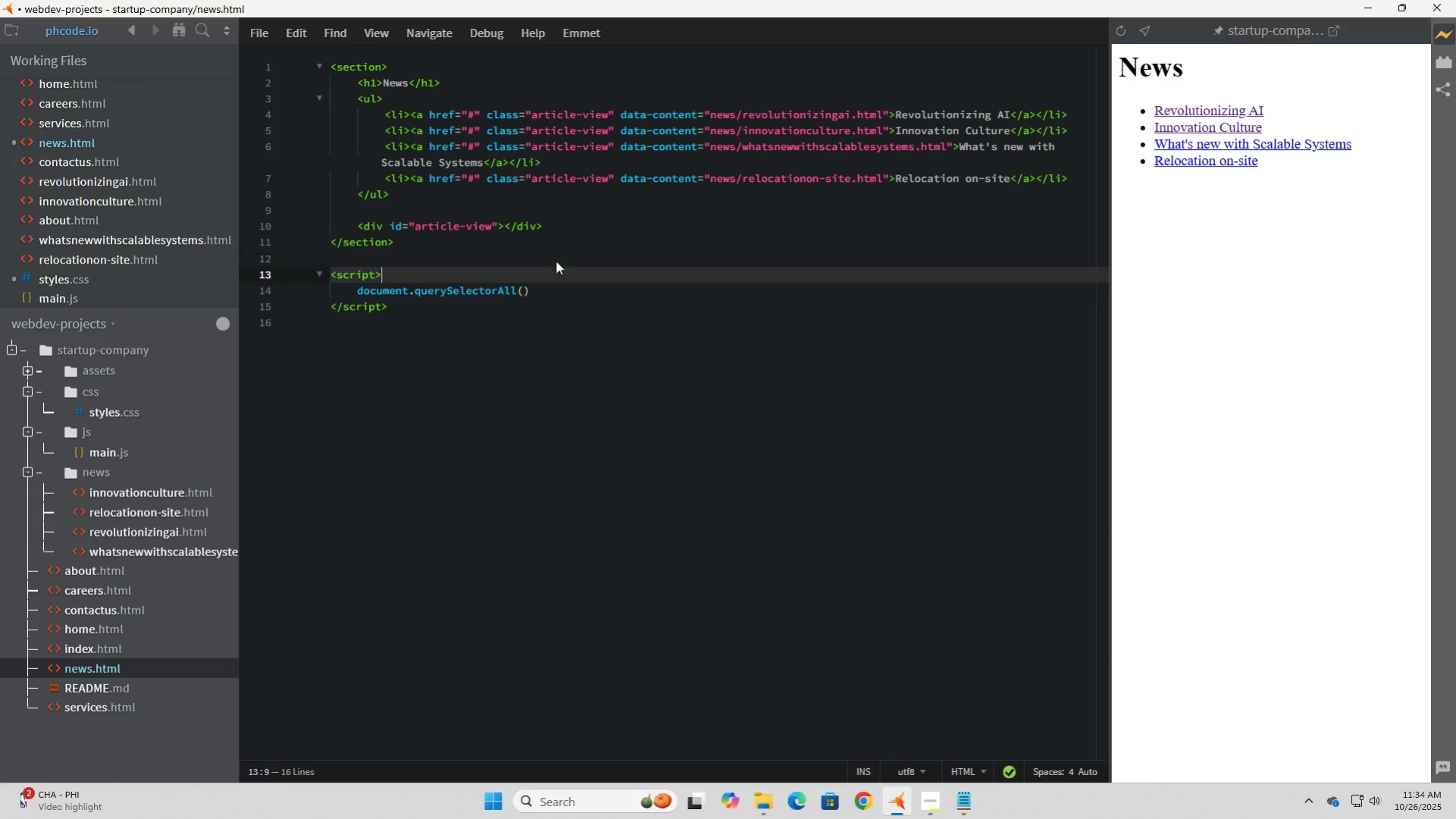 
key(ArrowDown)
 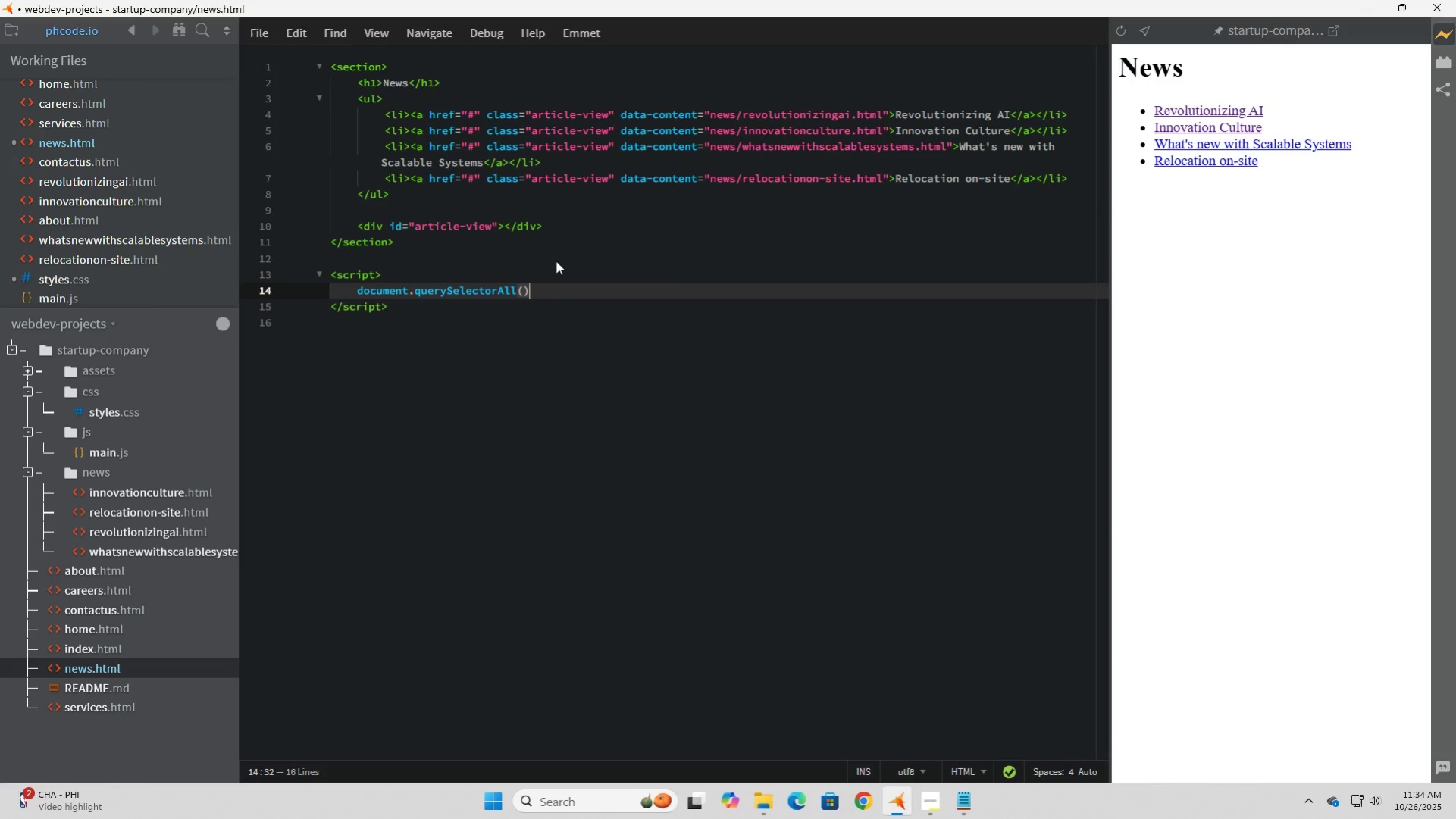 
key(ArrowDown)
 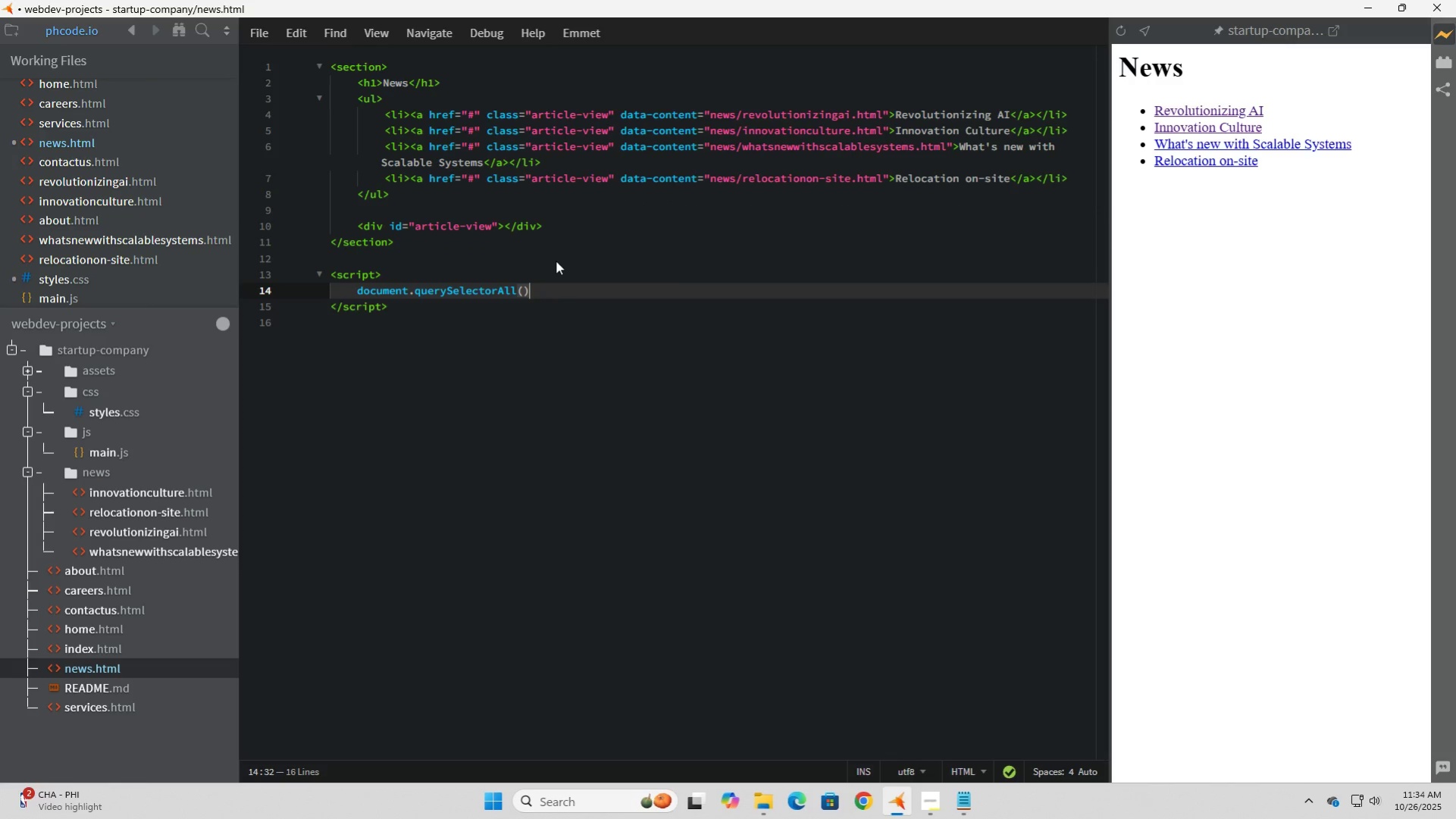 
key(ArrowDown)
 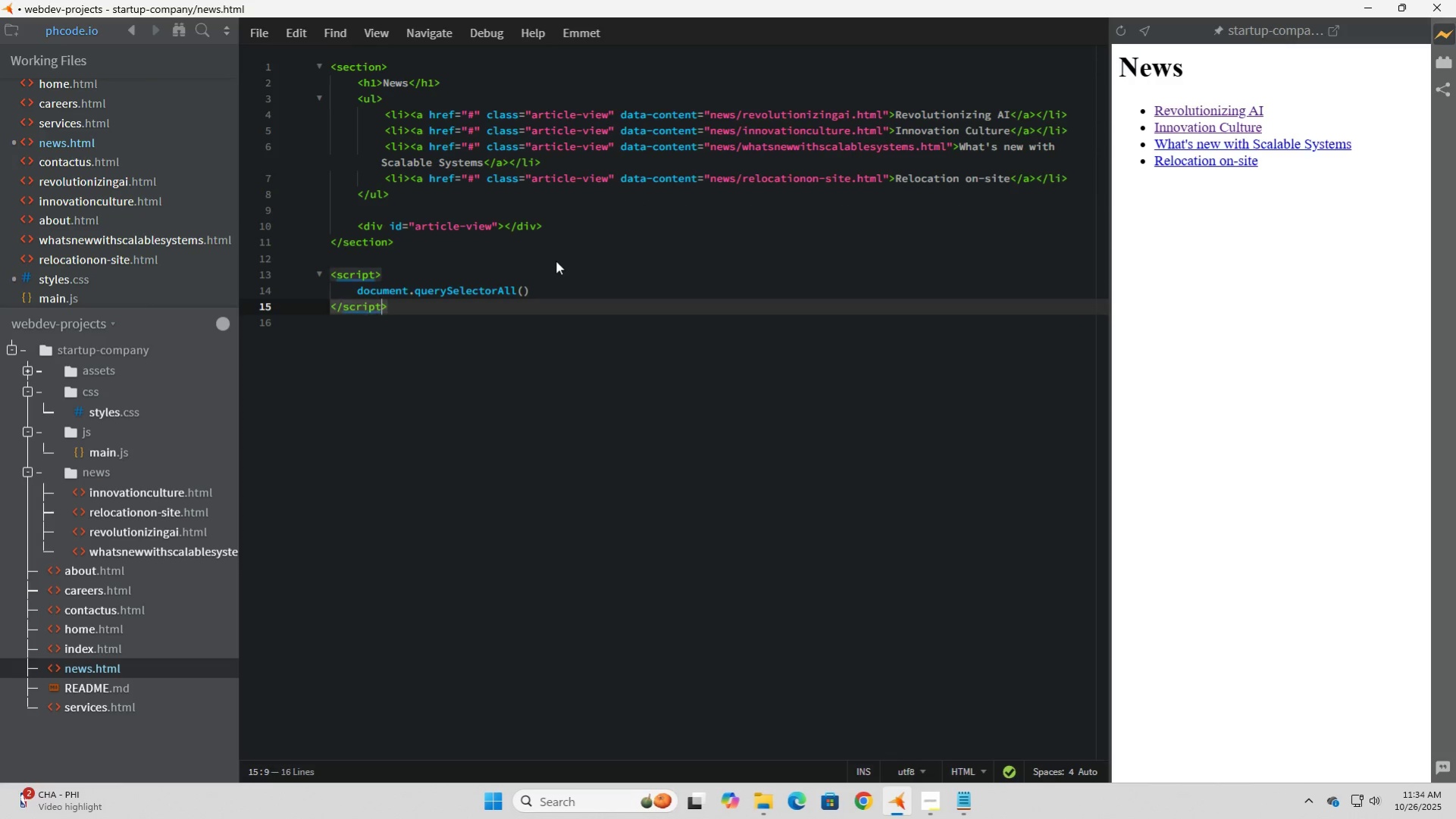 
key(ArrowLeft)
 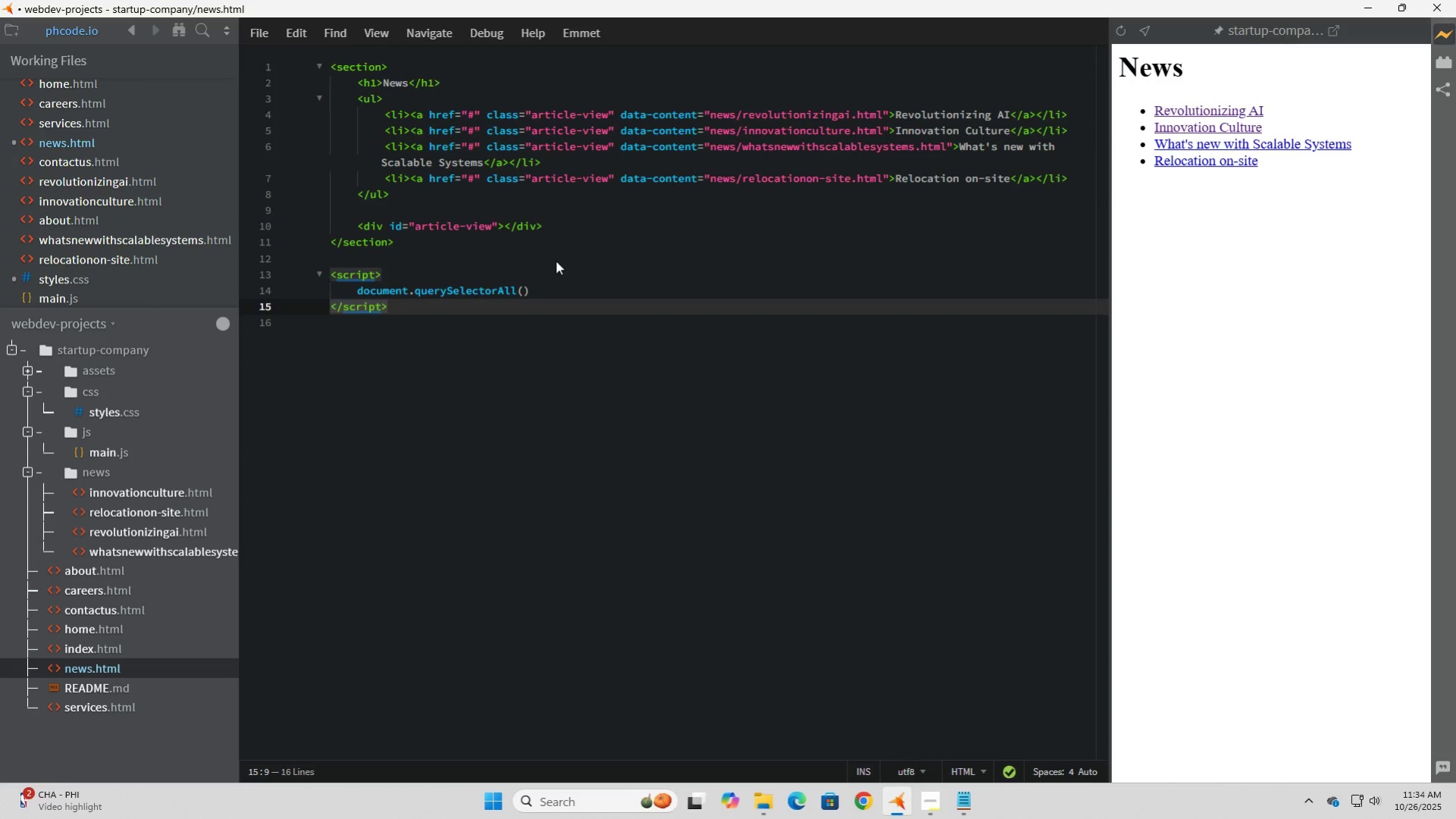 
key(ArrowRight)
 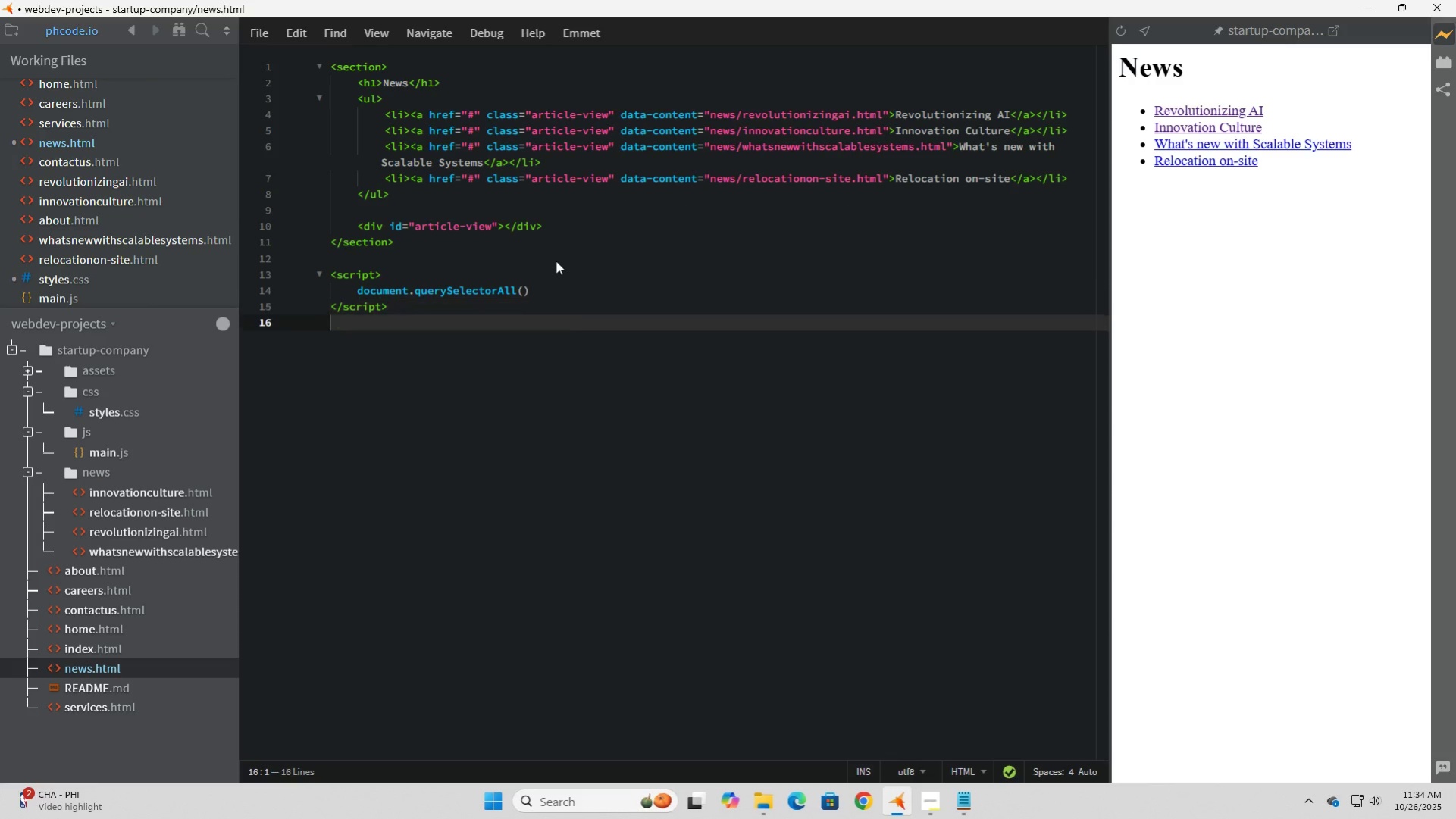 
key(ArrowRight)
 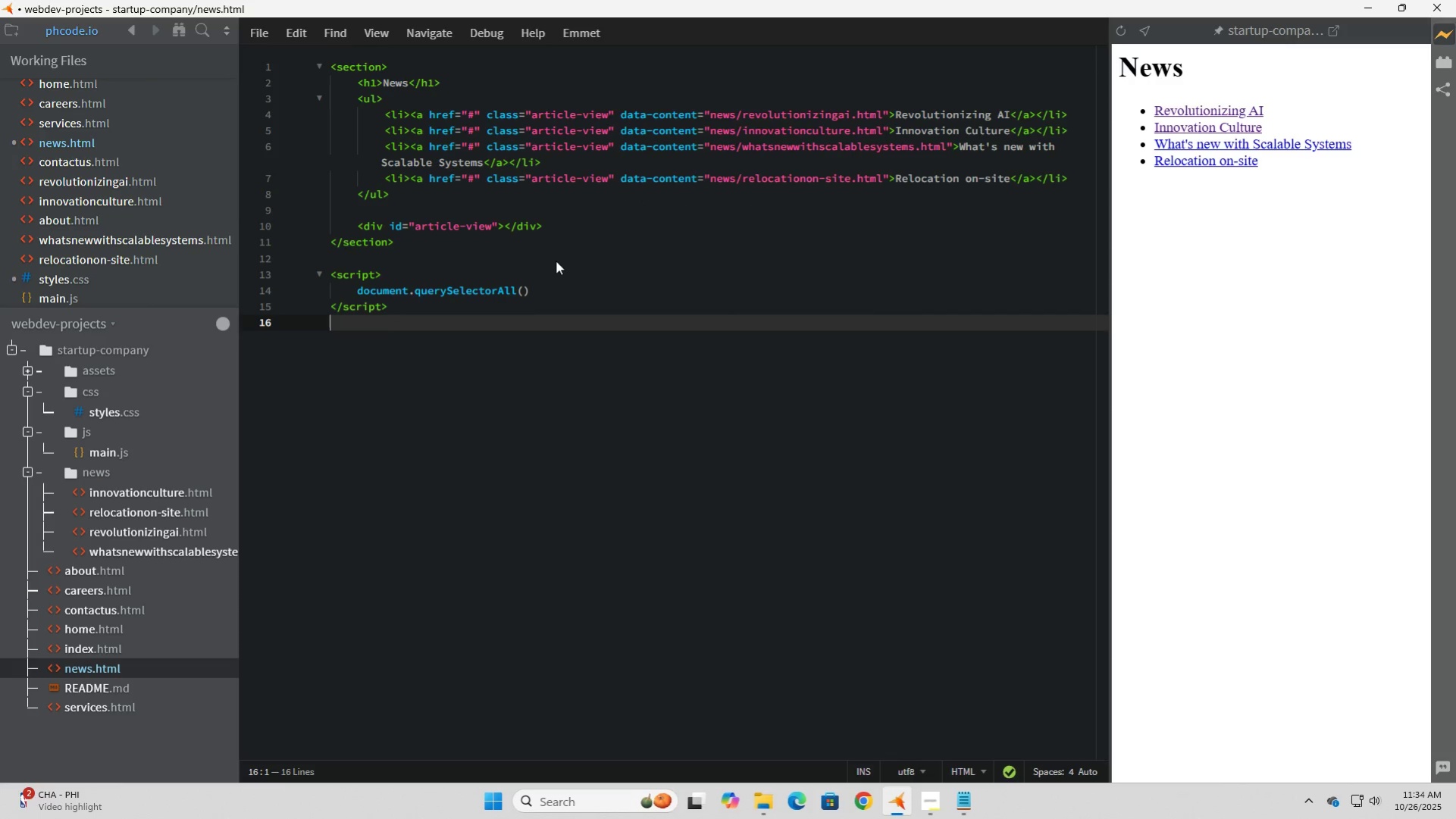 
key(ArrowUp)
 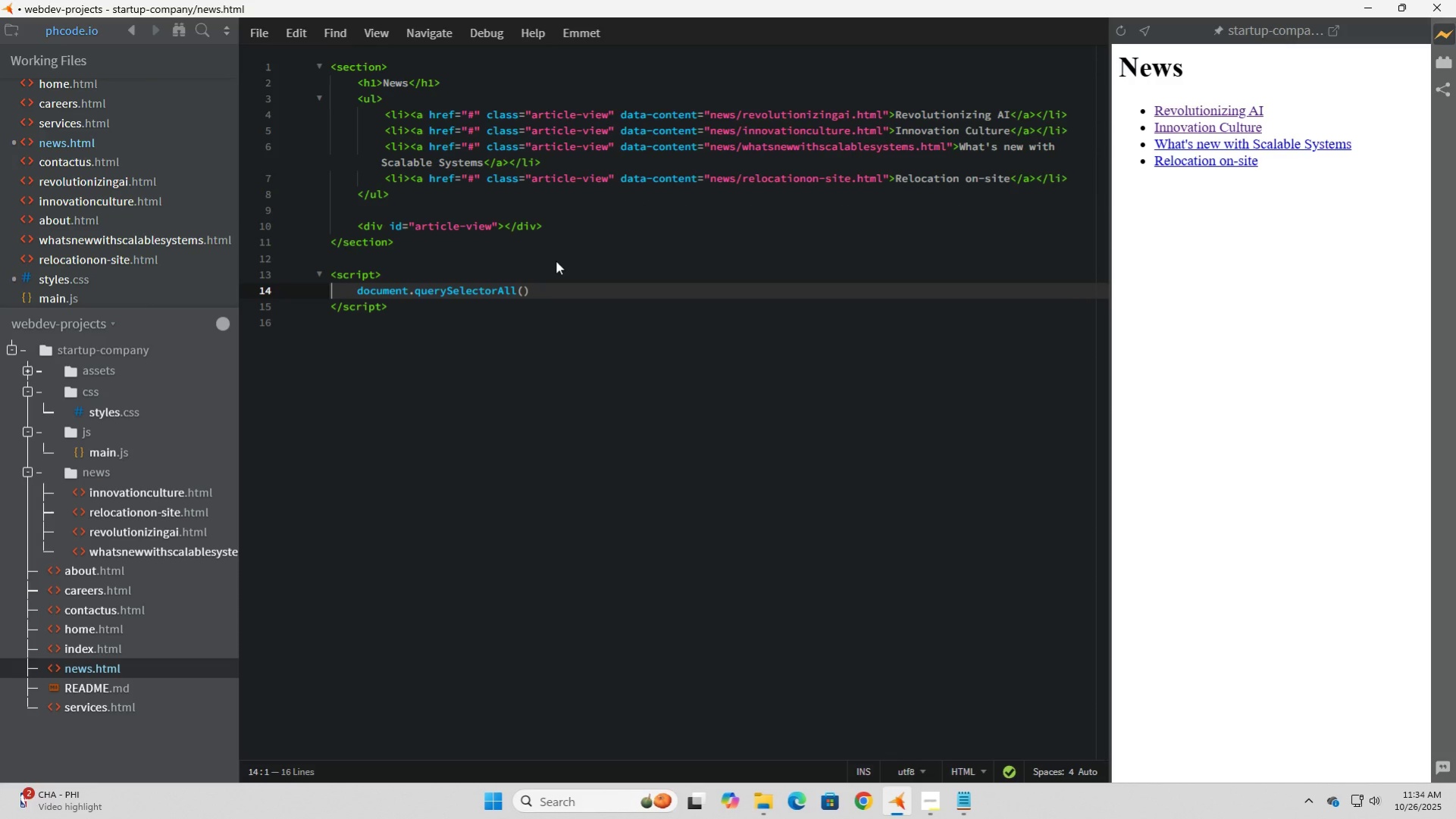 
key(ArrowUp)
 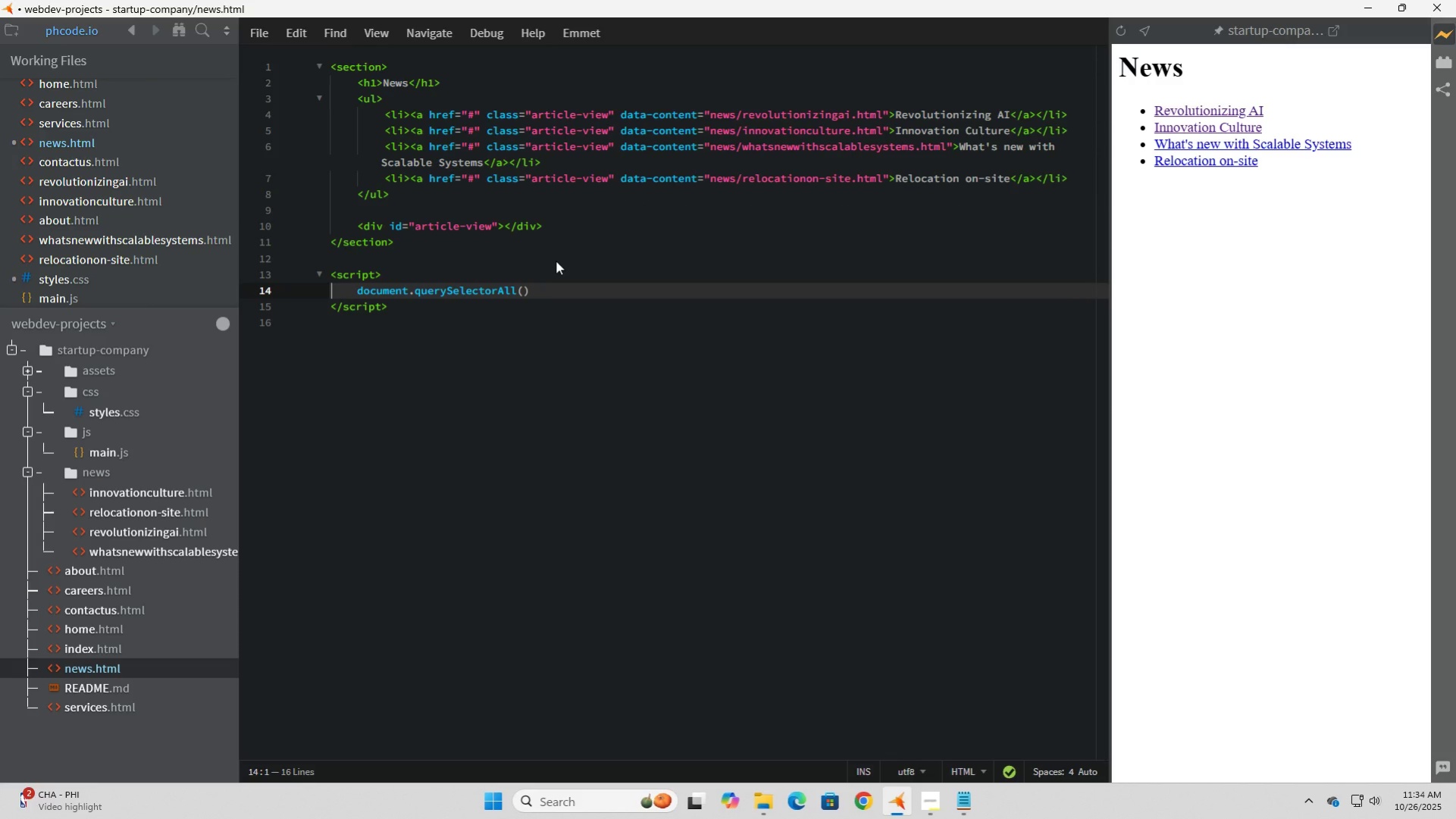 
hold_key(key=ArrowRight, duration=1.21)
 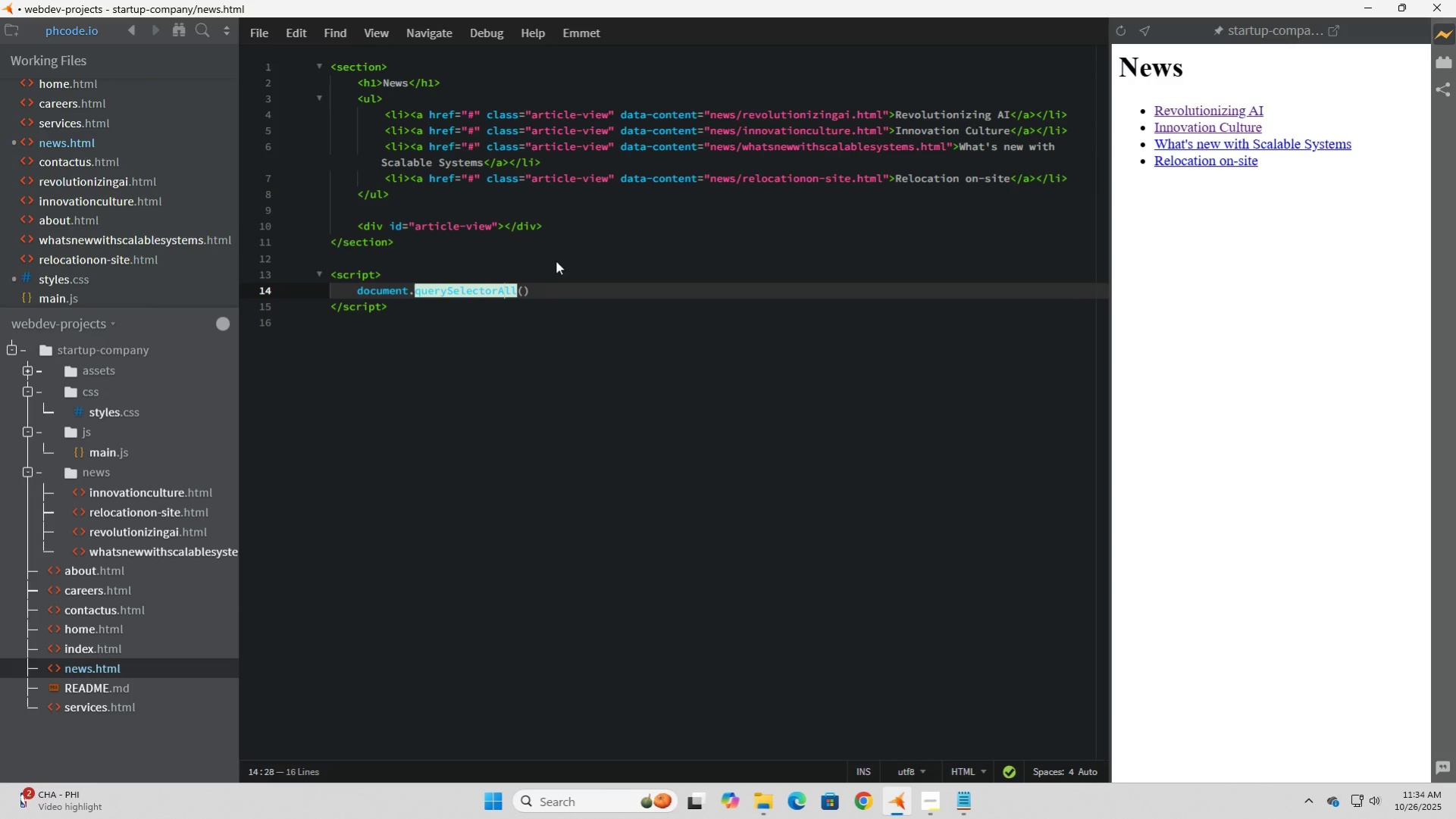 
key(ArrowRight)
 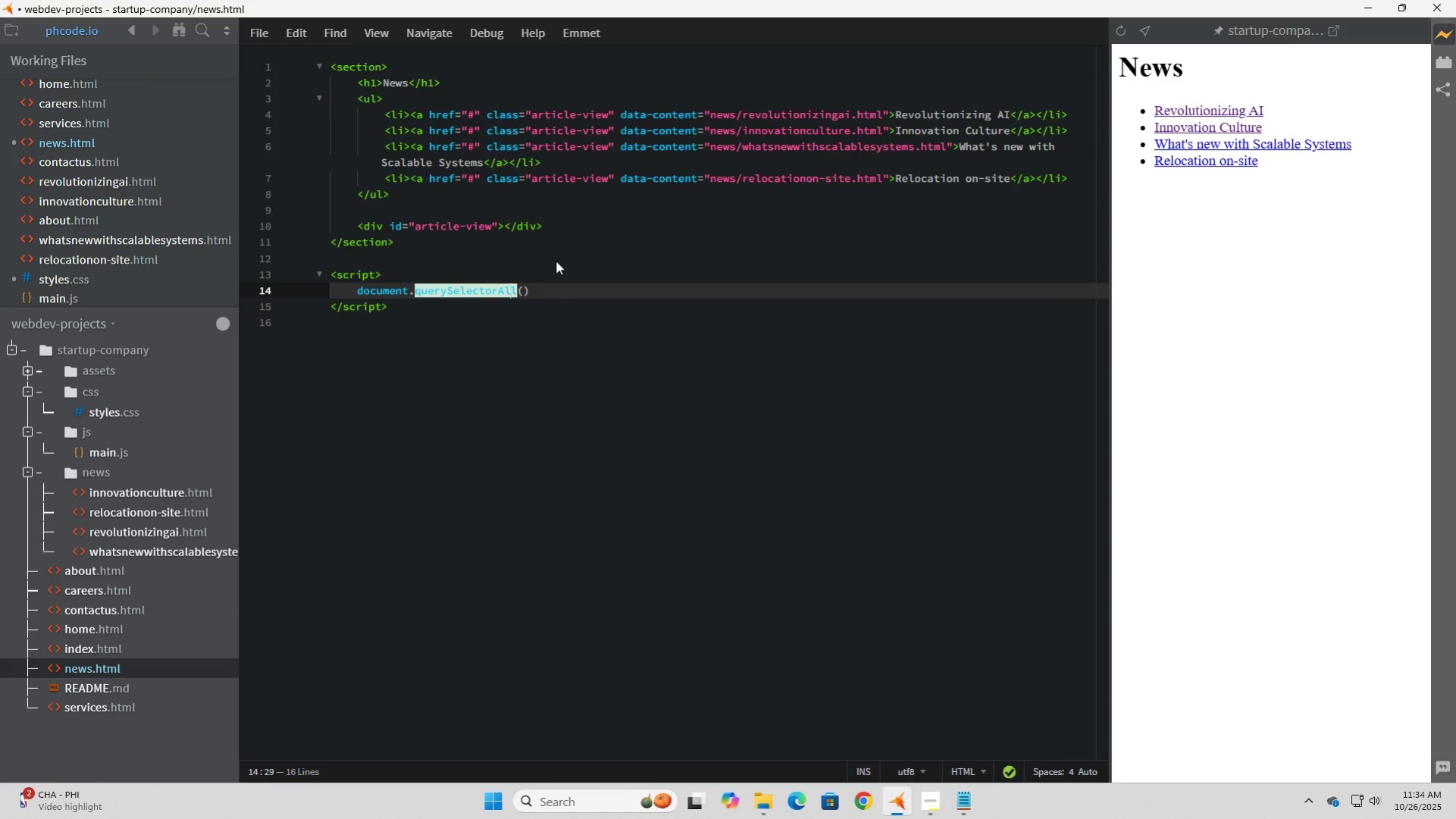 
key(ArrowRight)
 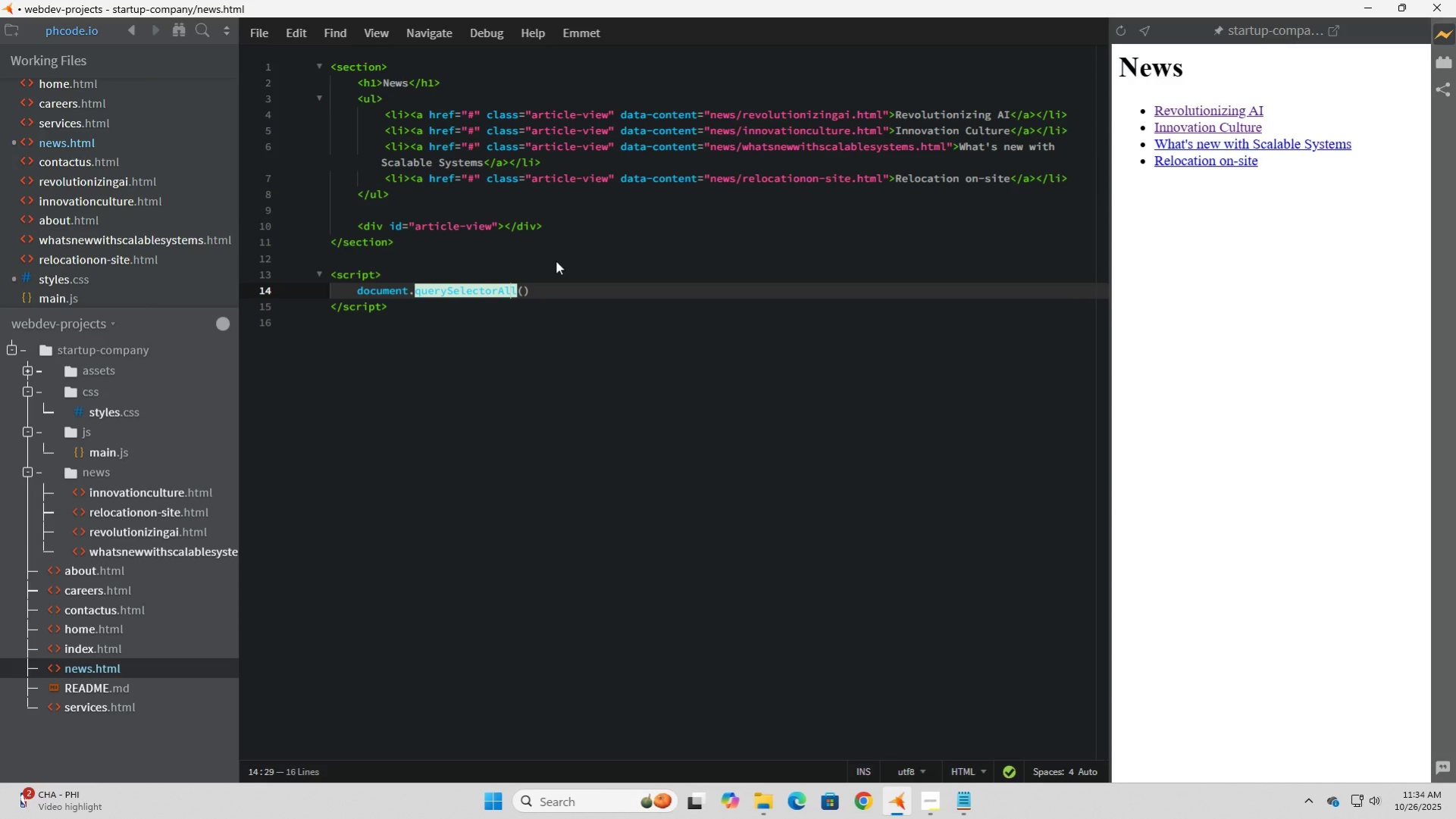 
key(ArrowRight)
 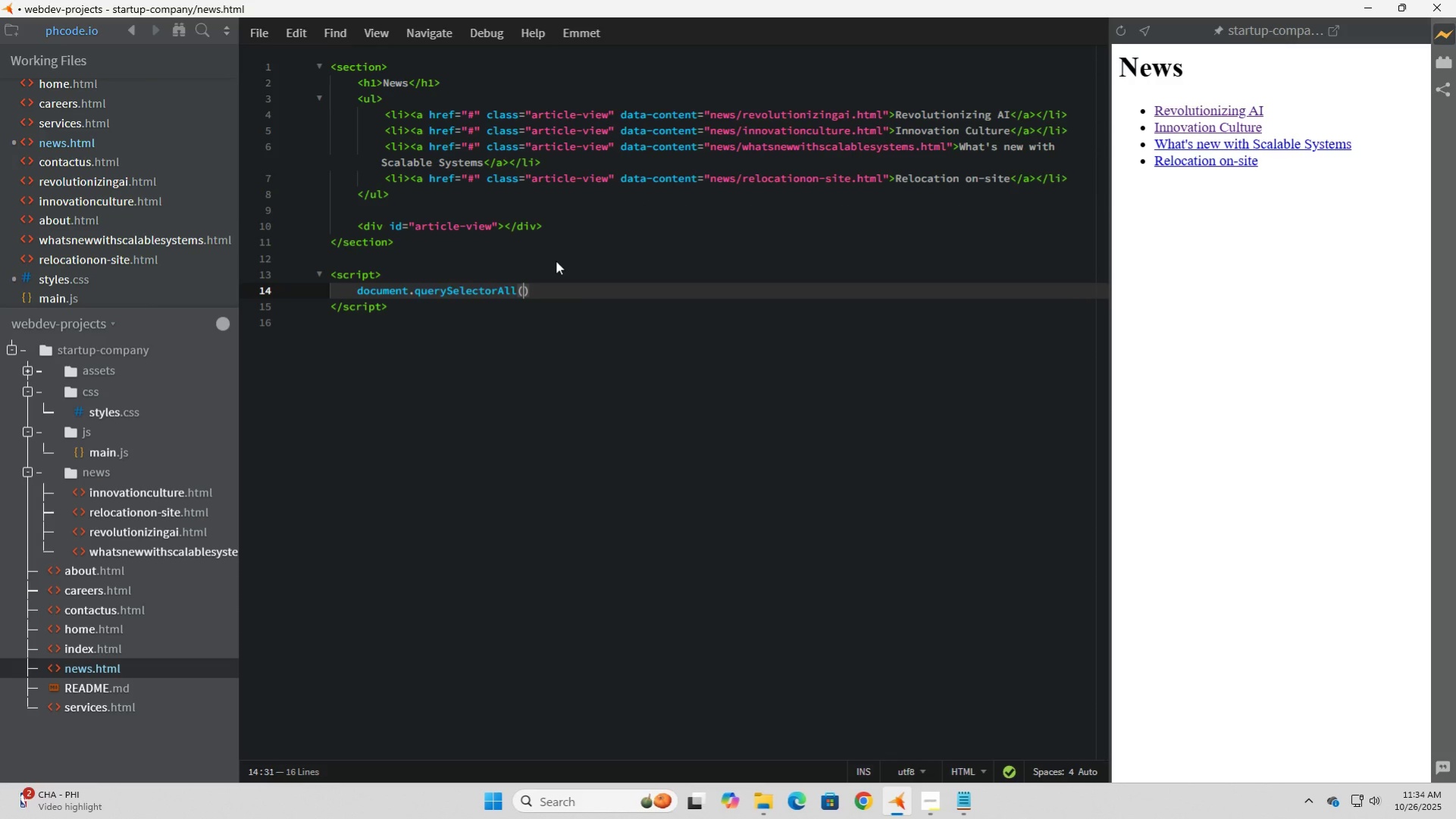 
key(ArrowRight)
 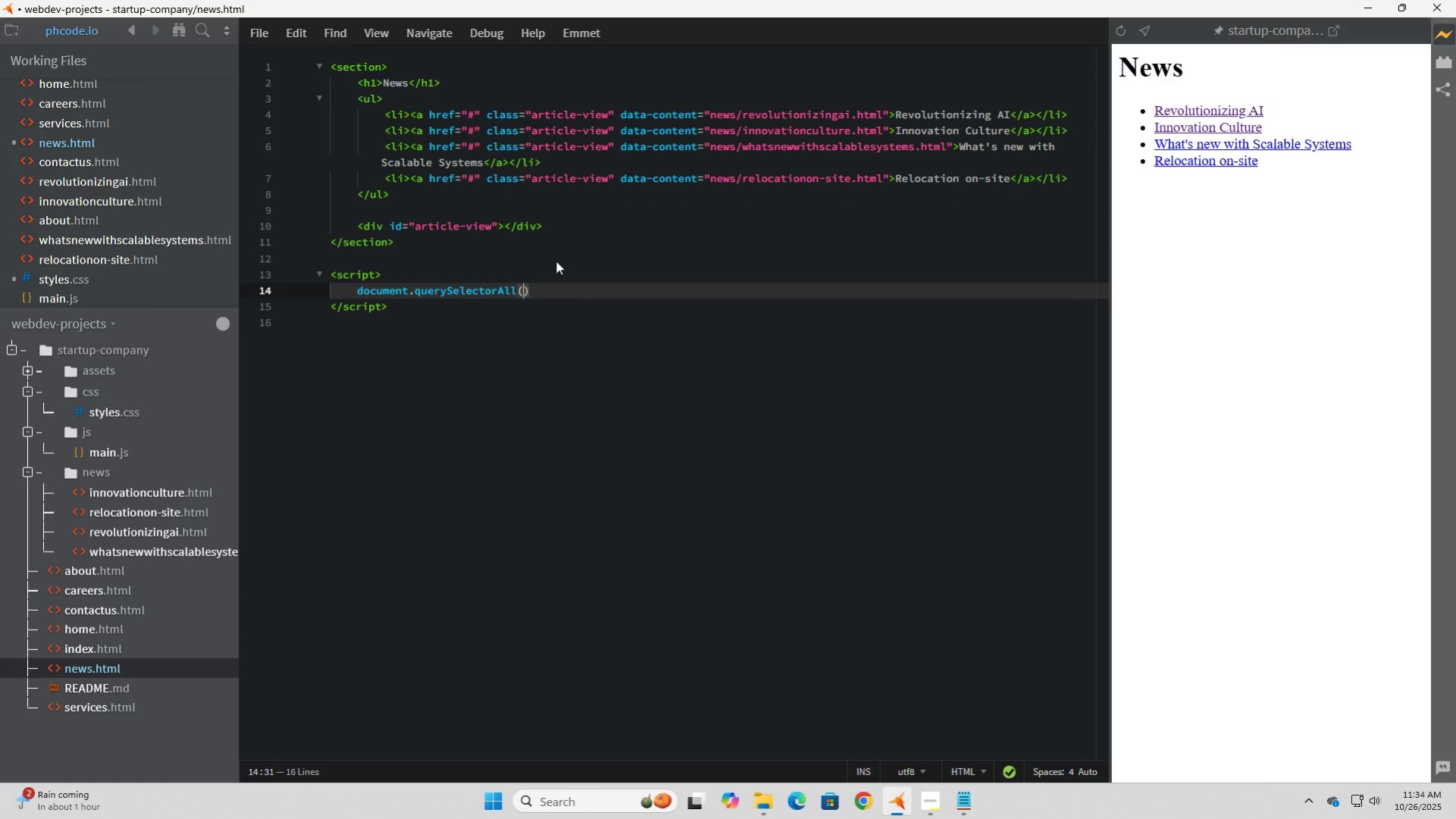 
type(`.article-link1)
 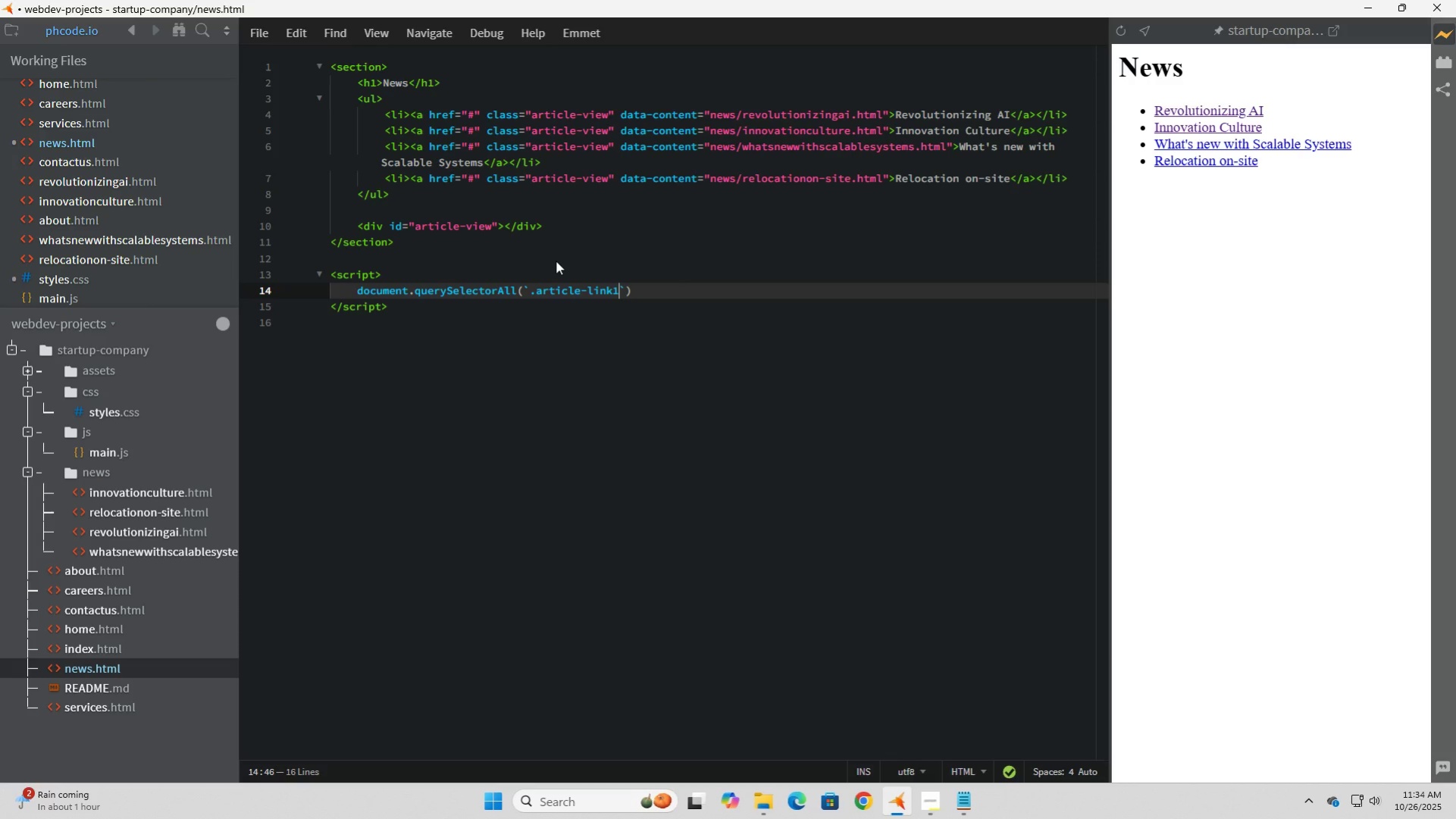 
key(ArrowRight)
 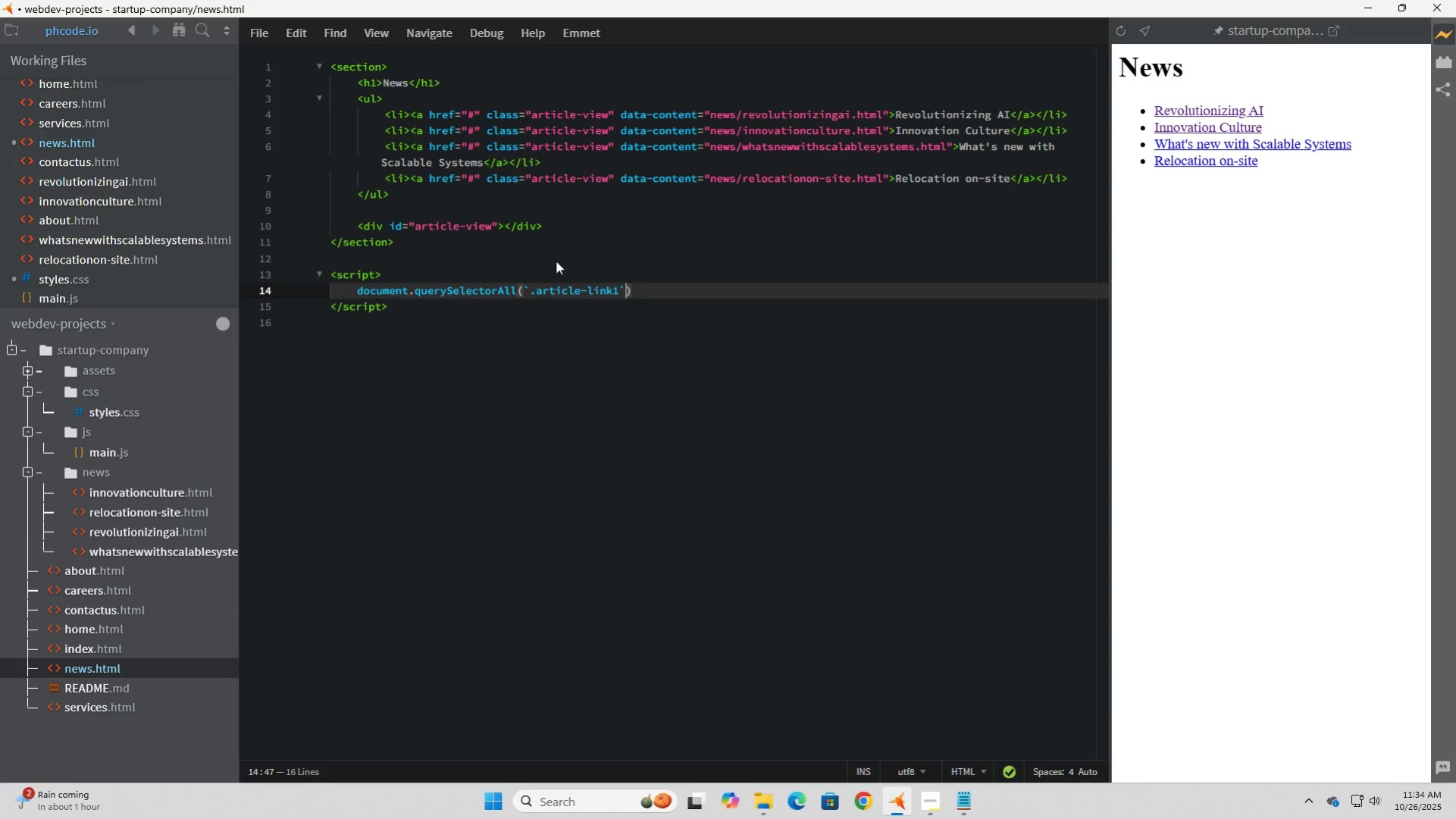 
key(ArrowRight)
 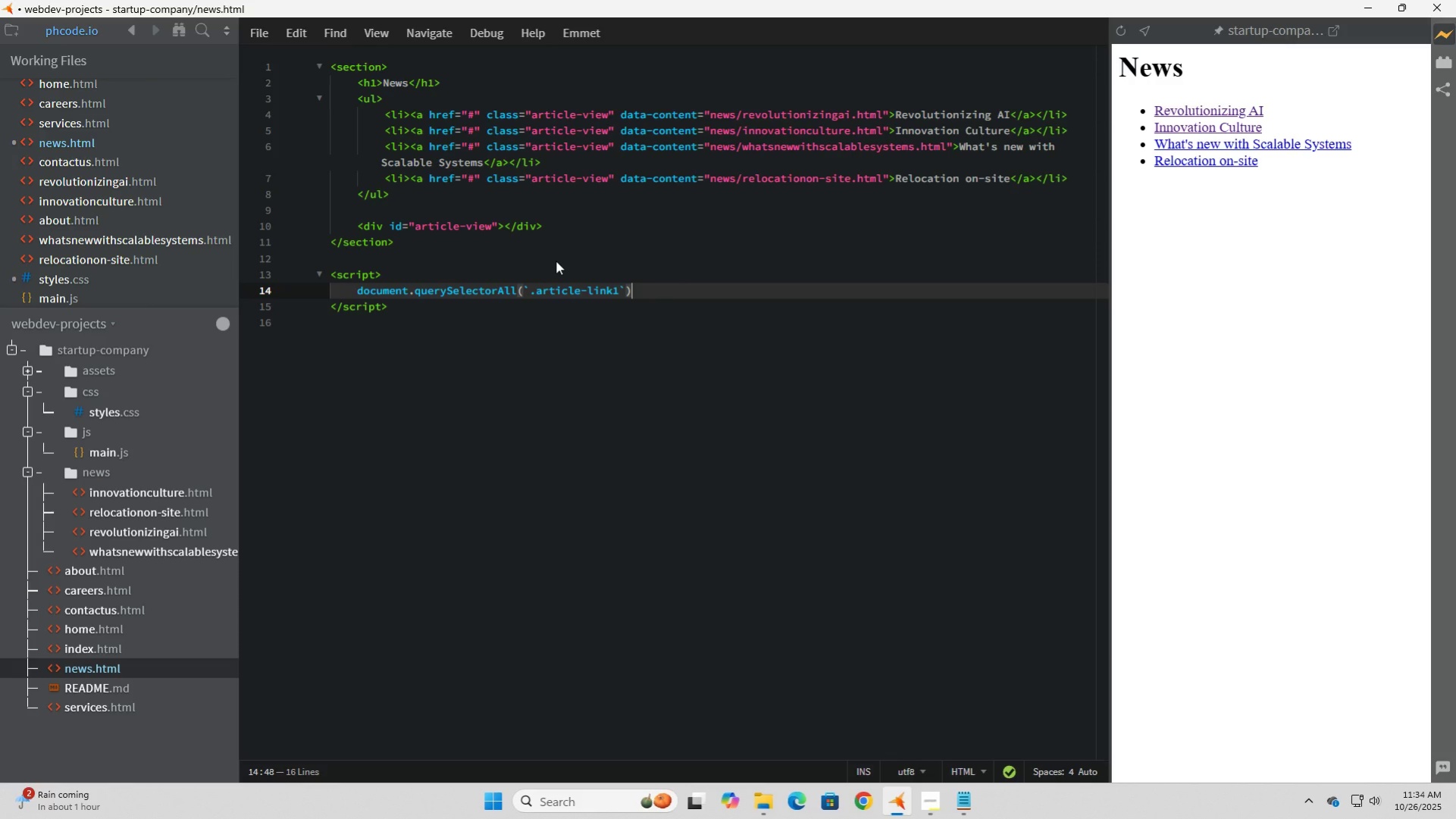 
key(ArrowLeft)
 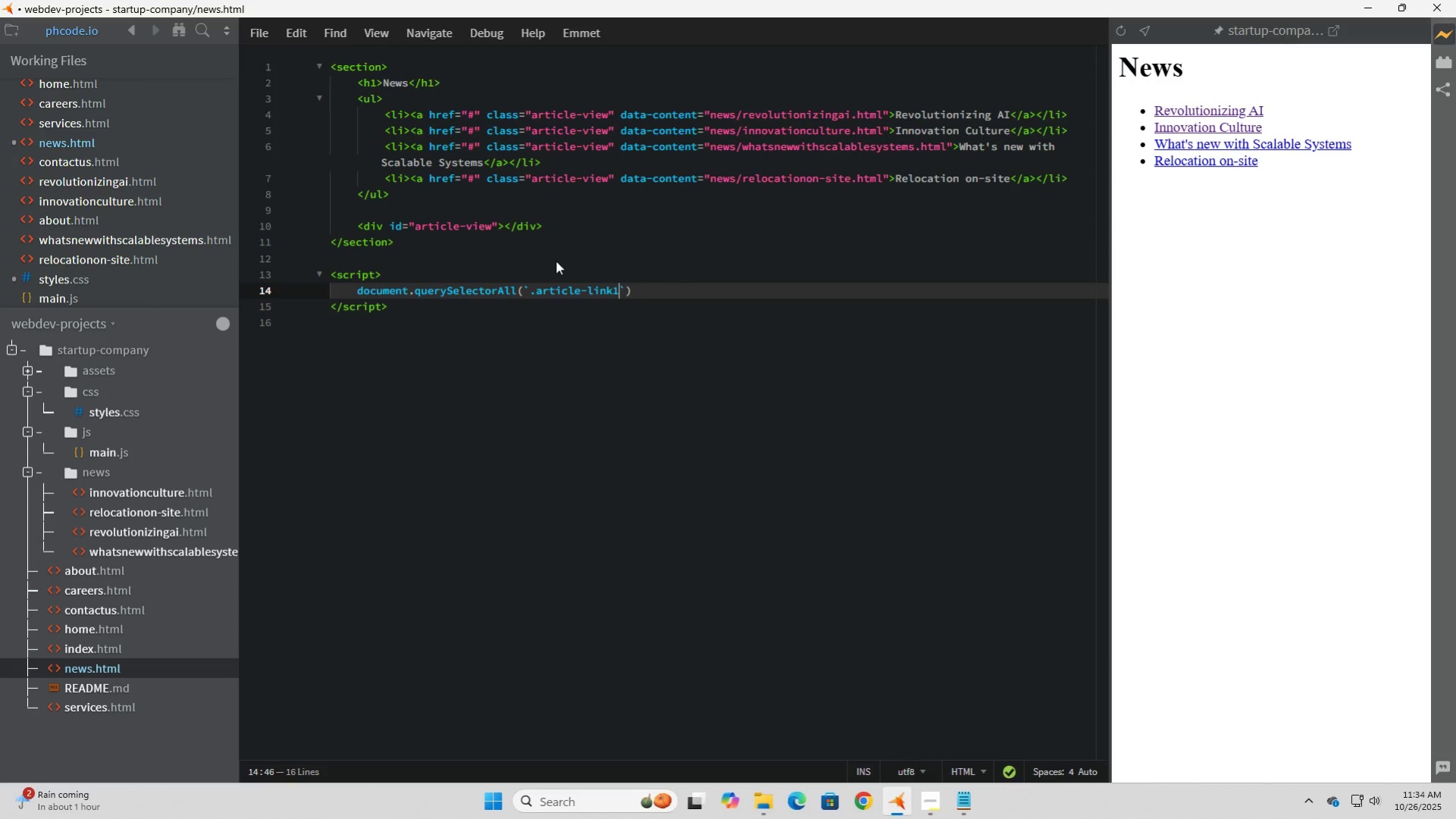 
key(ArrowLeft)
 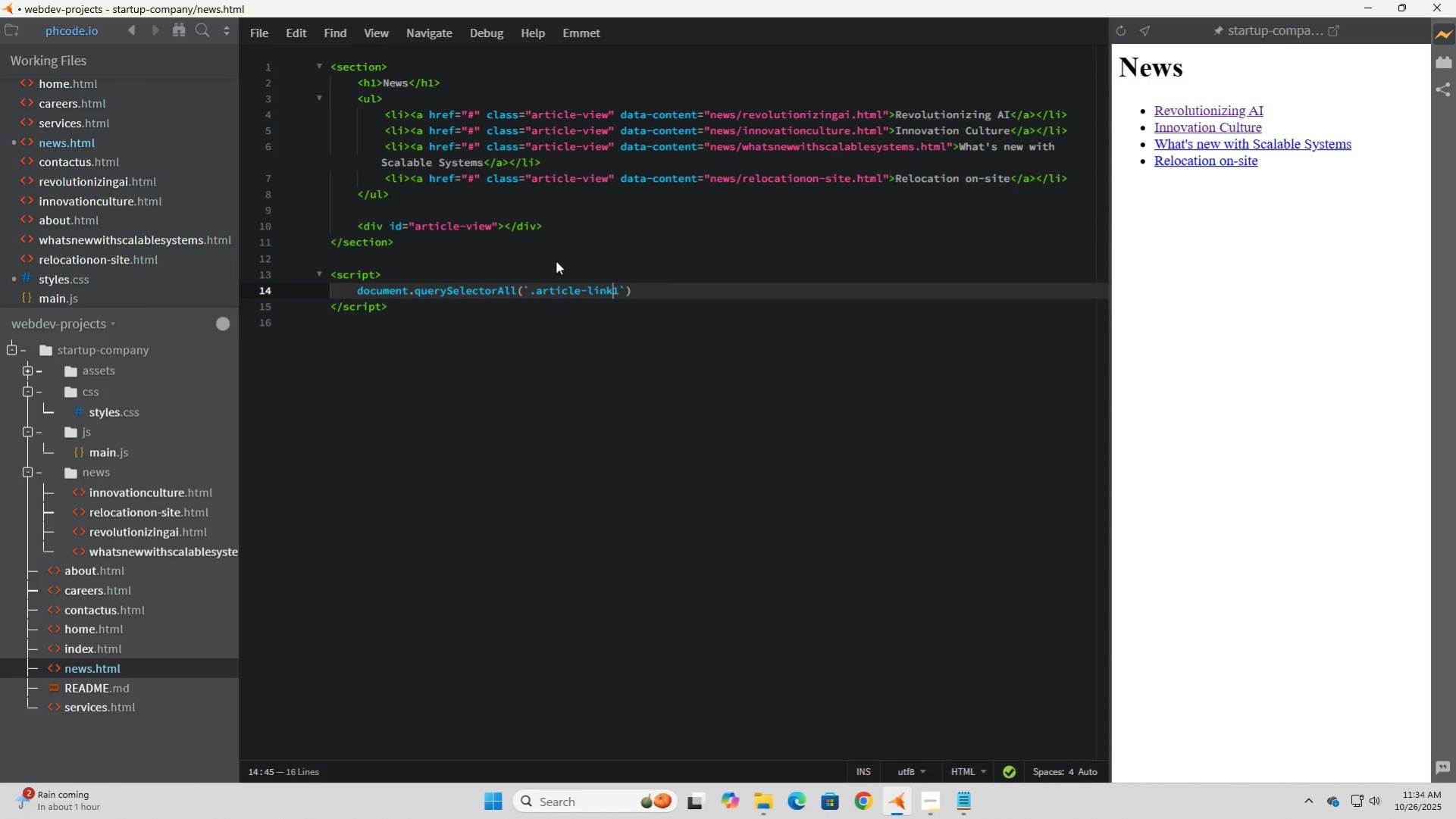 
key(ArrowLeft)
 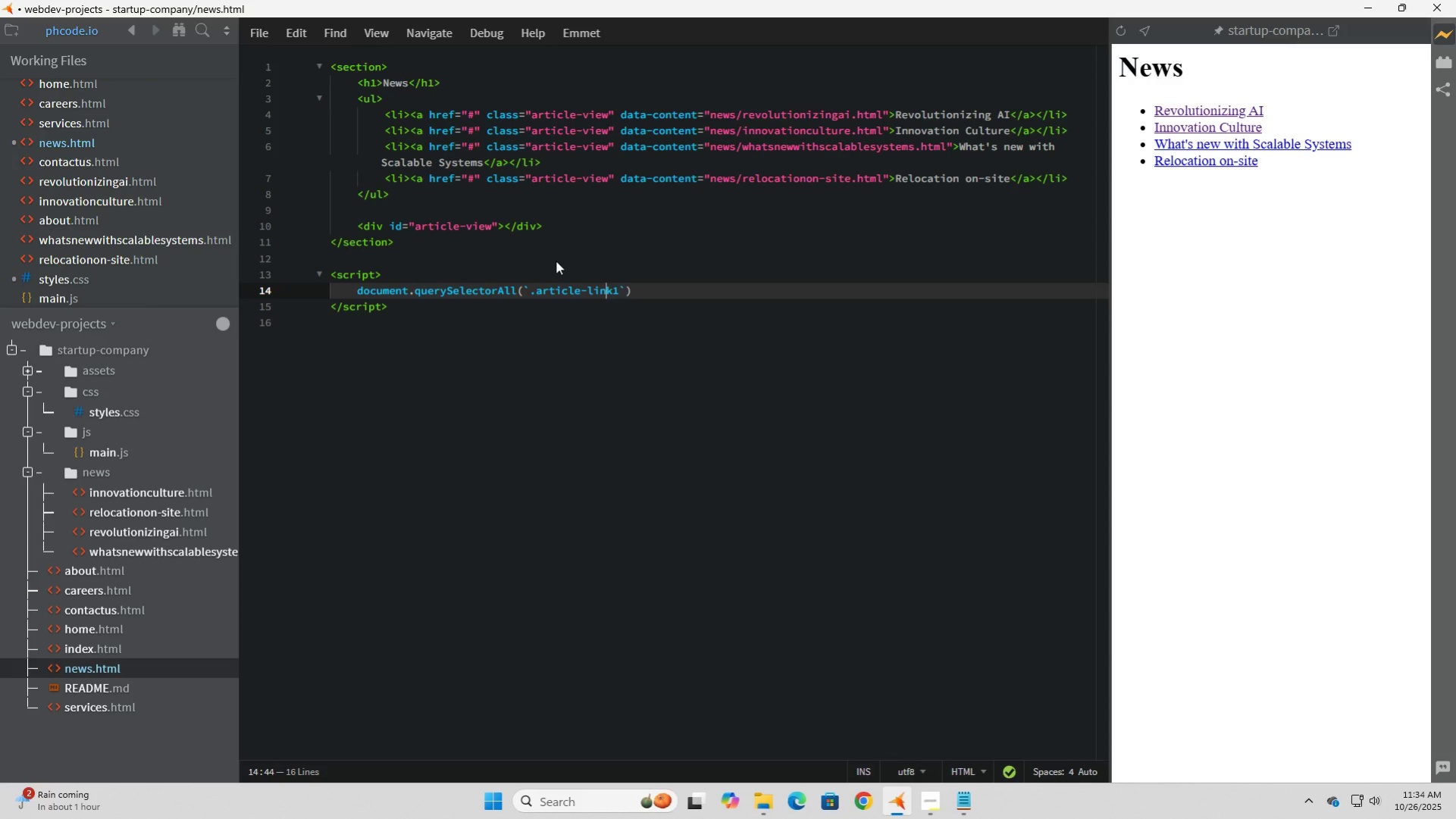 
key(ArrowLeft)
 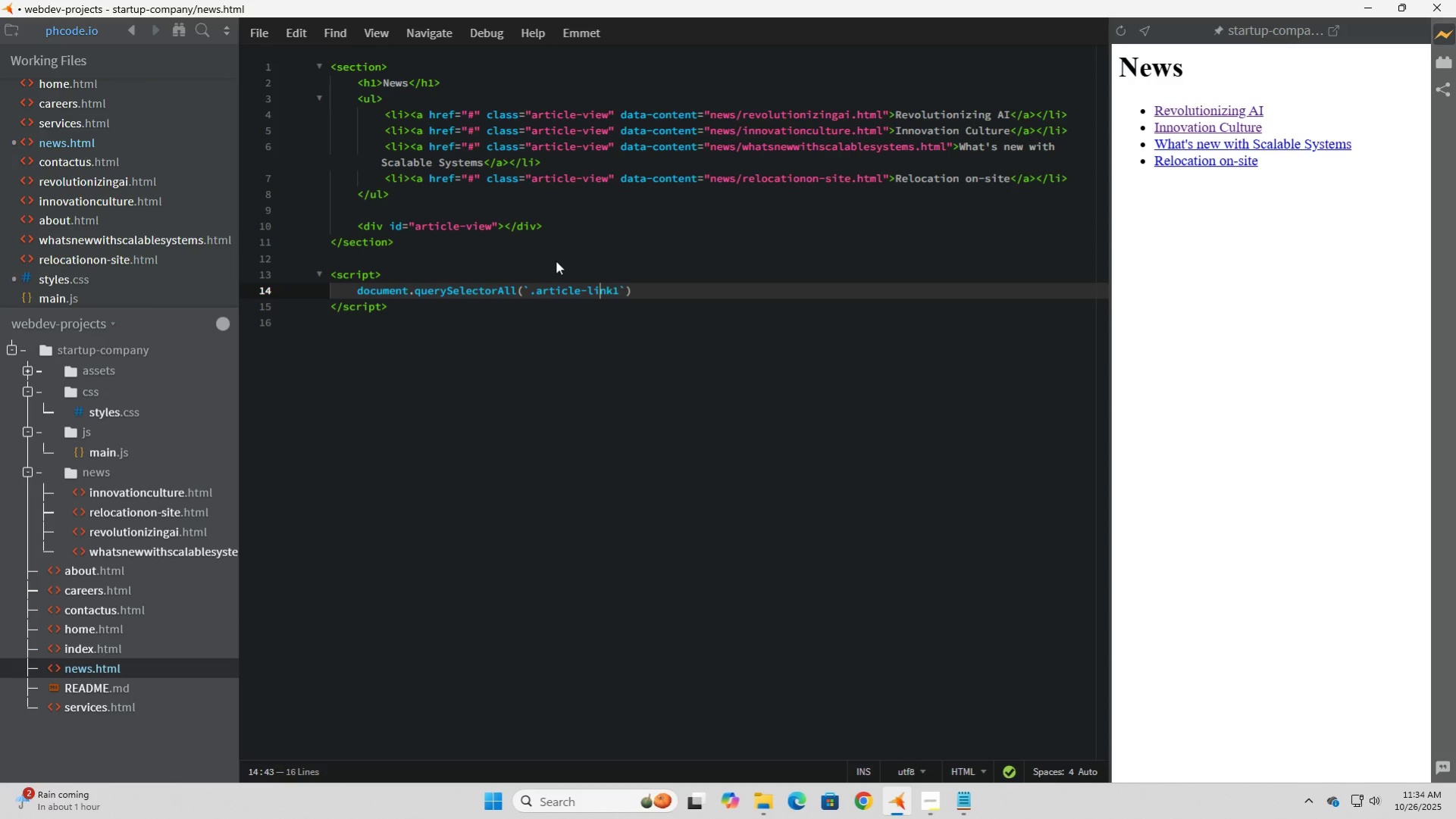 
hold_key(key=ArrowLeft, duration=0.59)
 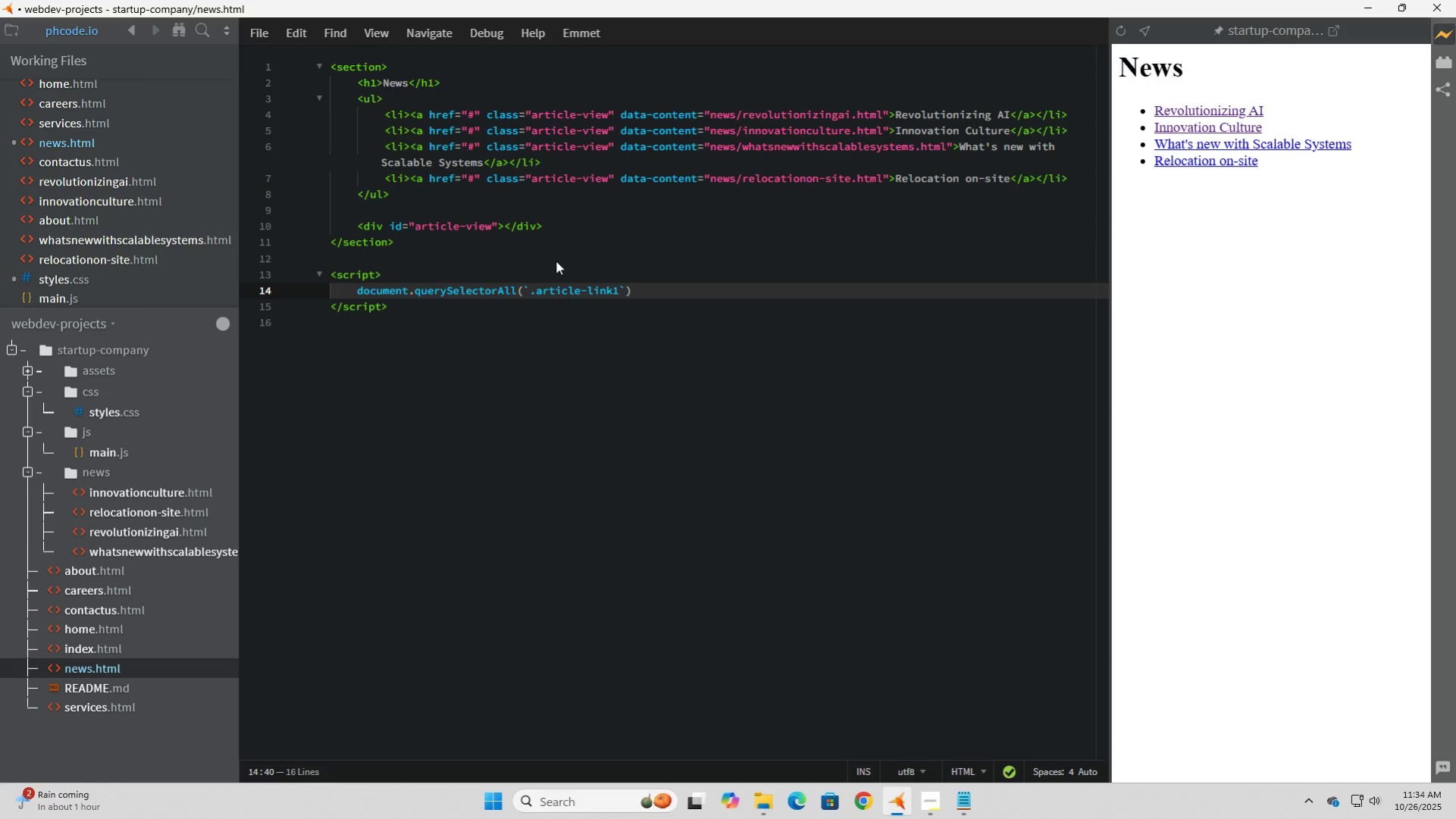 
wait(5.18)
 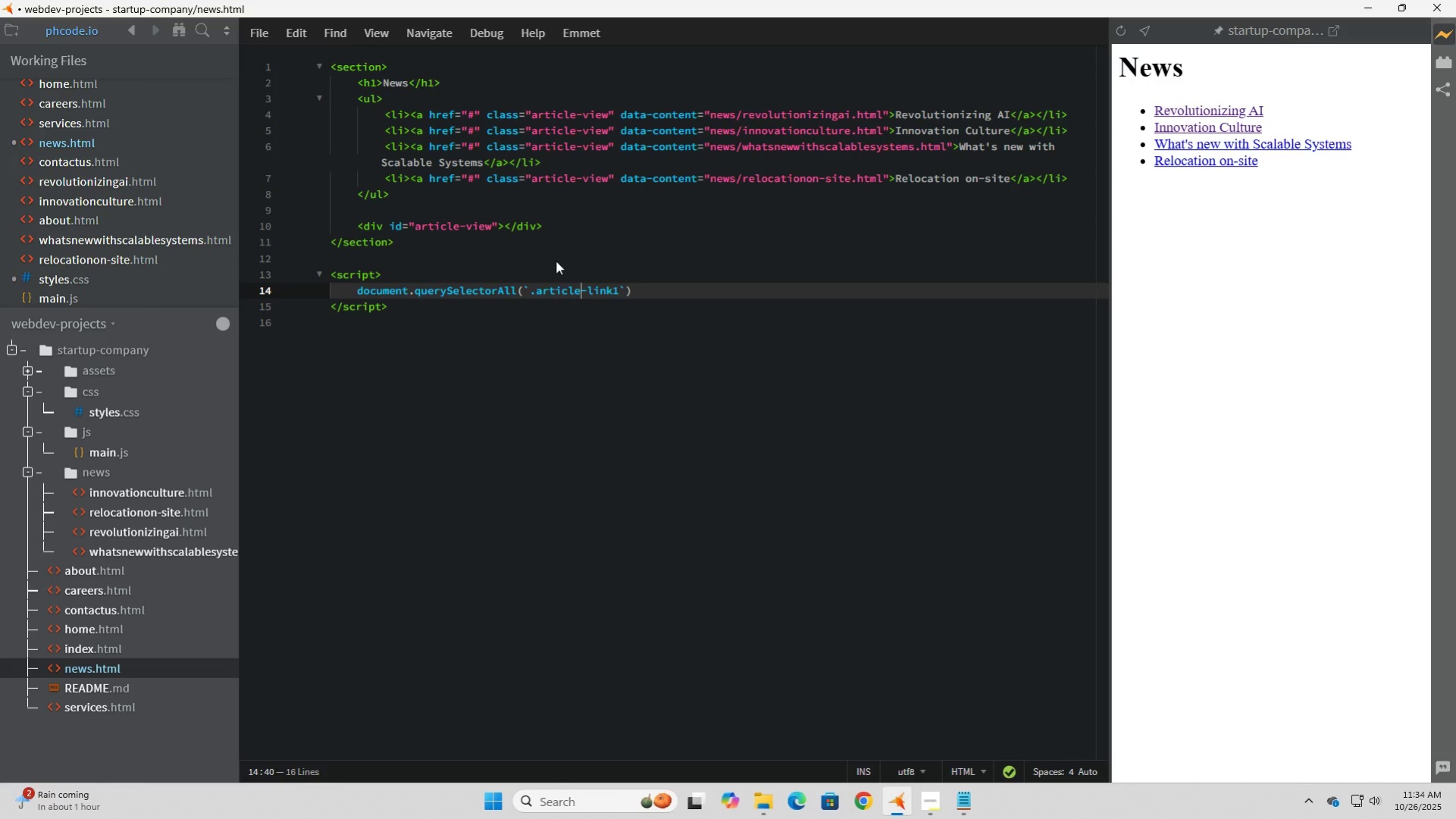 
key(ArrowLeft)
 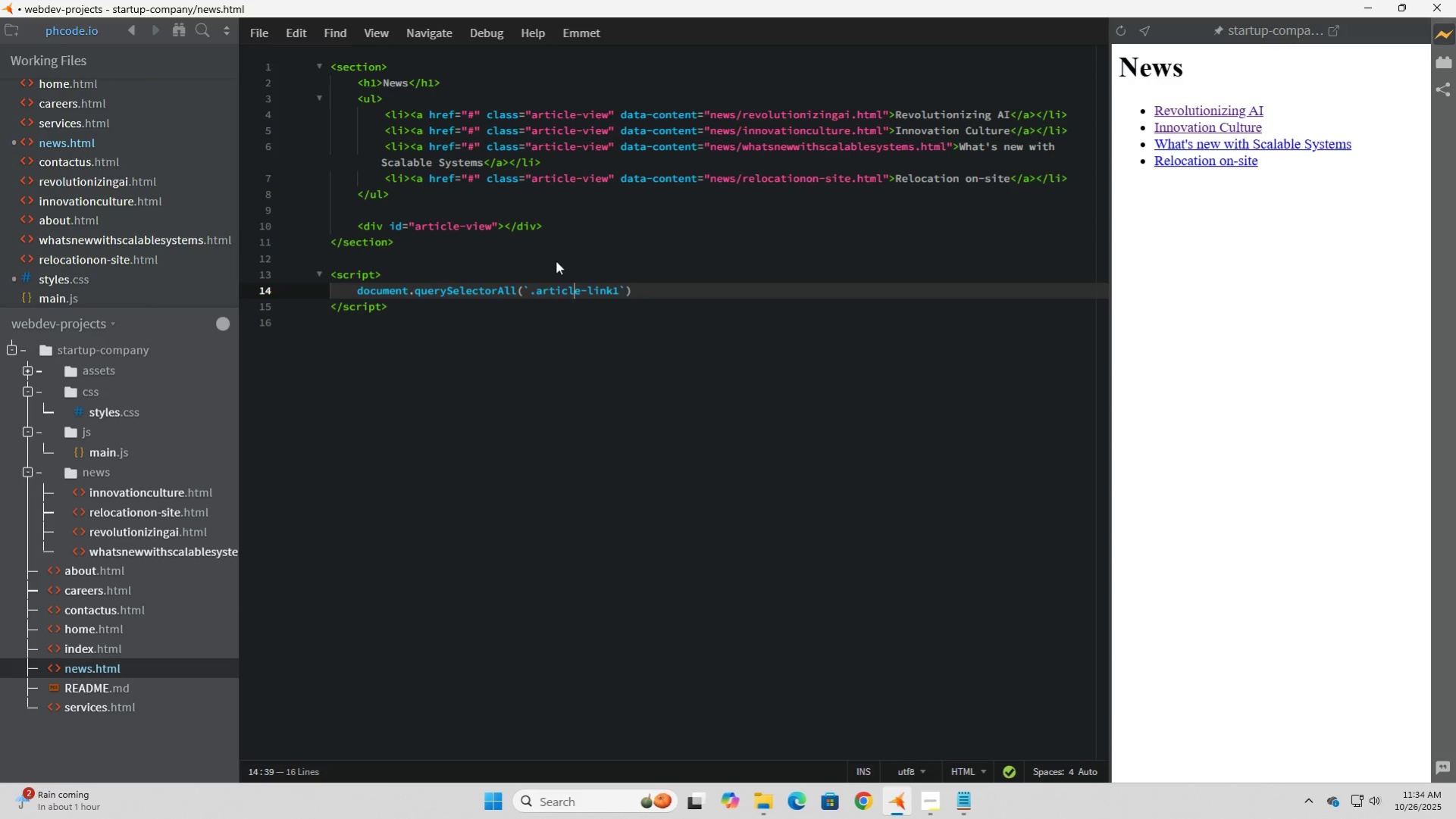 
key(ArrowLeft)
 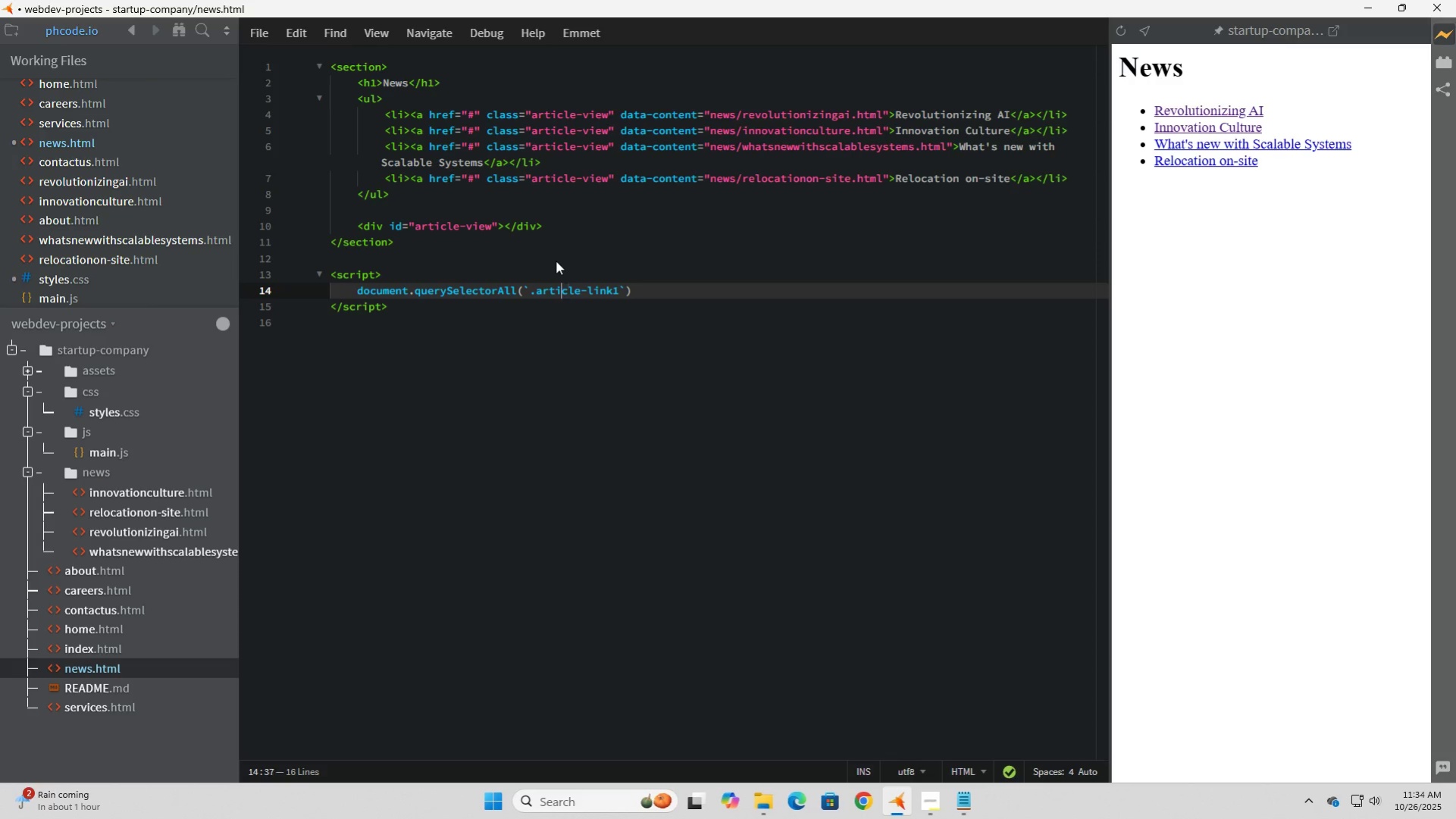 
key(ArrowLeft)
 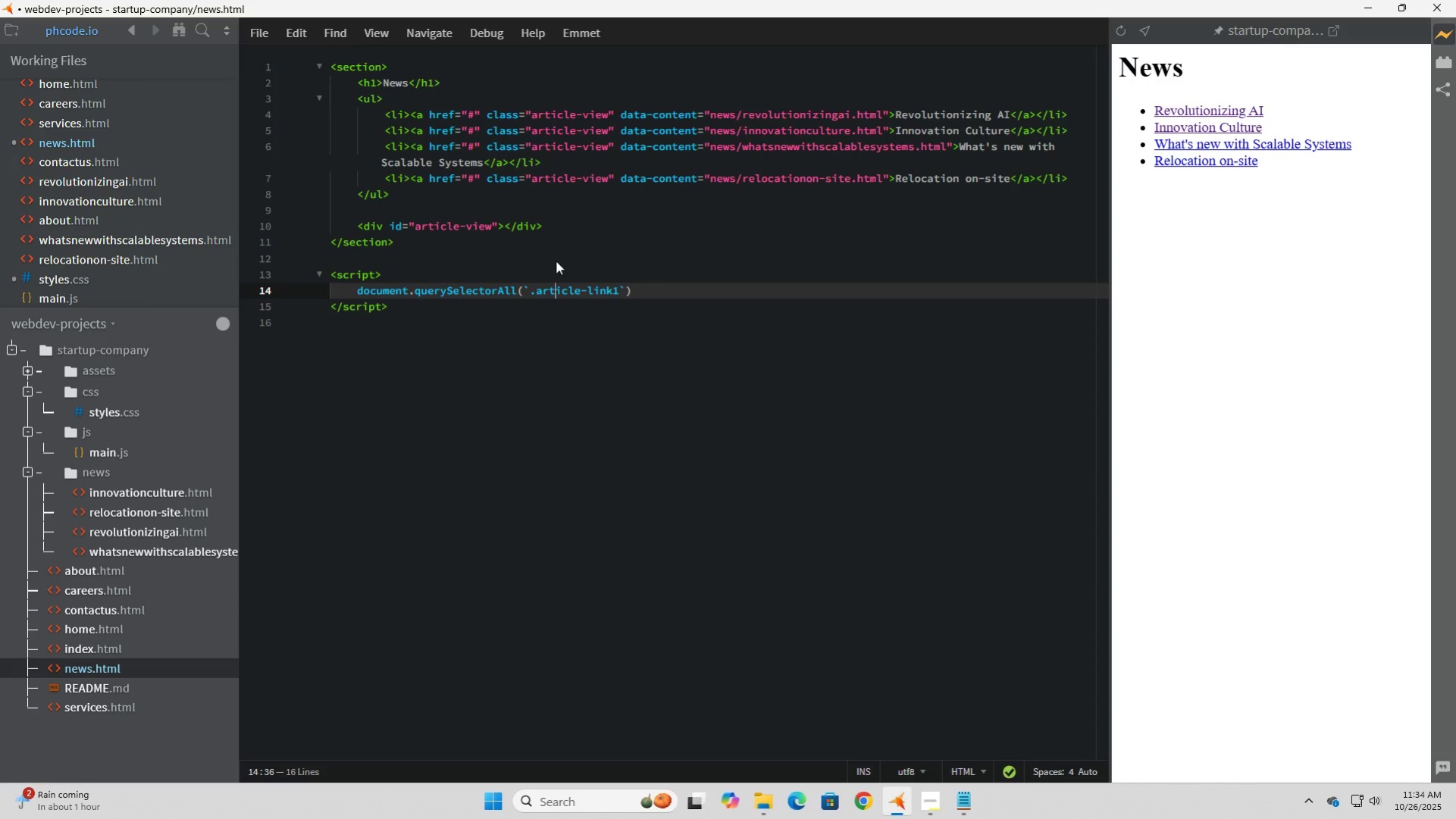 
key(ArrowLeft)
 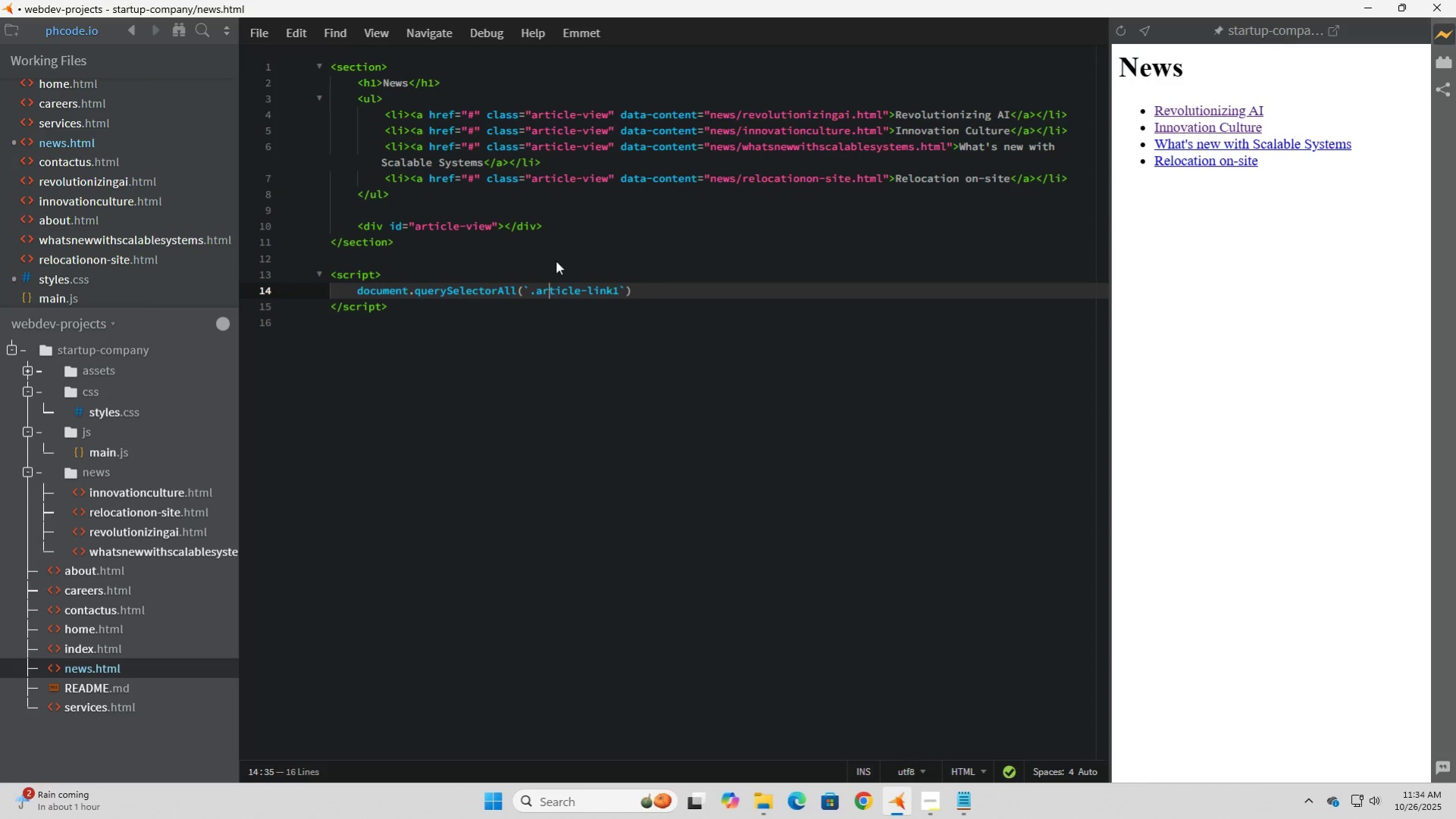 
key(ArrowLeft)
 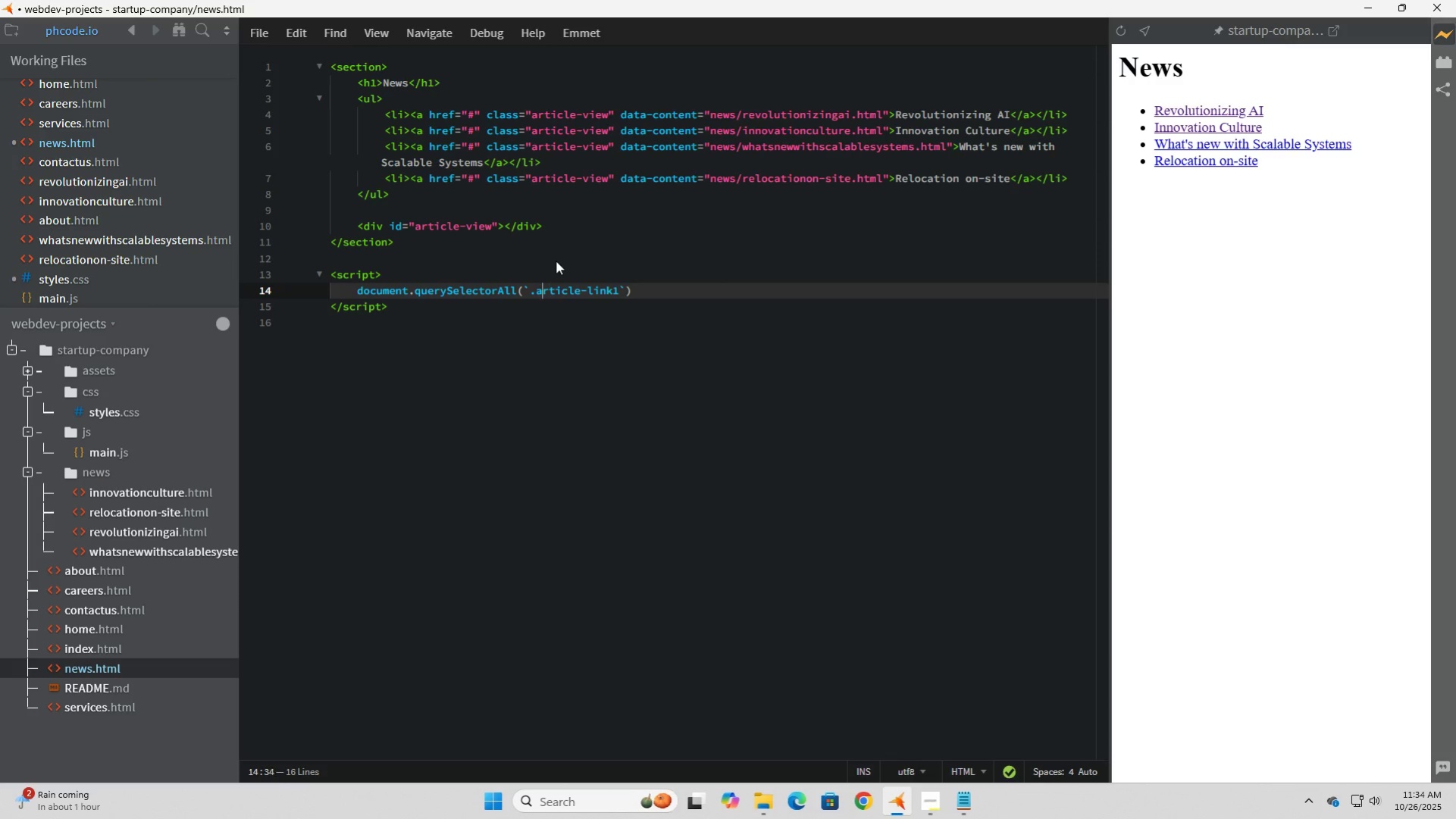 
key(ArrowLeft)
 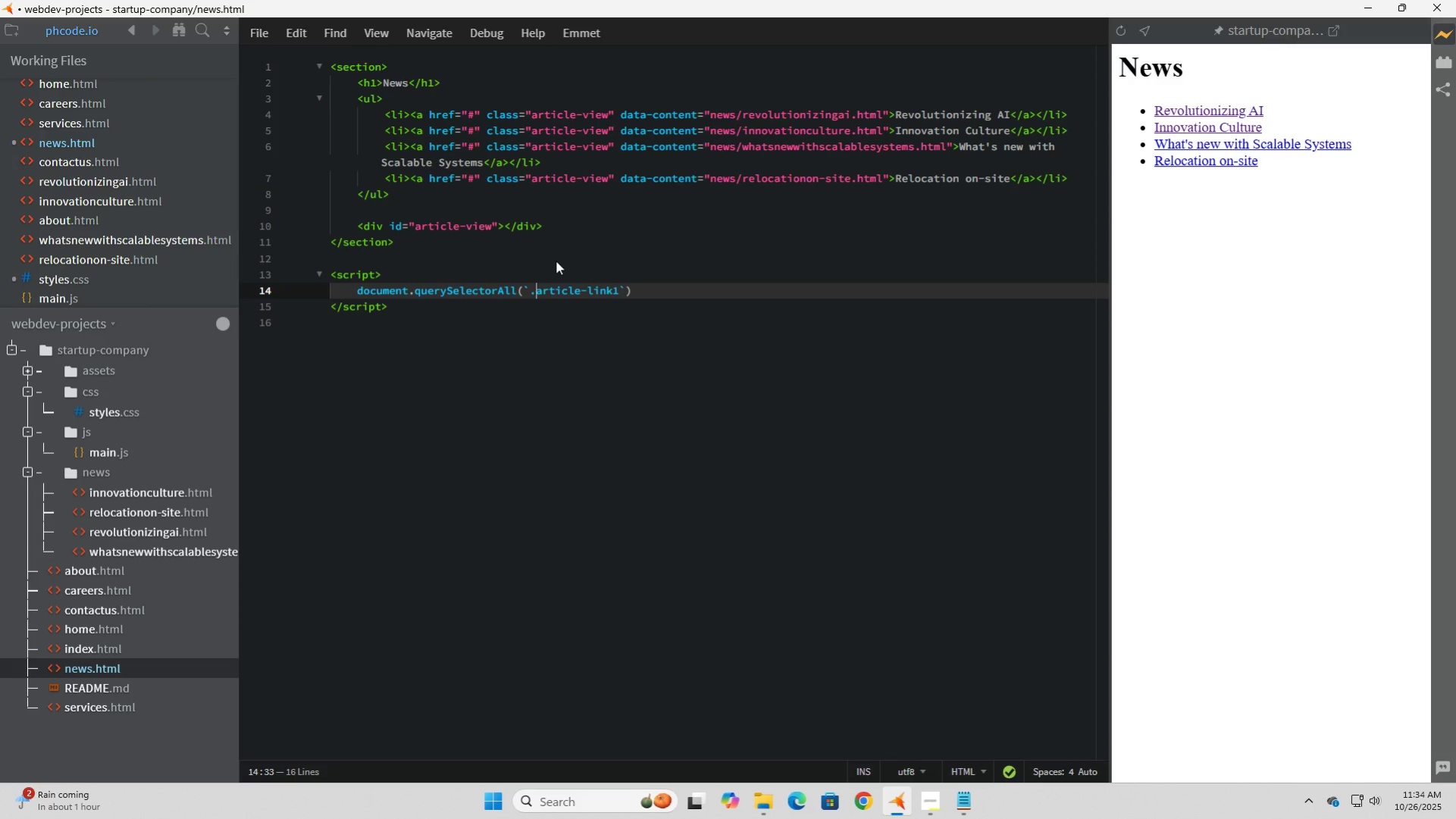 
key(ArrowLeft)
 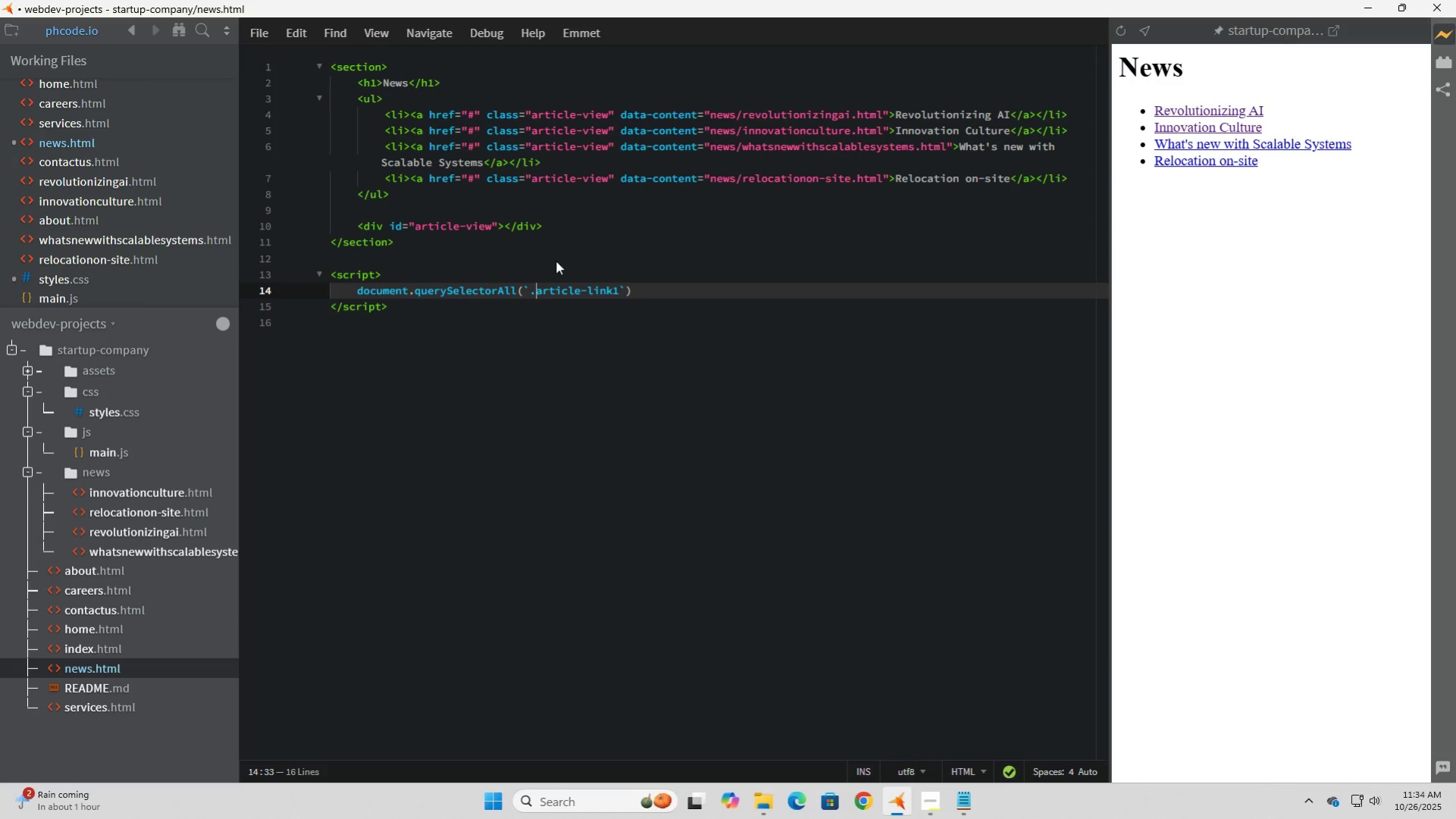 
key(ArrowLeft)
 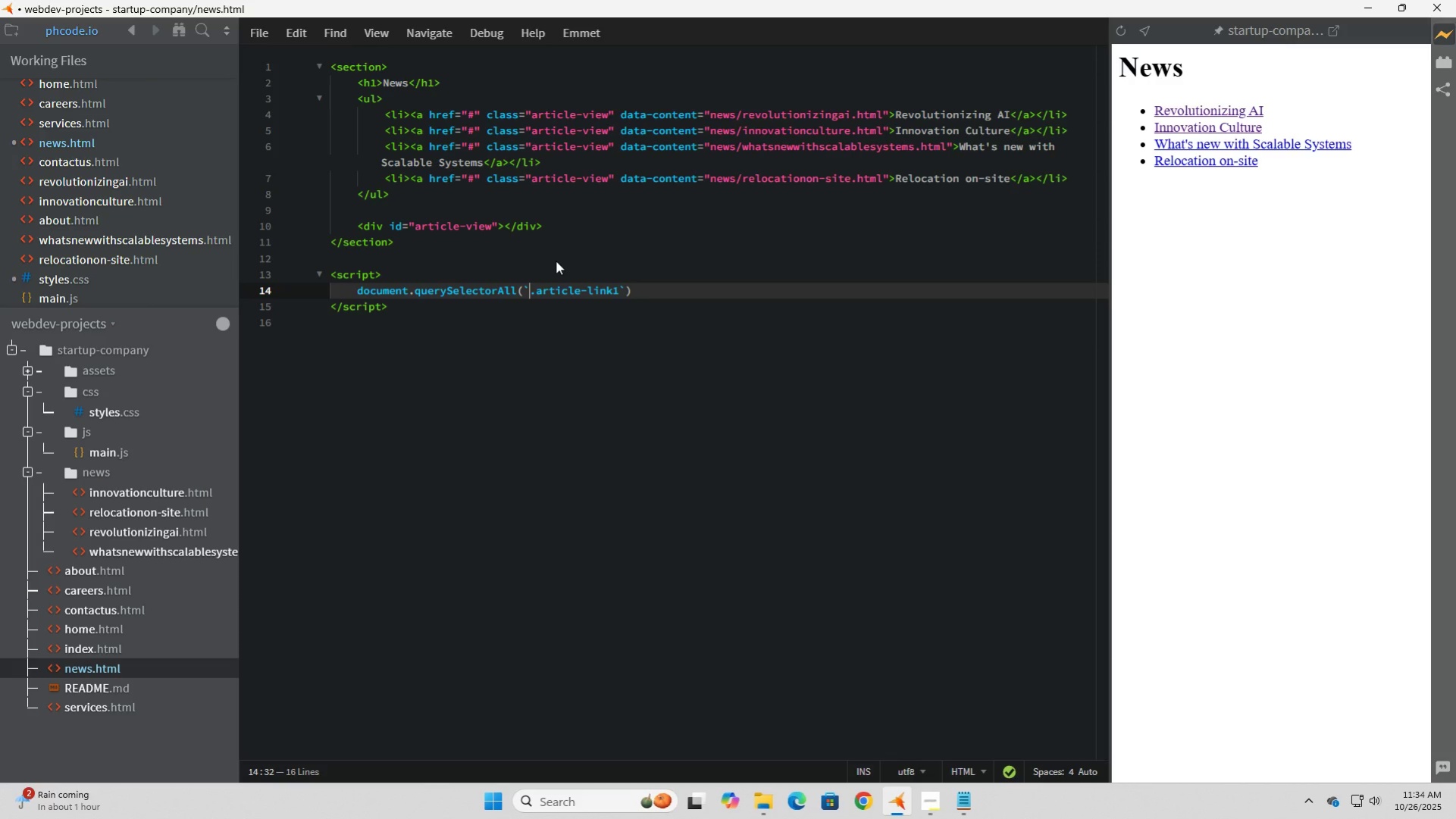 
key(Backspace)
 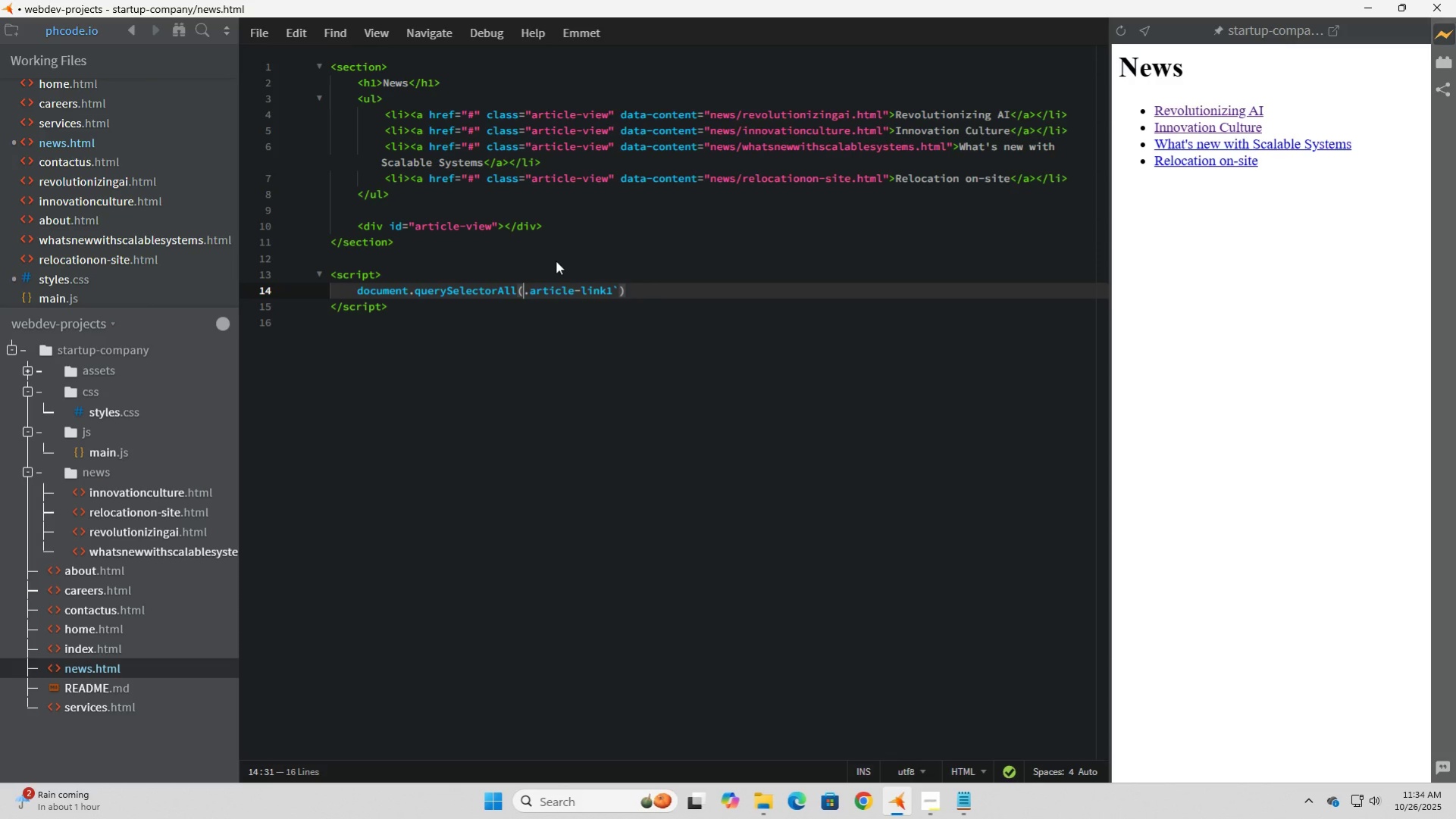 
key(Quote)
 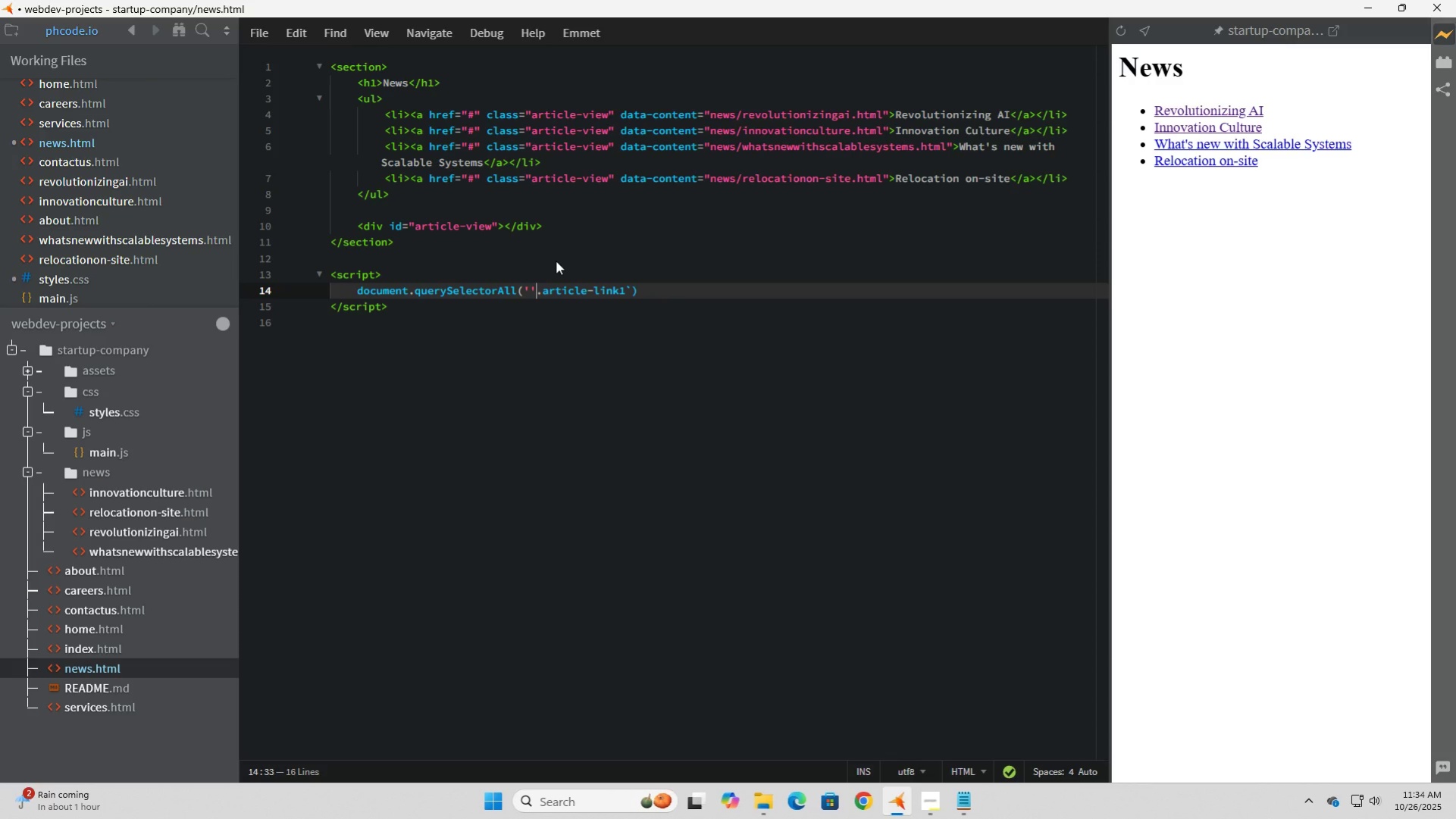 
hold_key(key=ArrowRight, duration=0.94)
 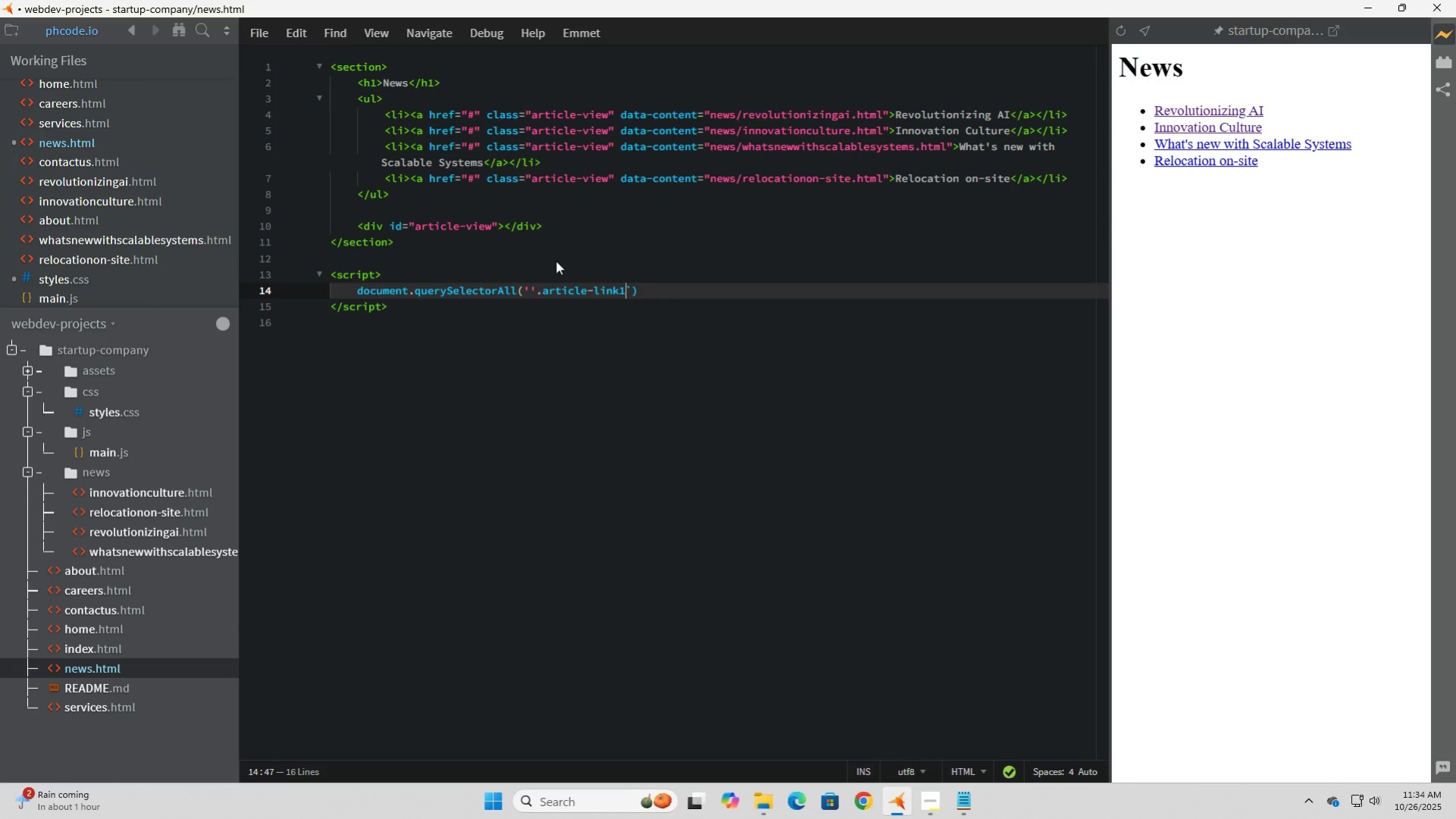 
key(ArrowRight)
 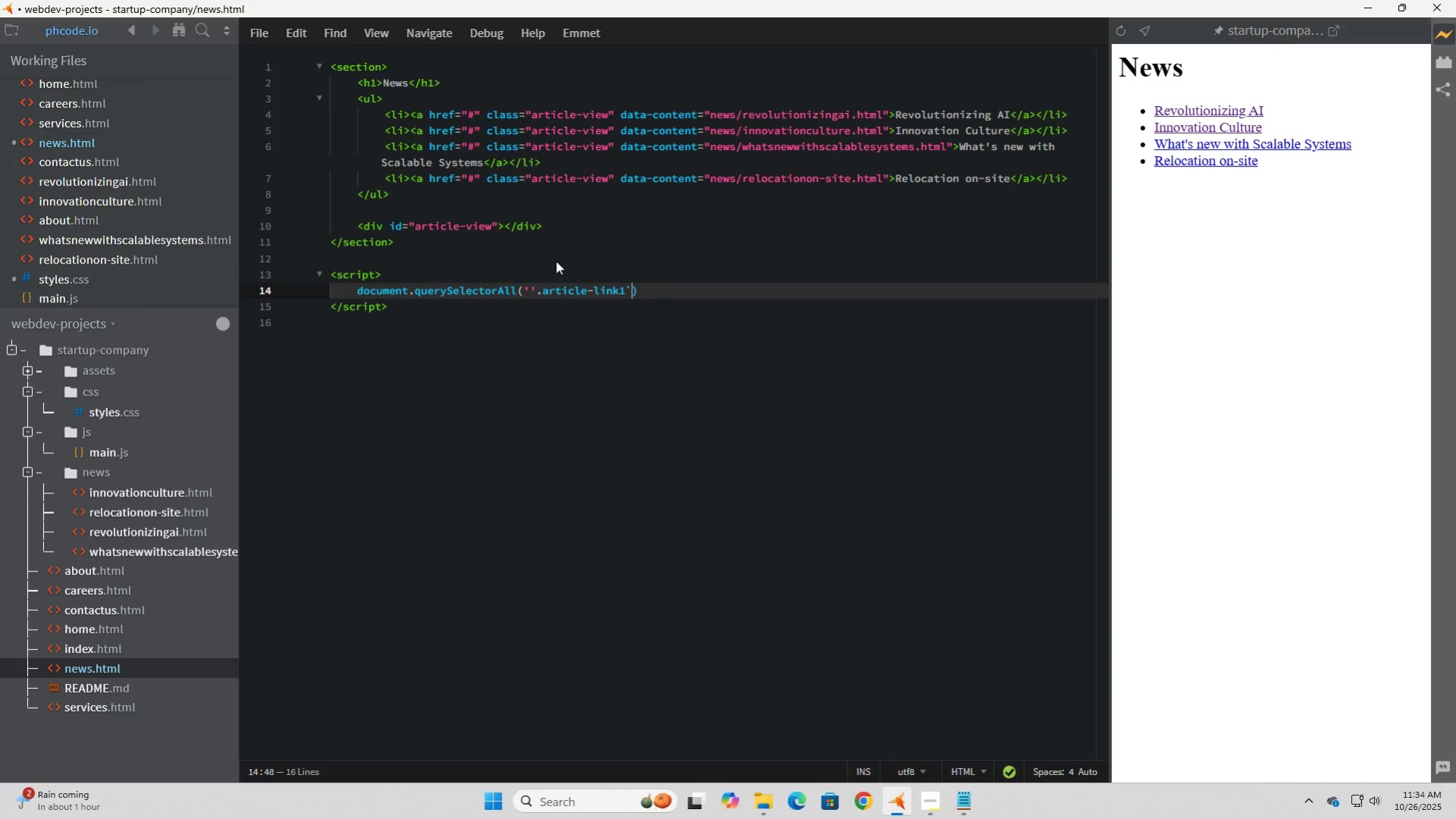 
key(ArrowRight)
 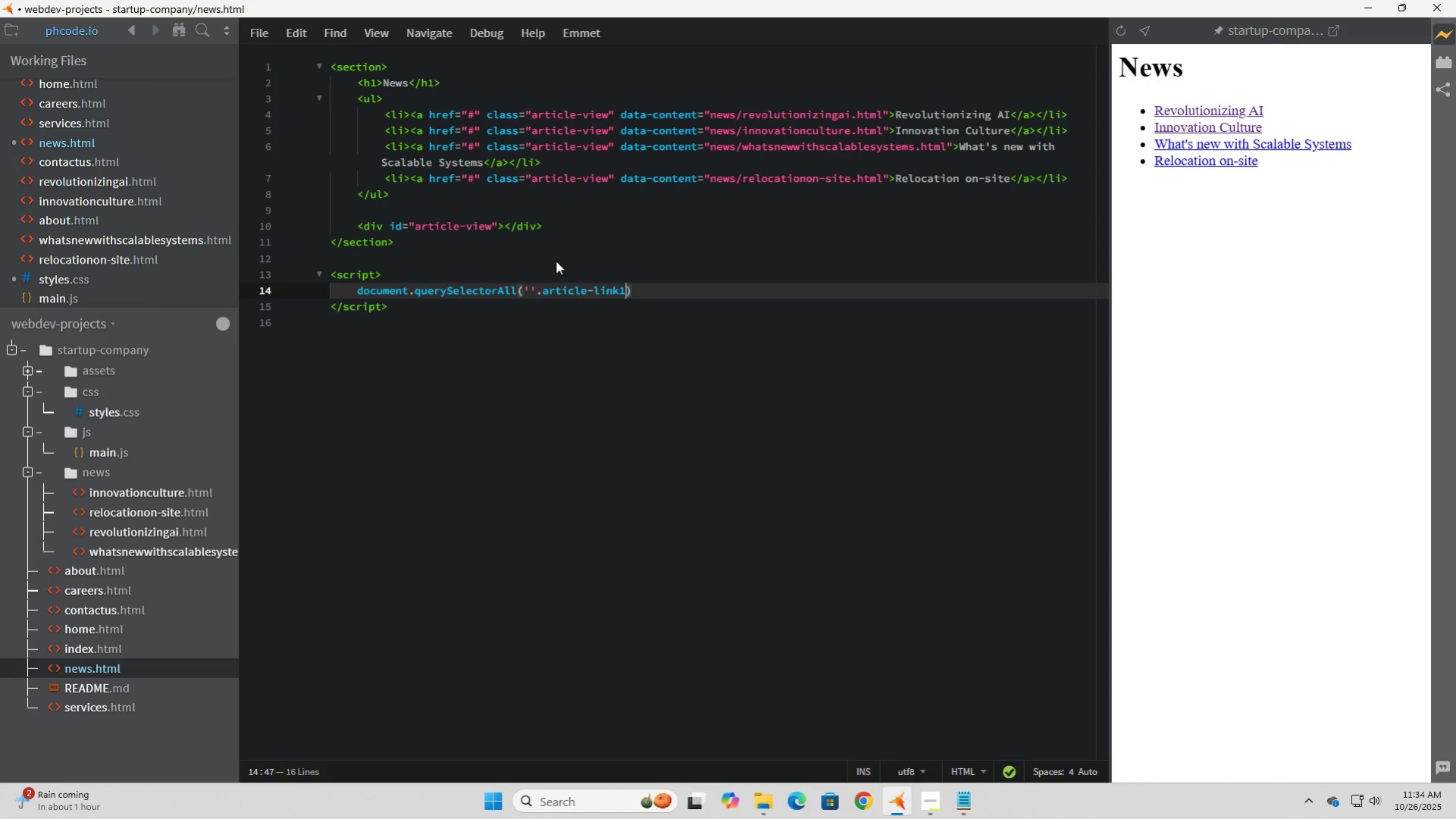 
hold_key(key=Backspace, duration=0.89)
 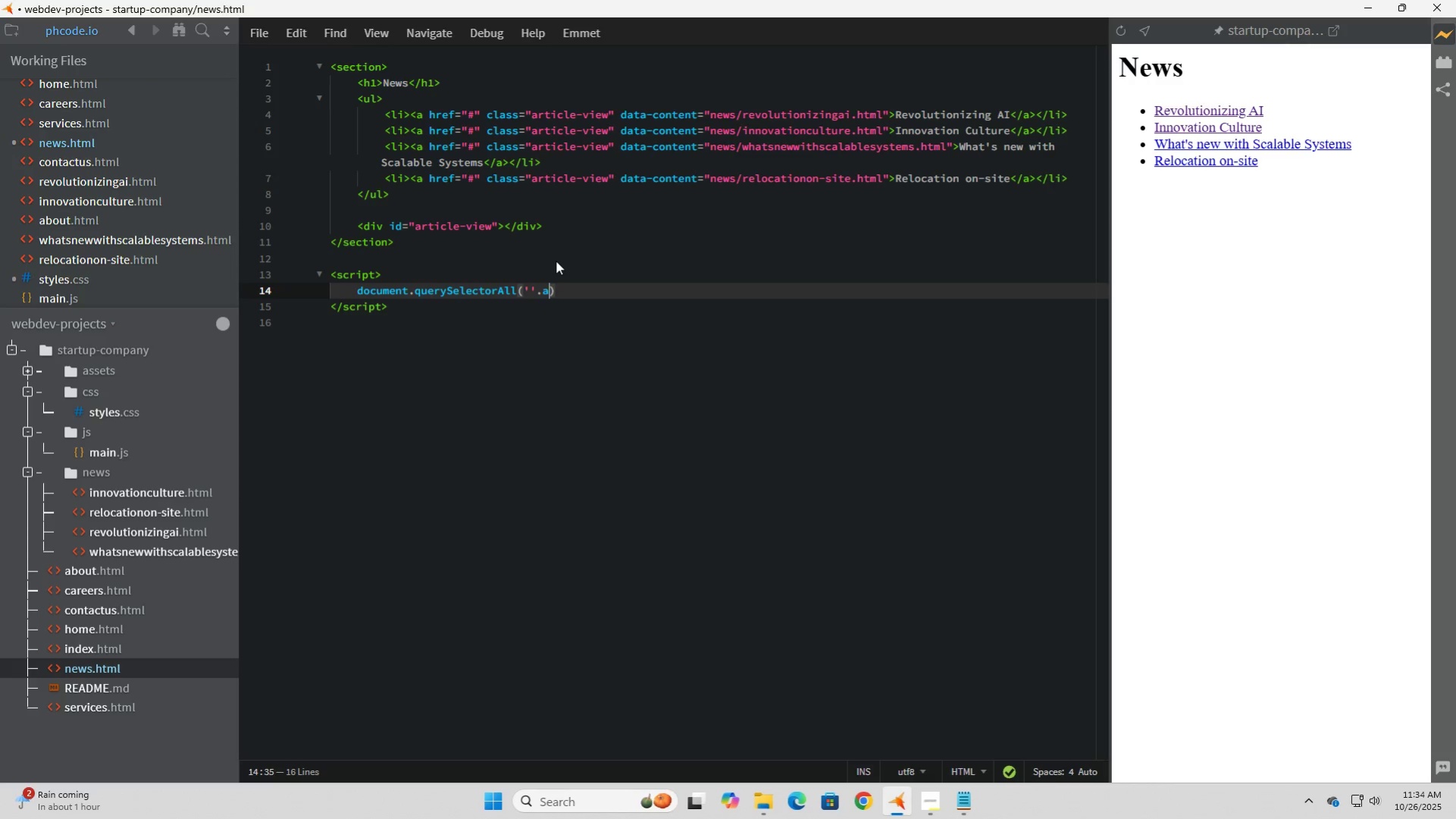 
key(Backspace)
 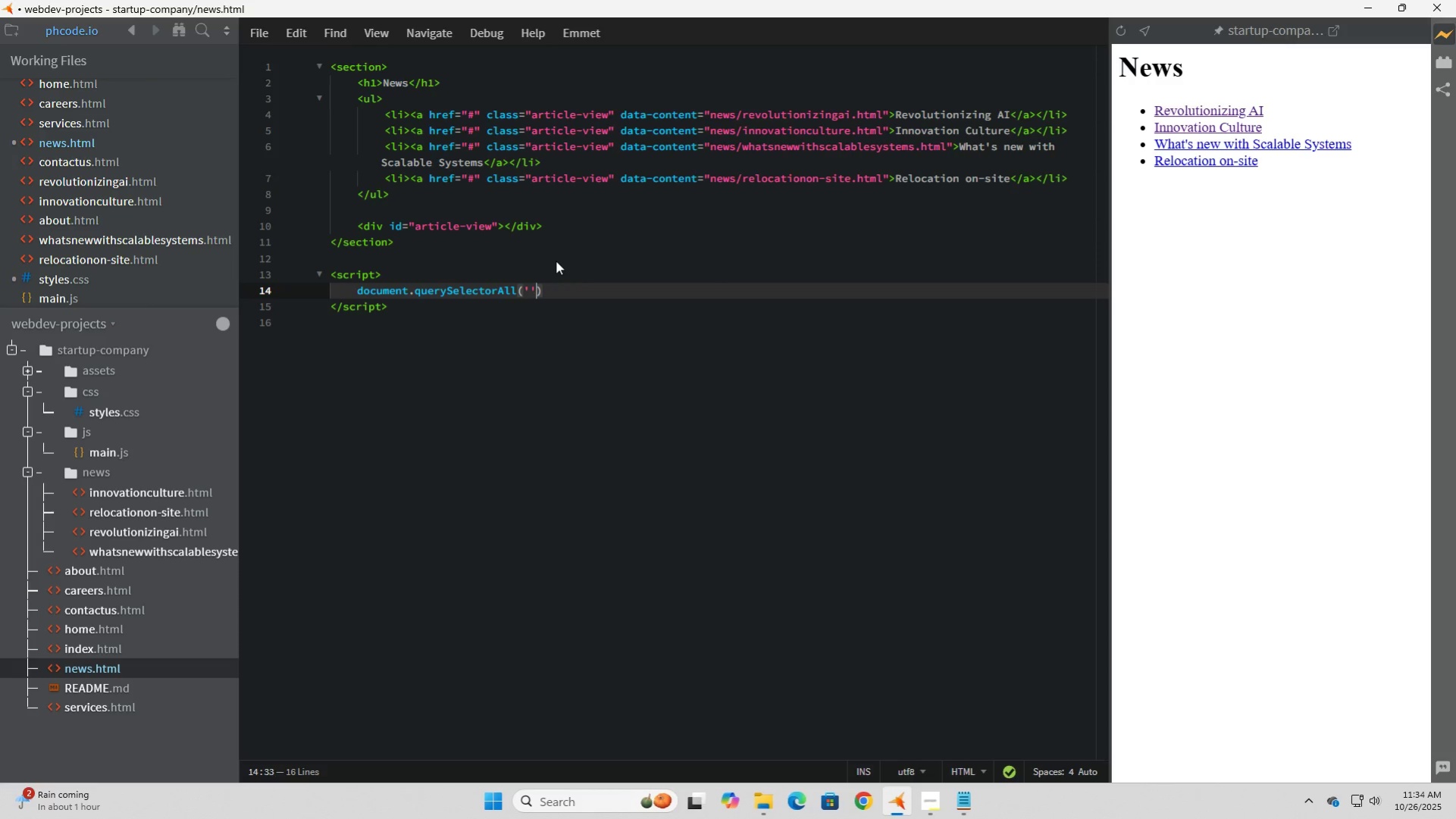 
key(Backspace)
 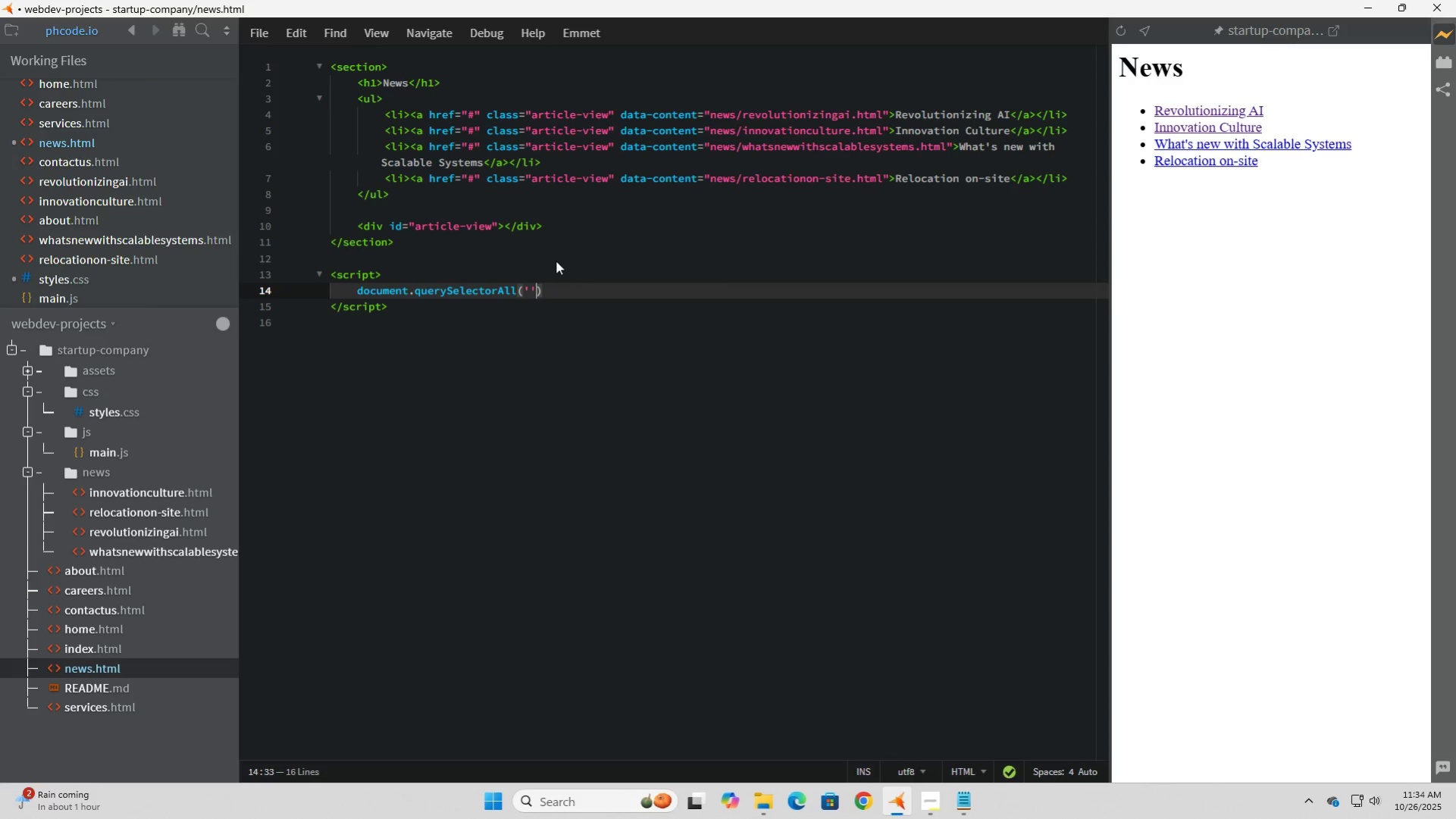 
key(ArrowLeft)
 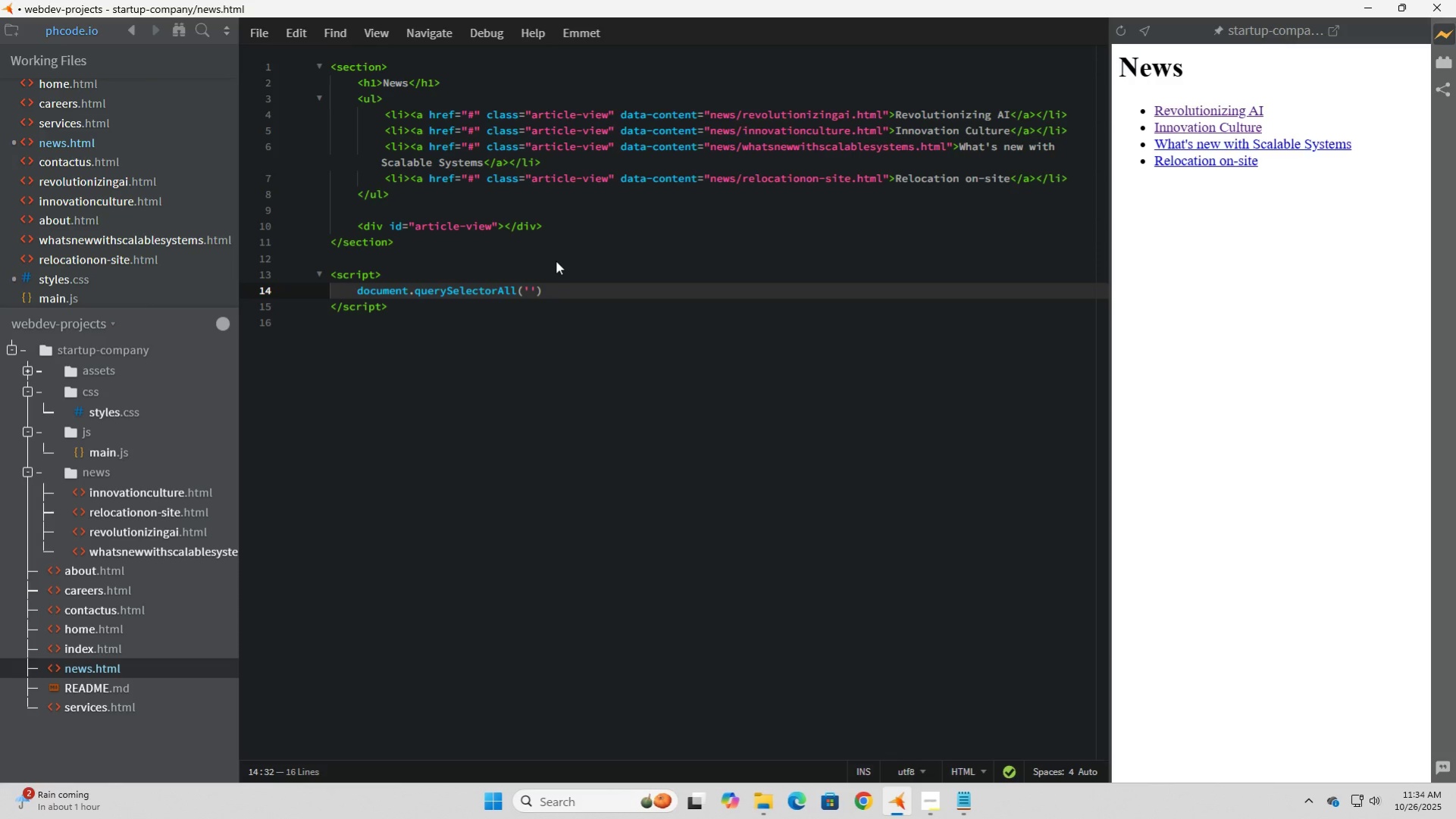 
type(.article-link)
 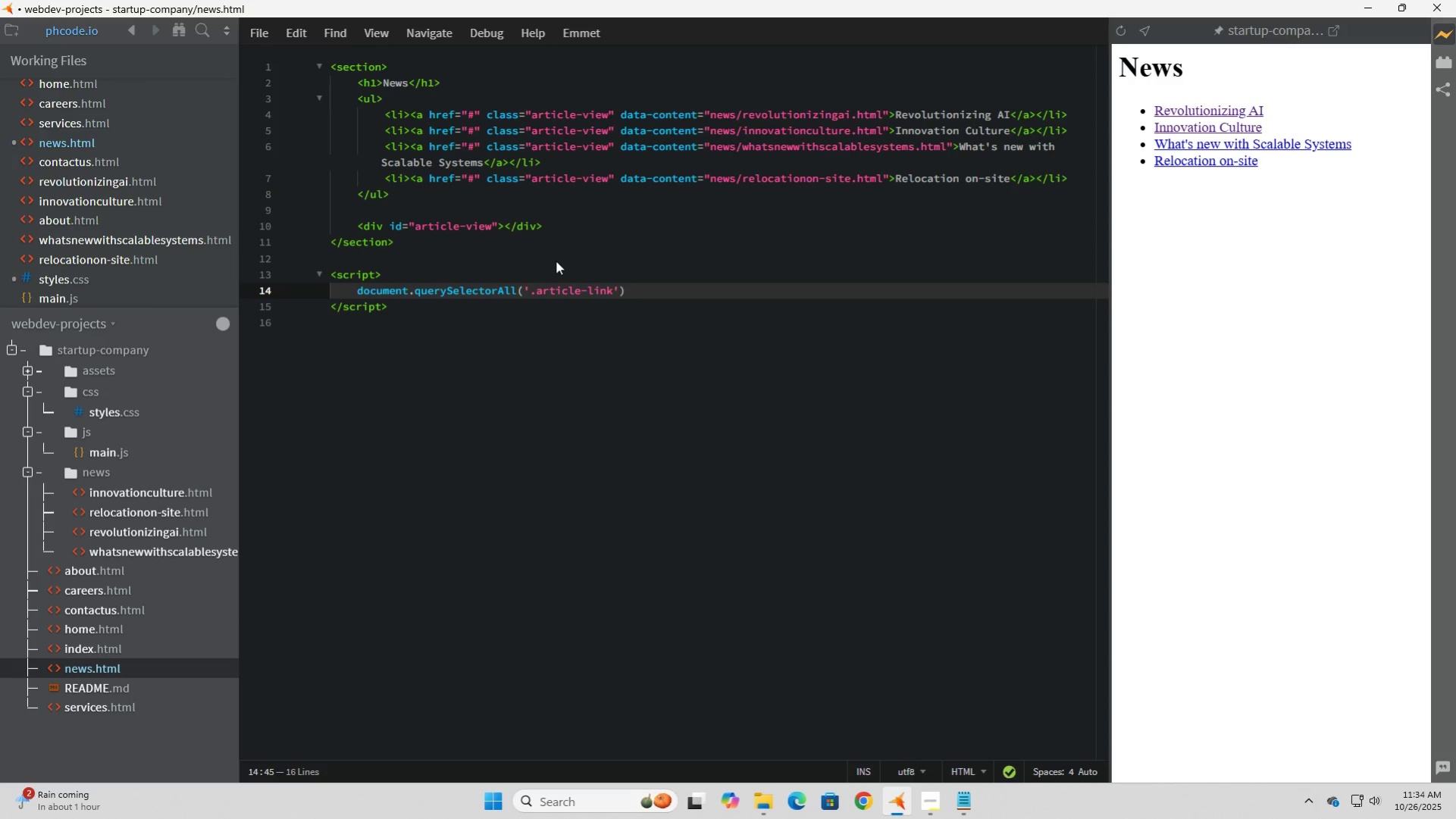 
key(ArrowRight)
 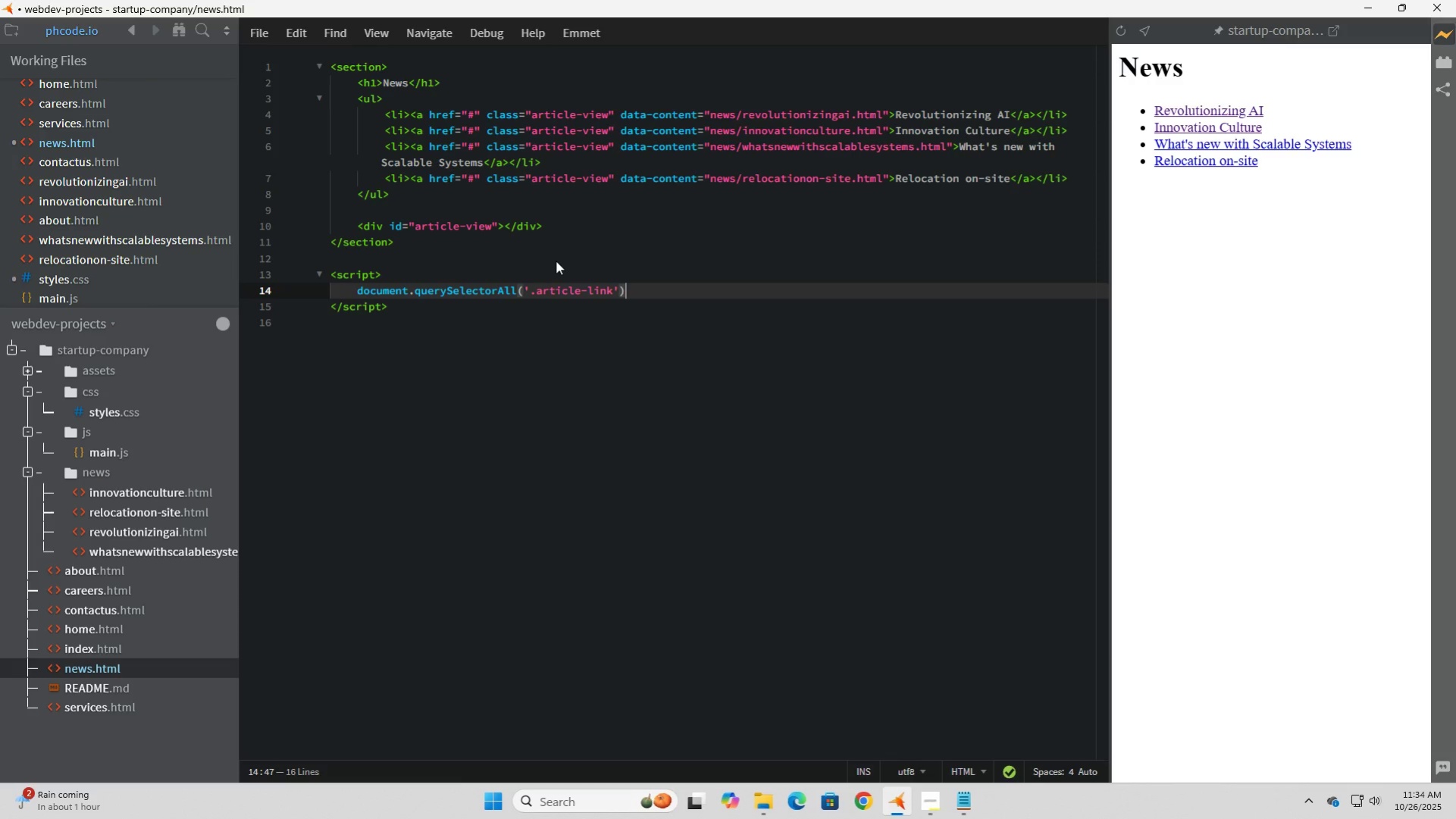 
key(ArrowRight)
 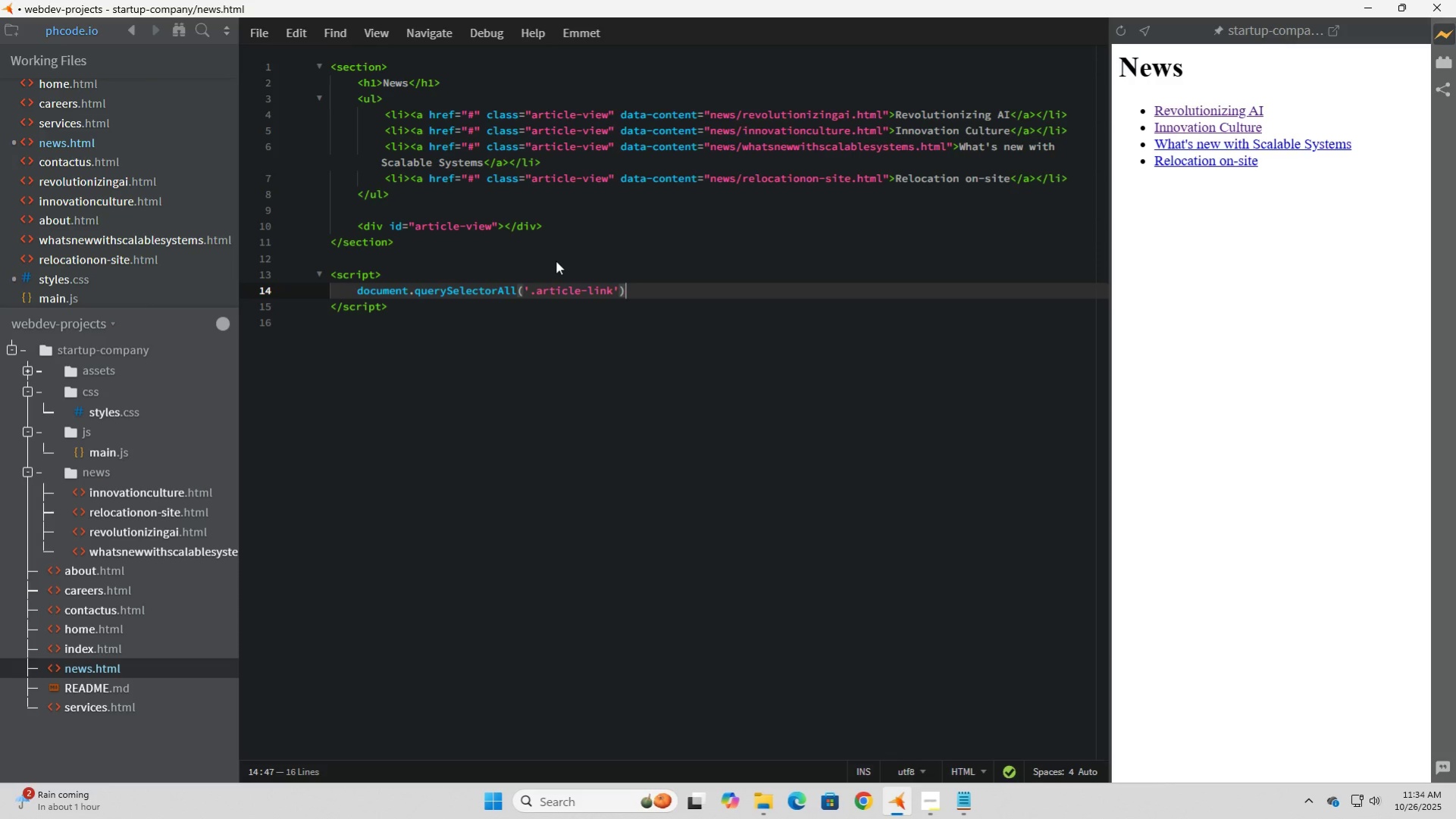 
type(.for)
 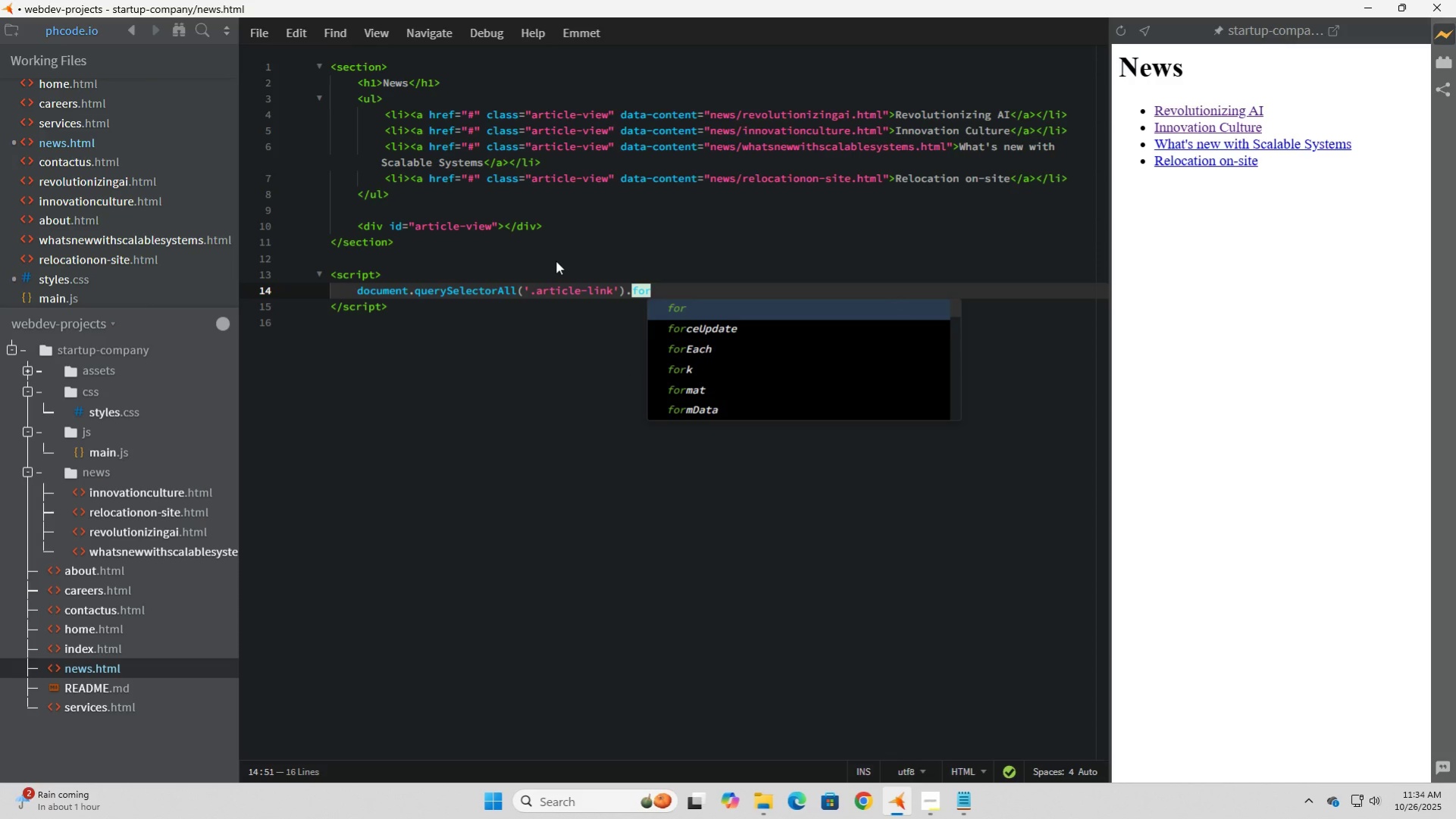 
key(ArrowDown)
 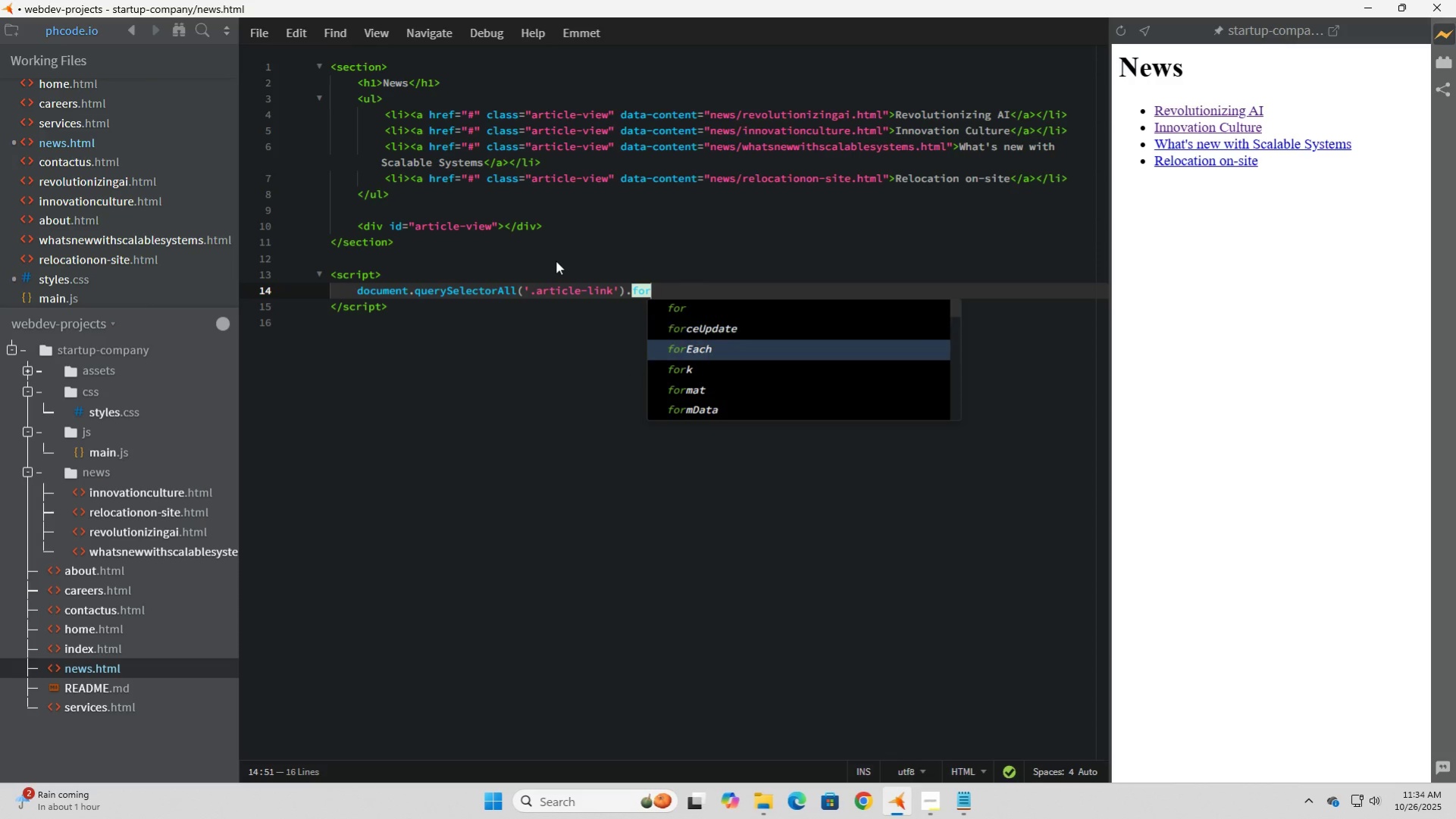 
key(ArrowDown)
 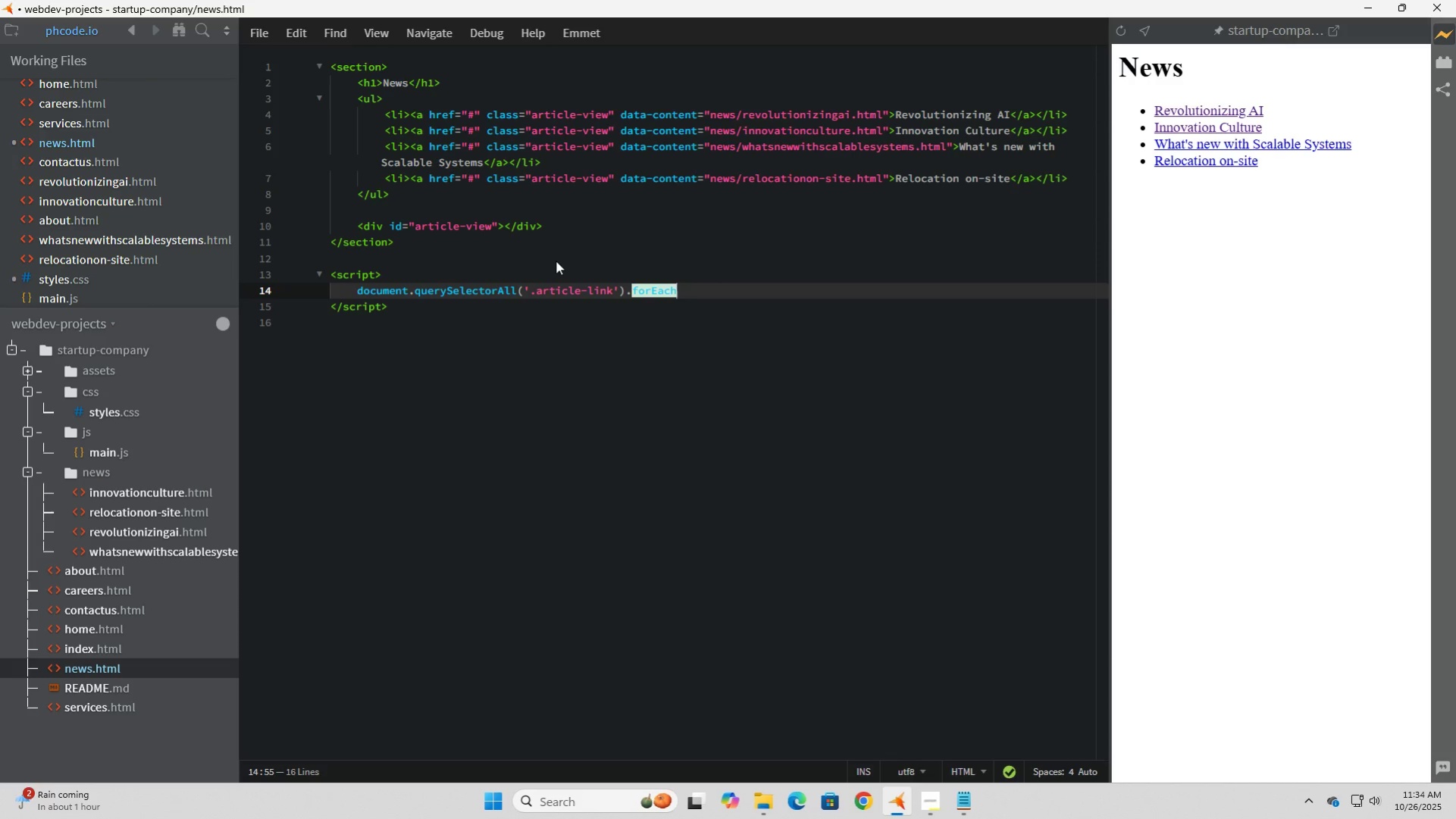 
key(Tab)
type((link = )
key(Backspace)
type(> {)
 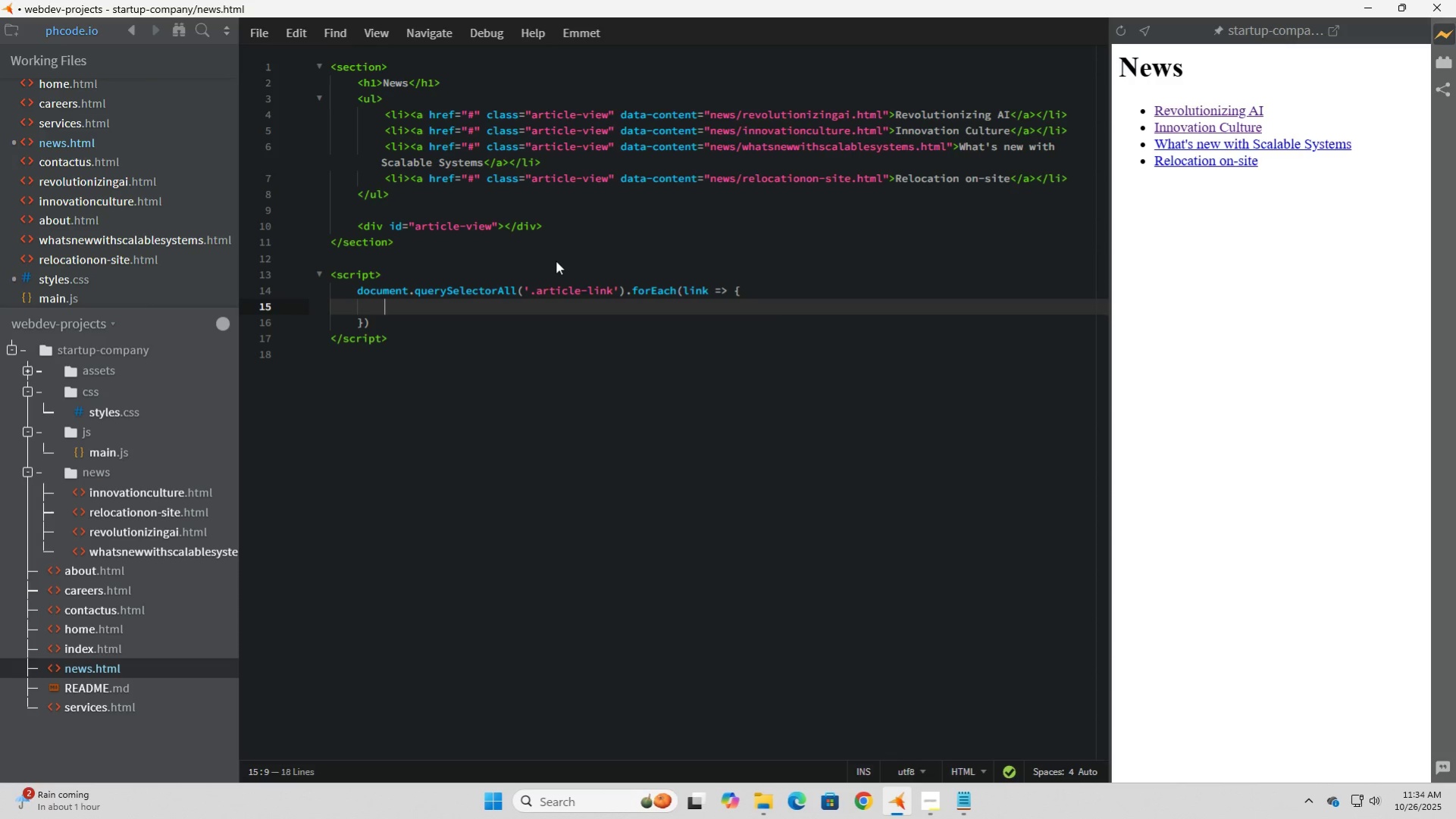 
 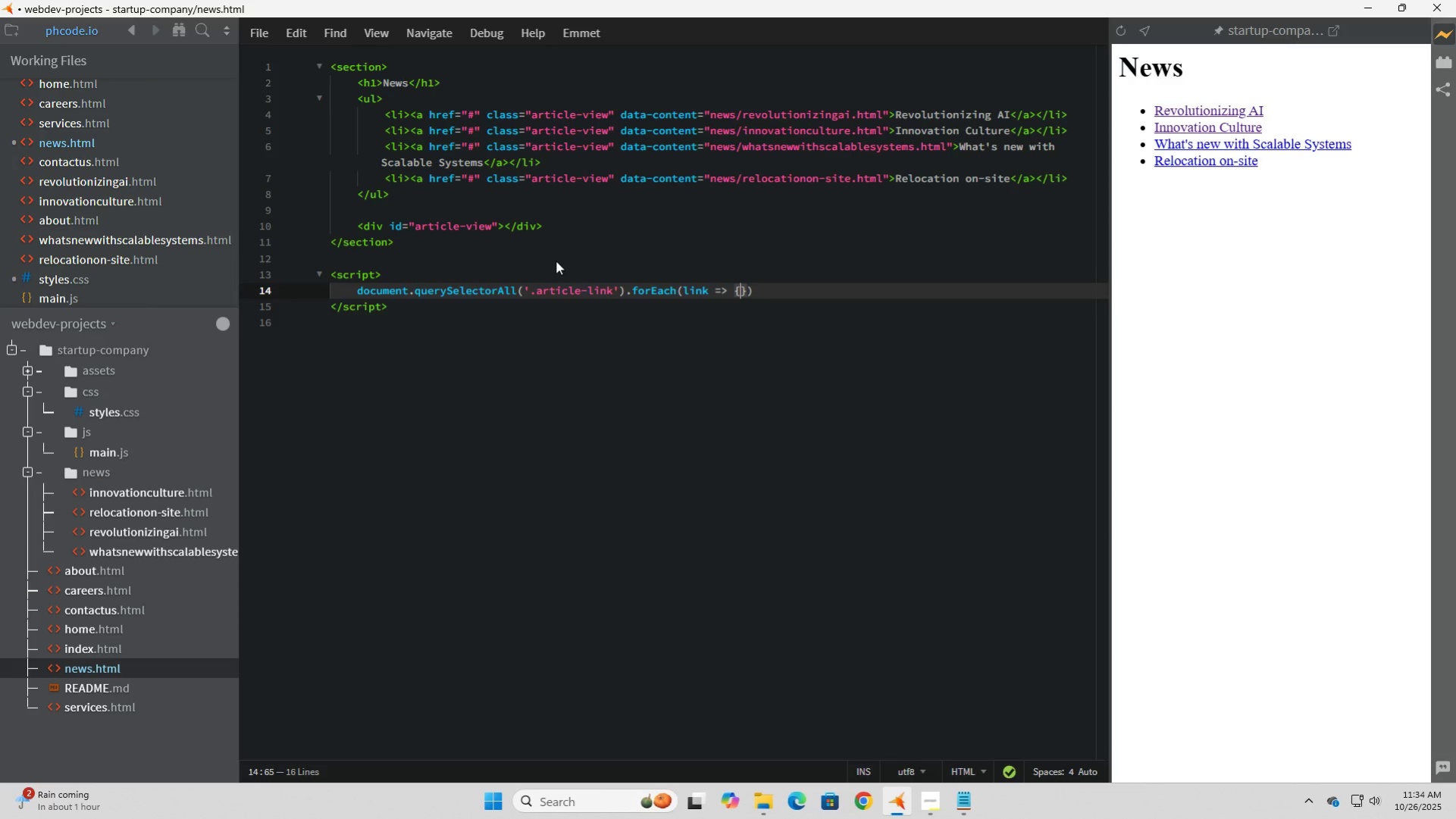 
key(Enter)
 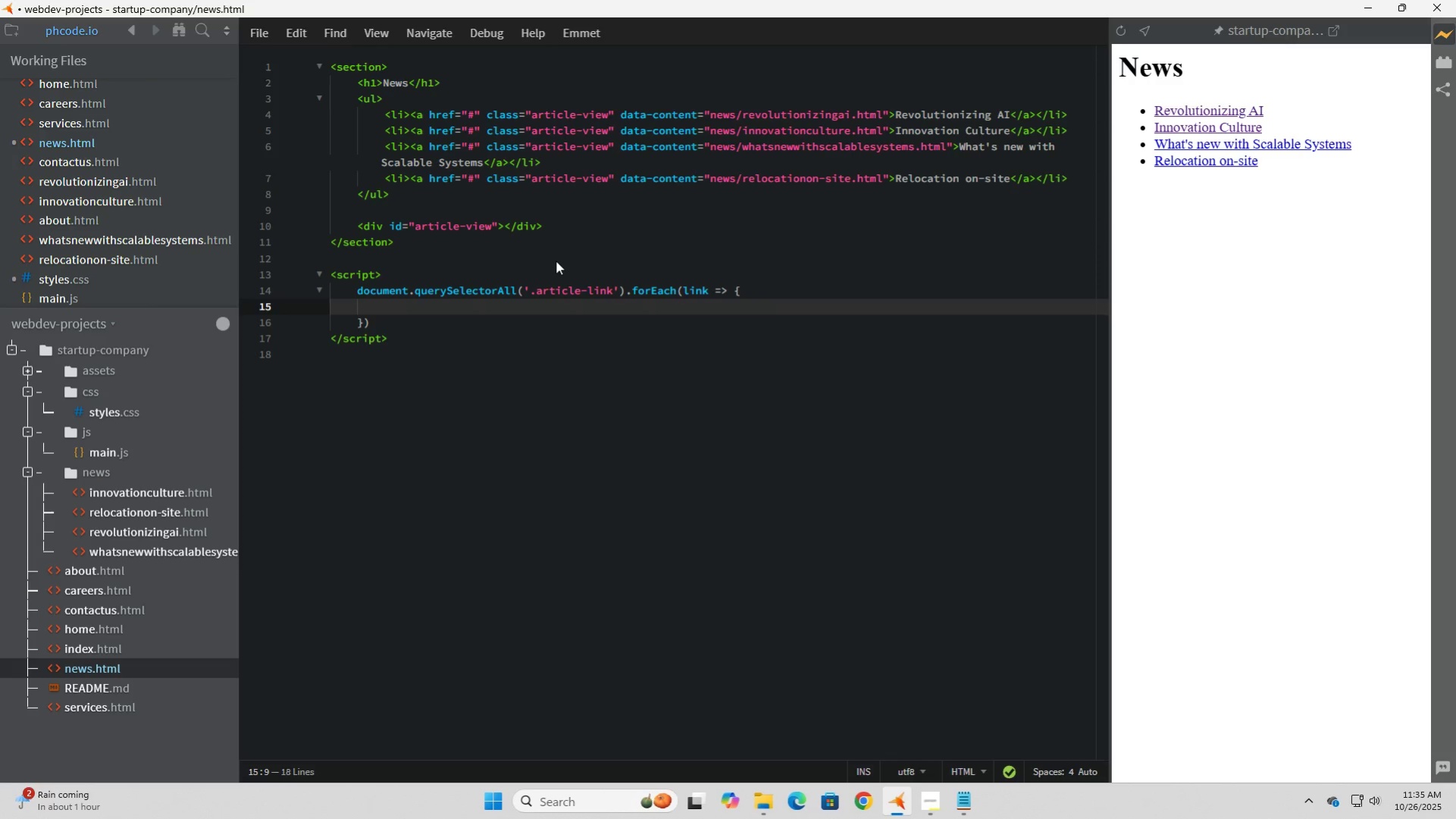 
key(Tab)
type(li)
key(Backspace)
key(Backspace)
key(Backspace)
key(Backspace)
key(Tab)
type(link.addeve)
key(Tab)
type(('l)
key(Backspace)
type(click)
 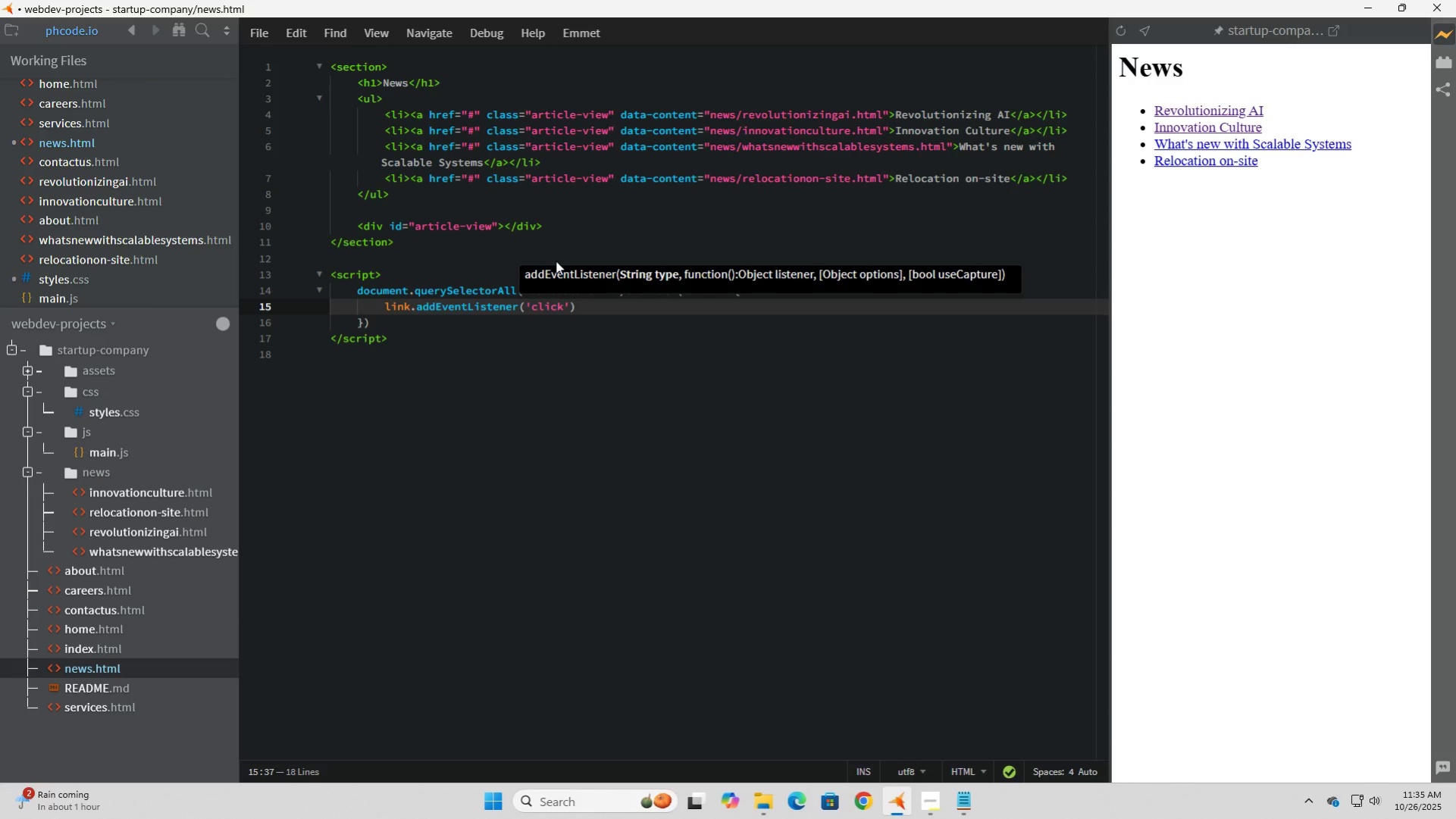 
key(ArrowRight)
 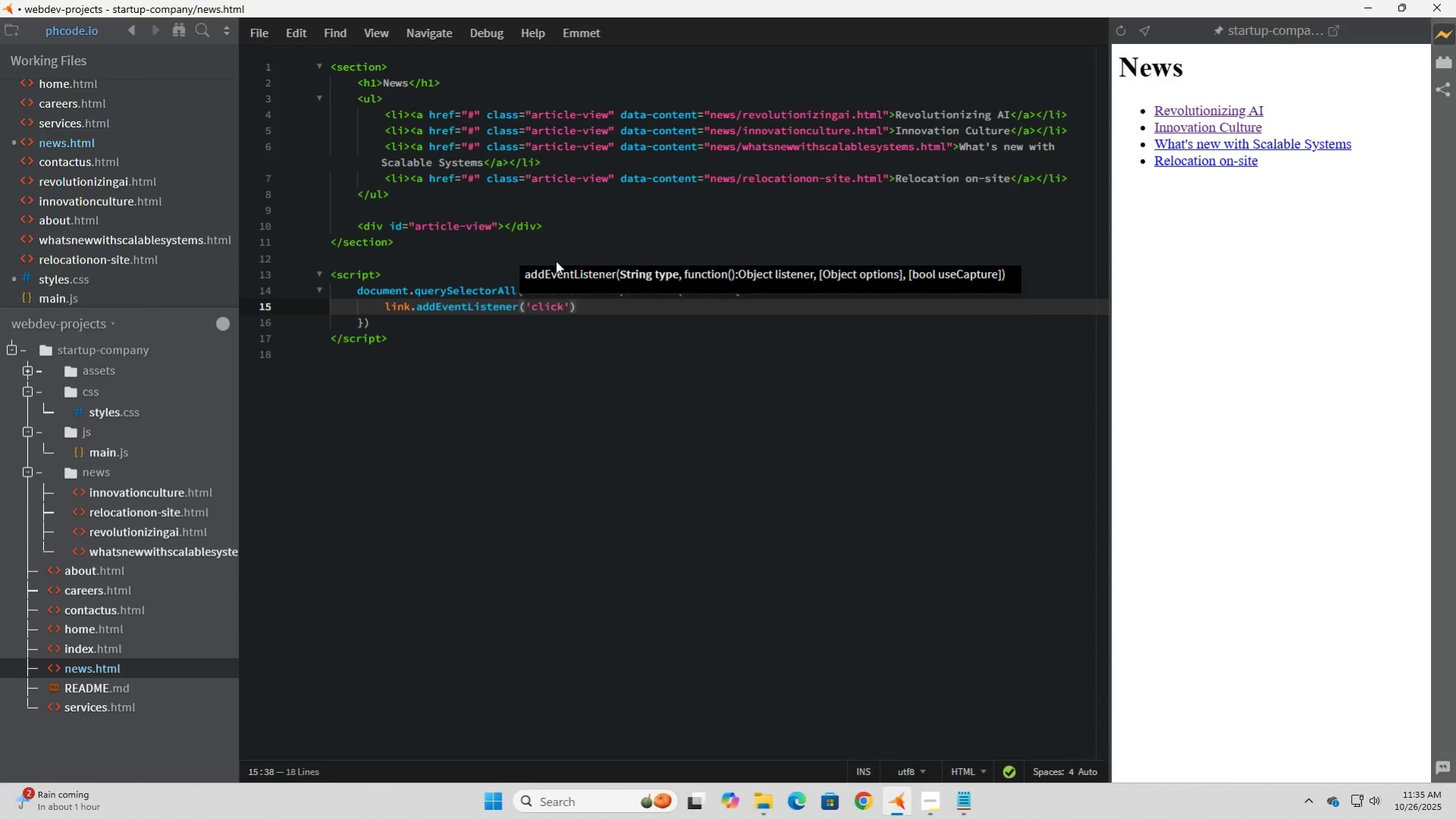 
key(Comma)
 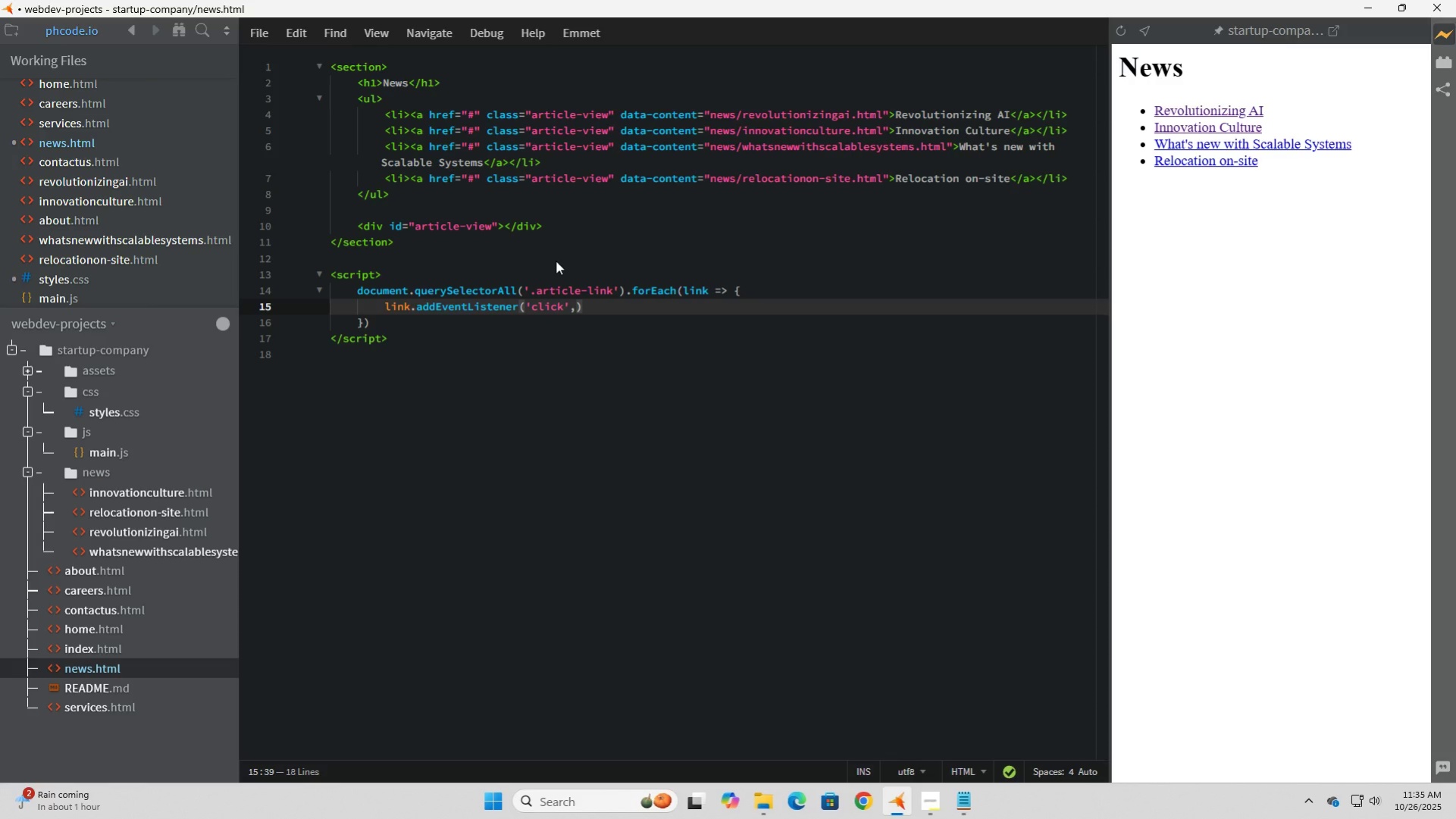 
key(Space)
 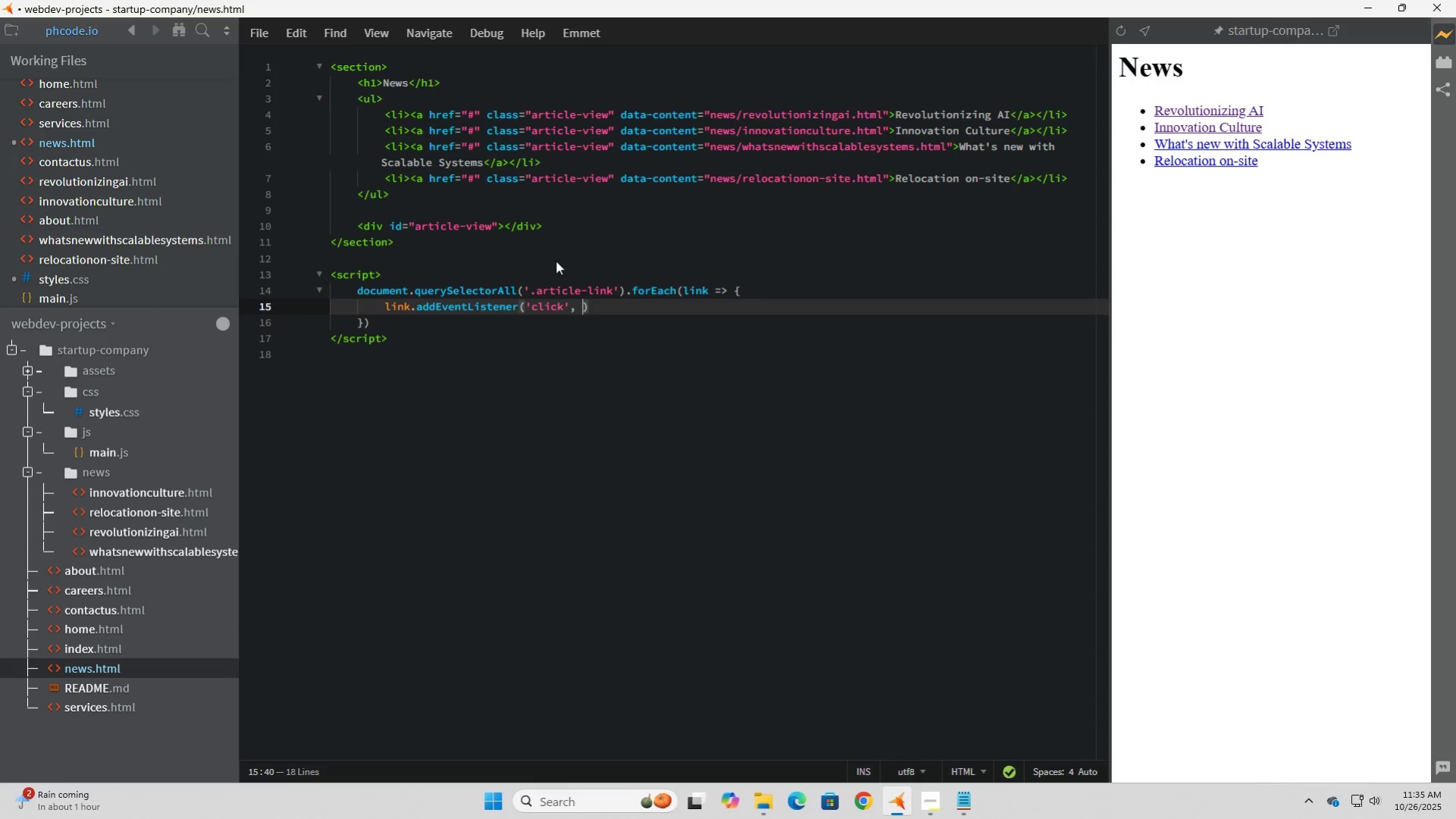 
key(E)
 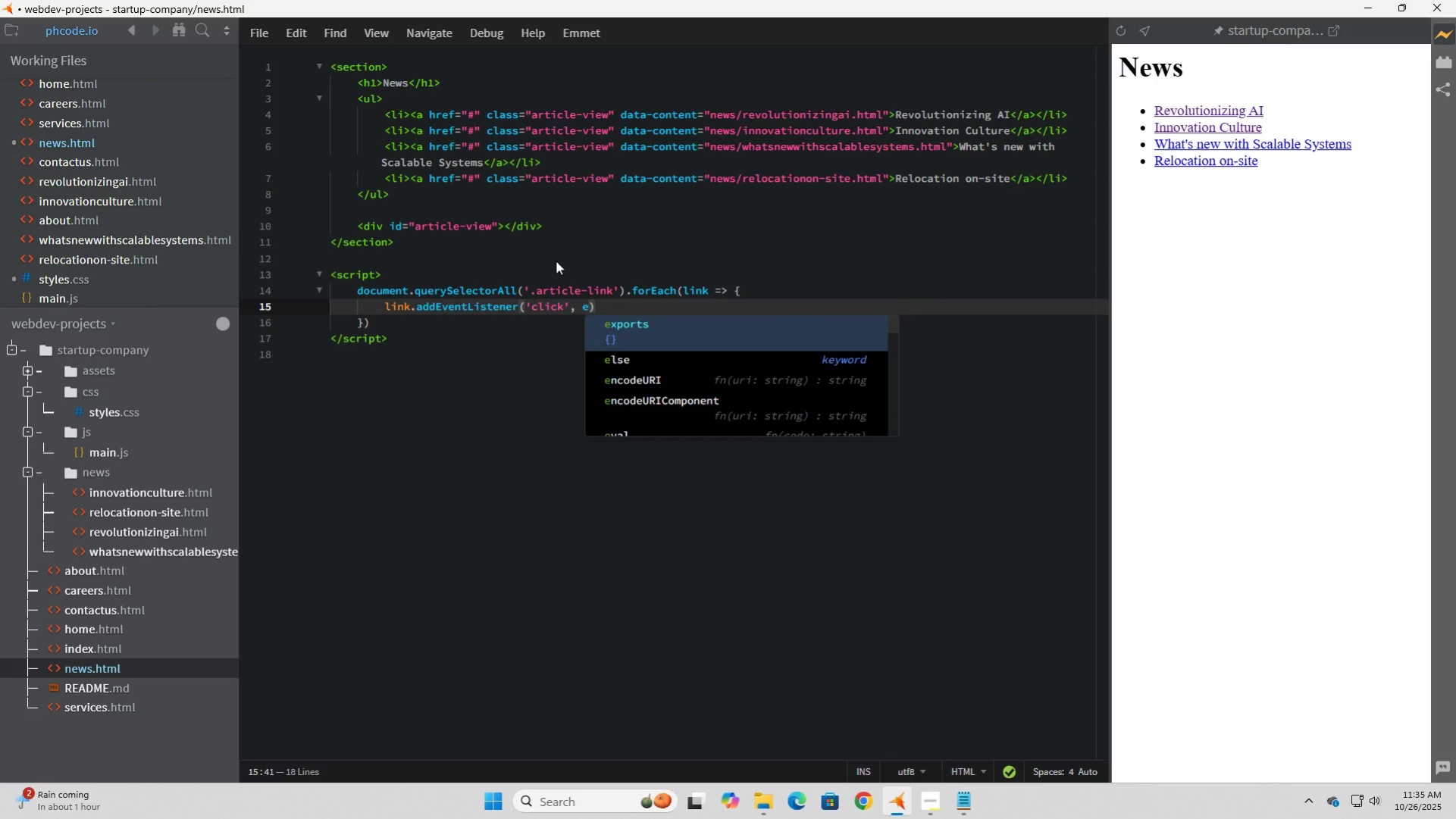 
key(Space)
 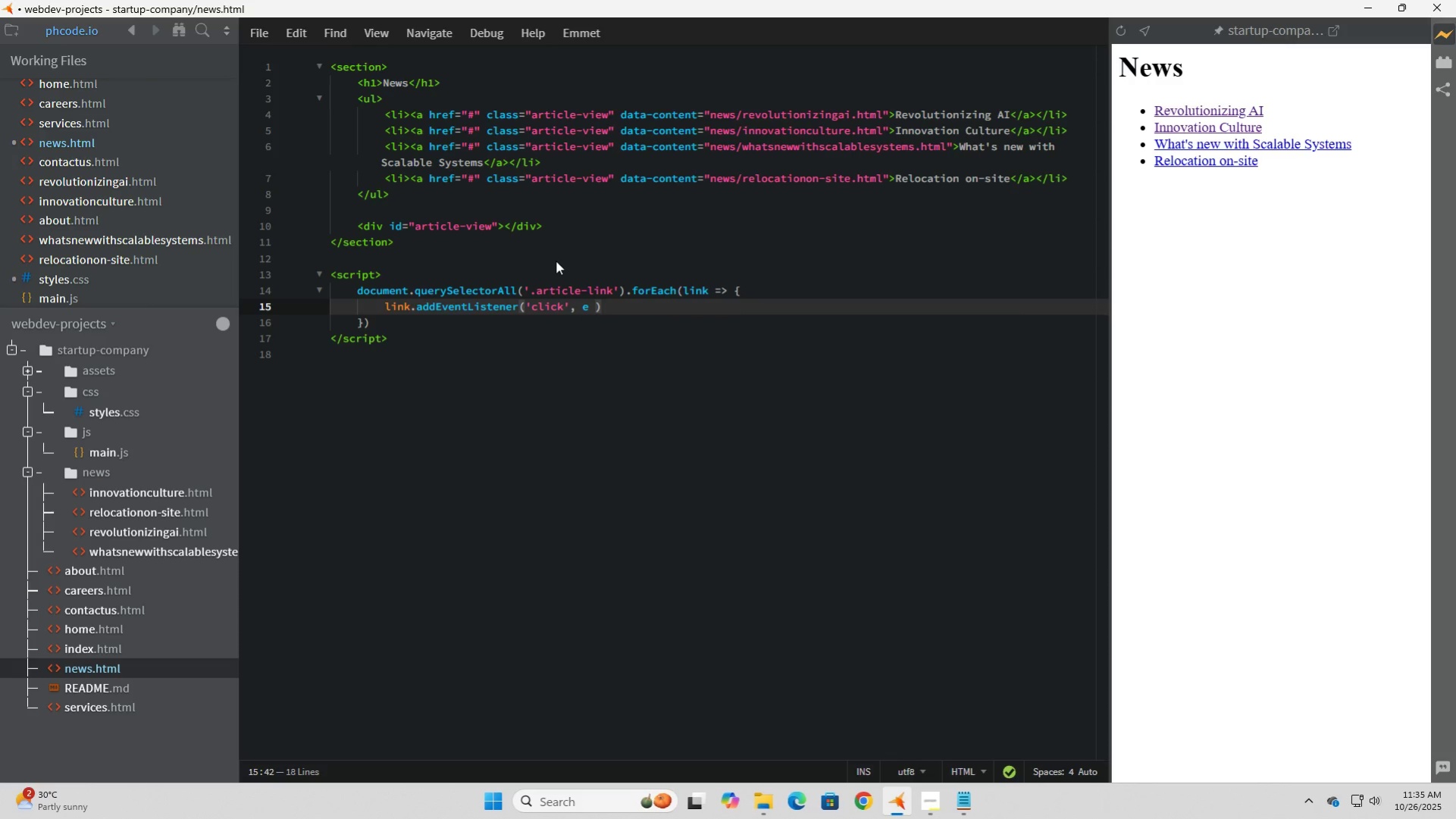 
key(Equal)
 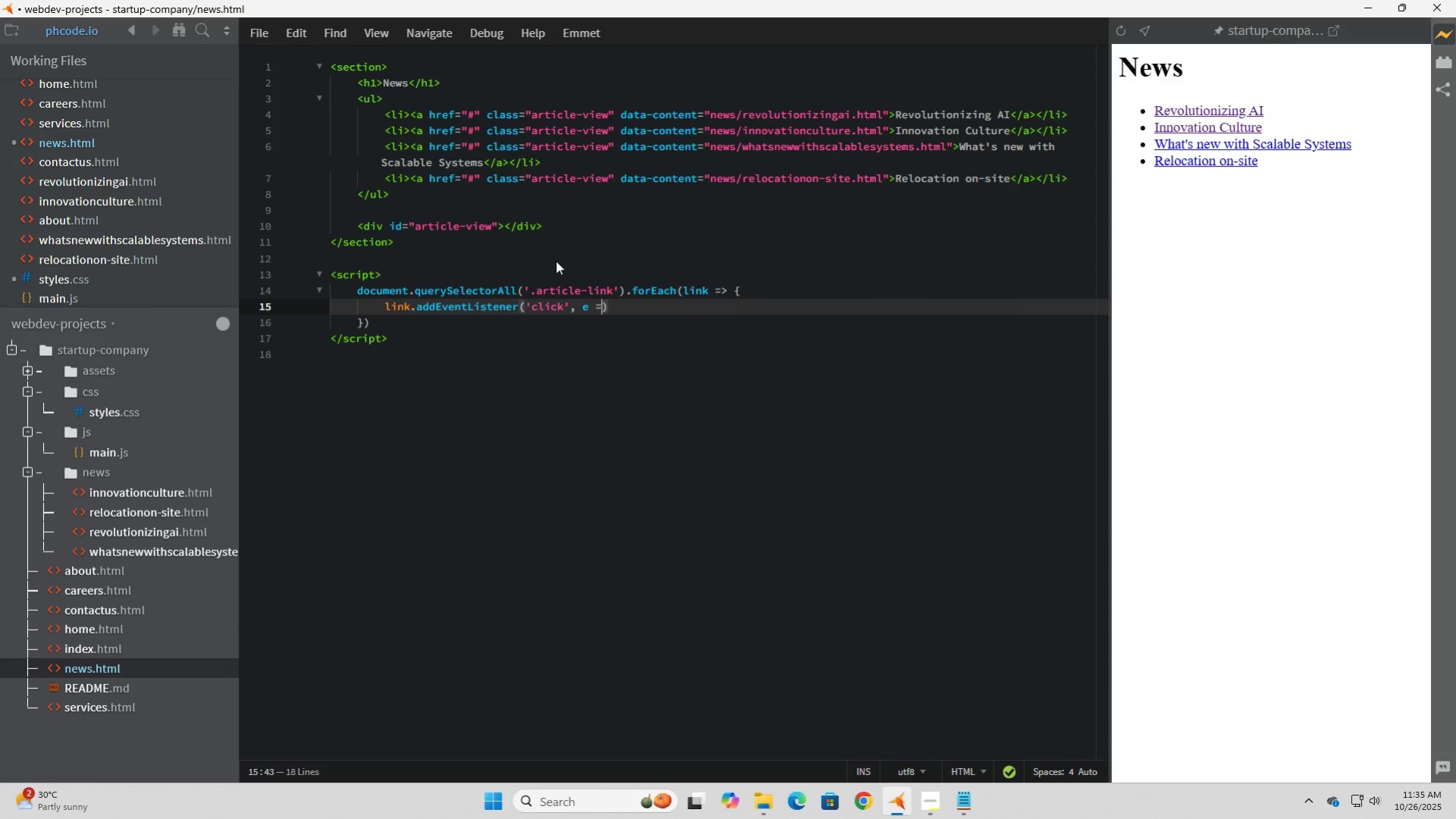 
key(Shift+Period)
 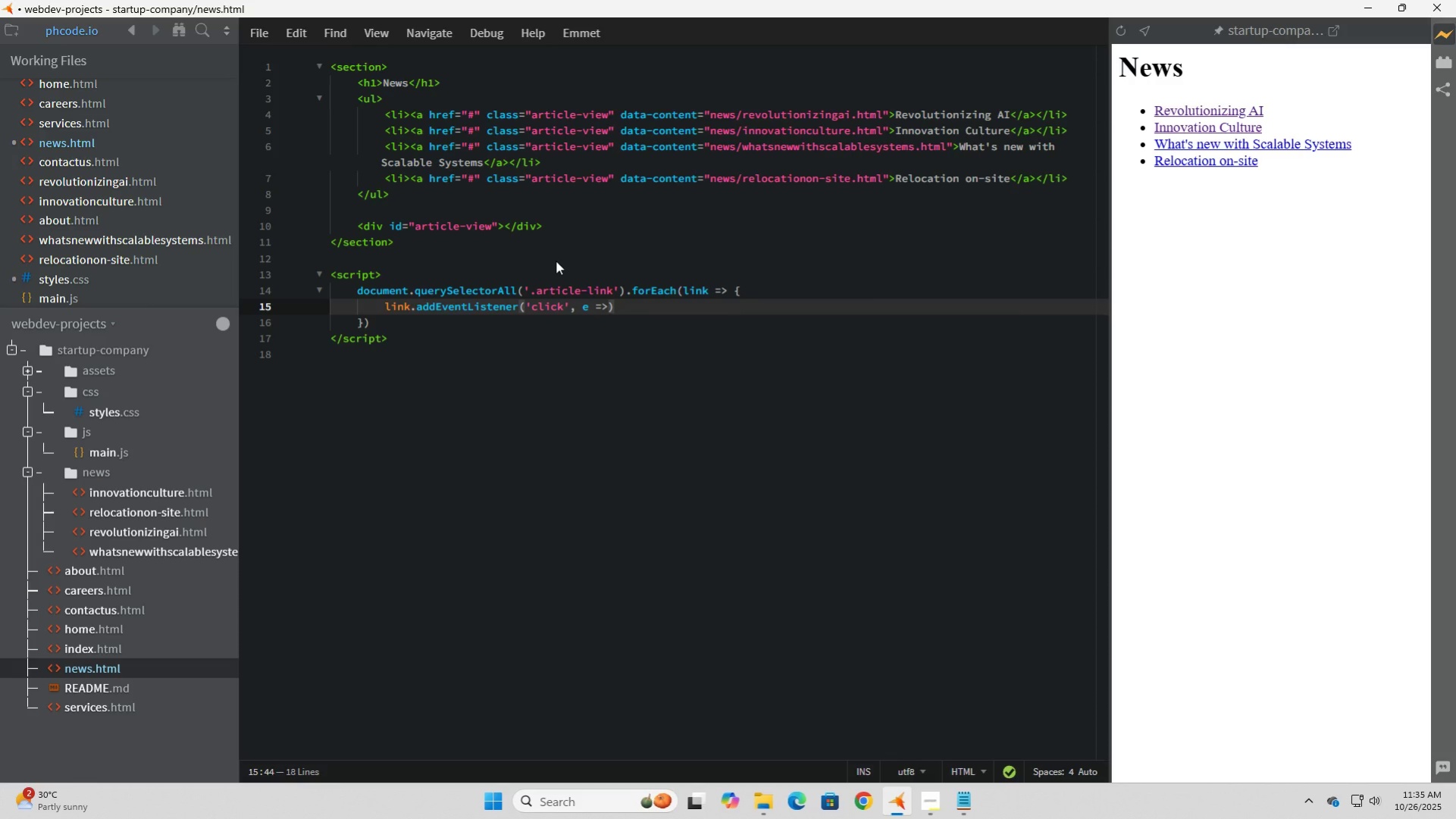 
key(Space)
 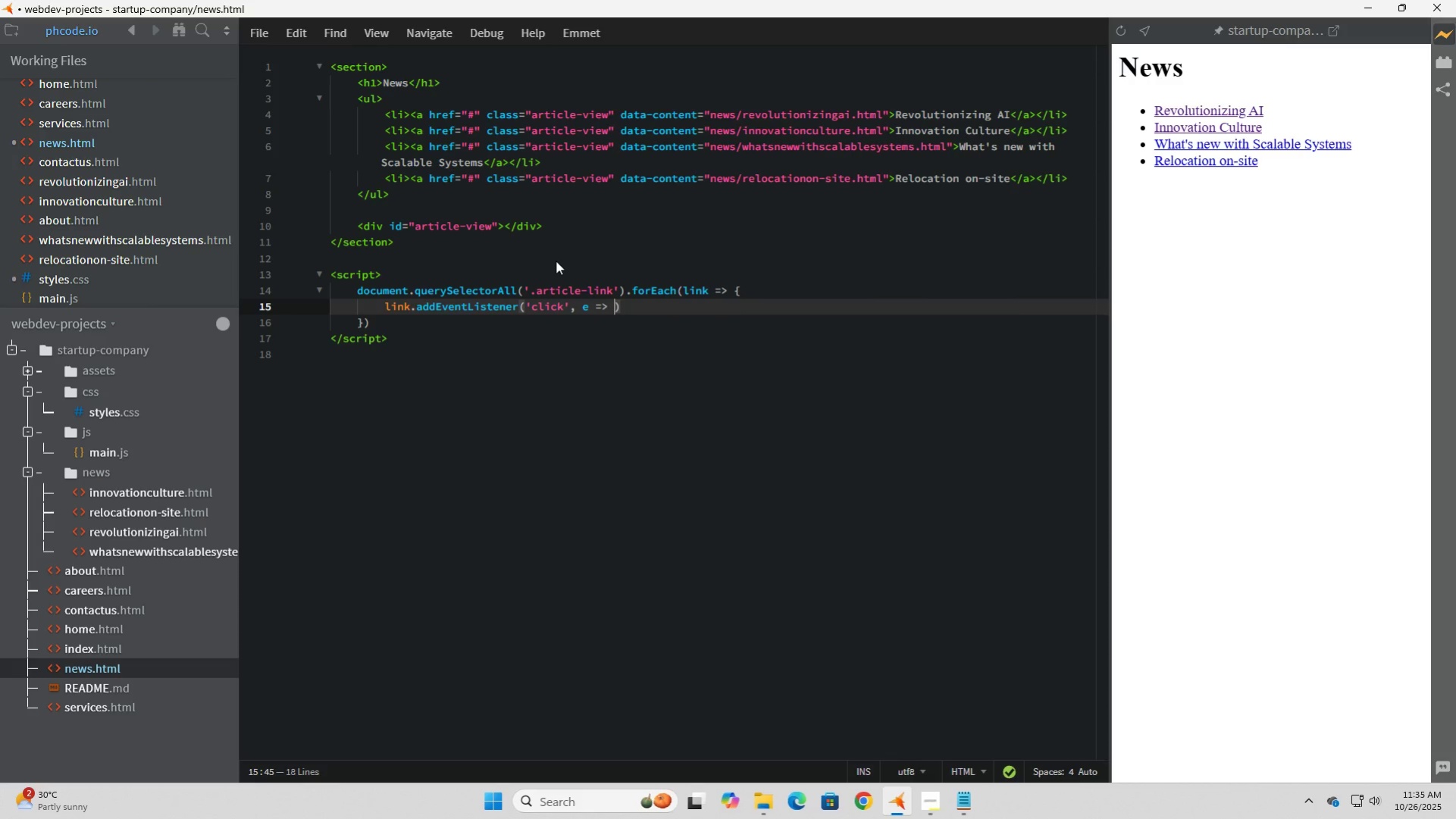 
key(Shift+BracketLeft)
 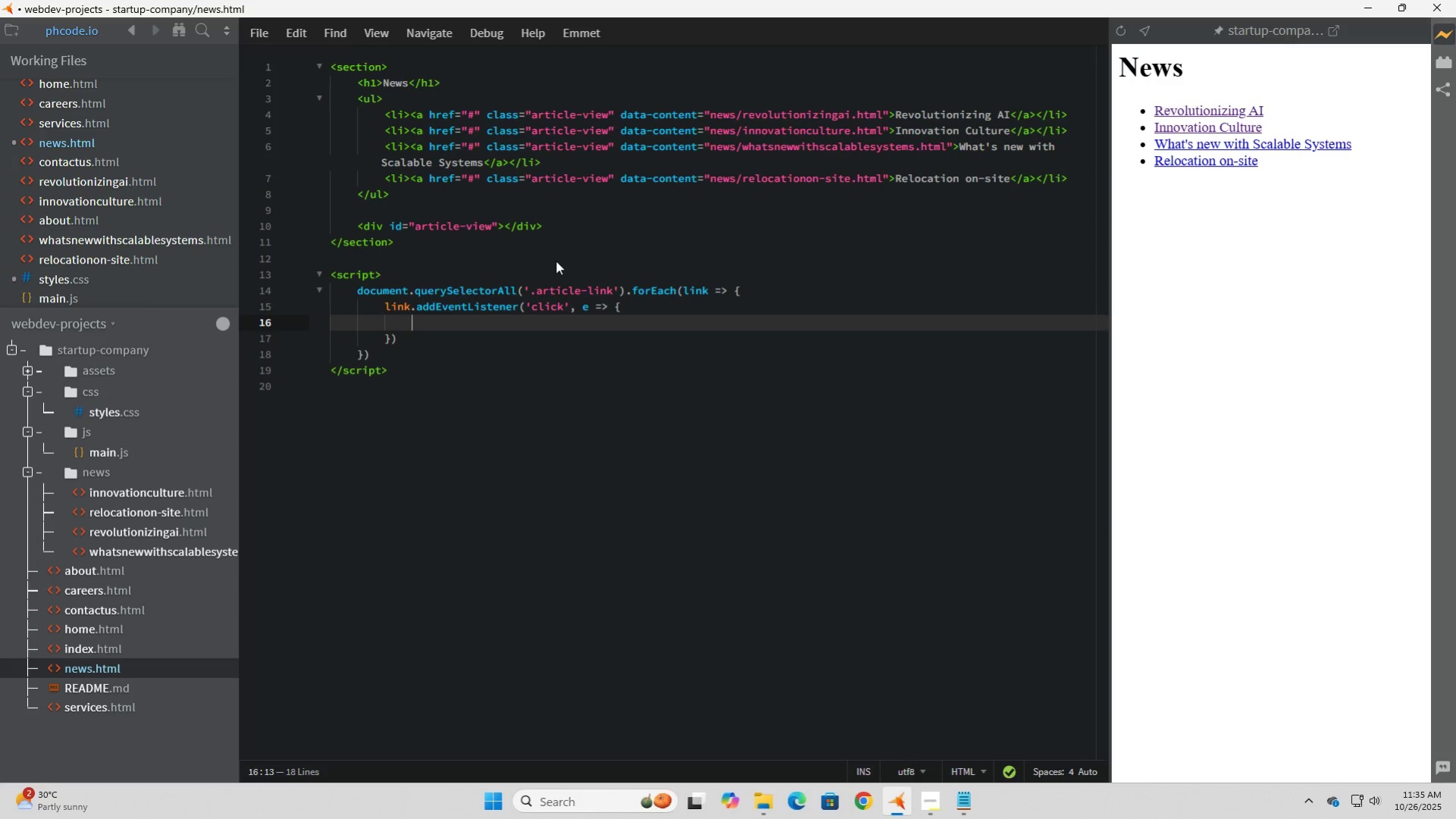 
key(Enter)
 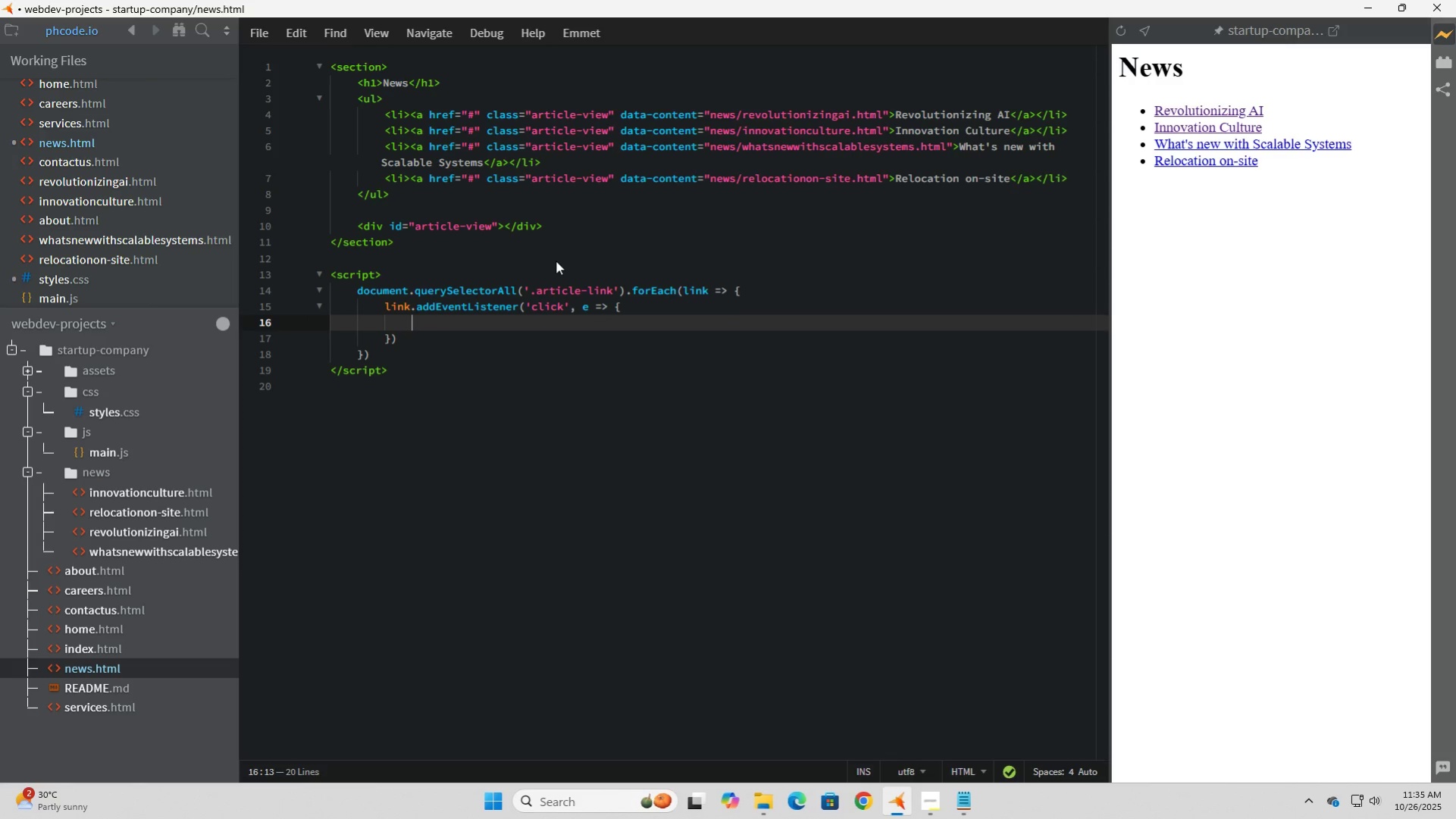 
type(e.preve)
key(Tab)
type(();)
 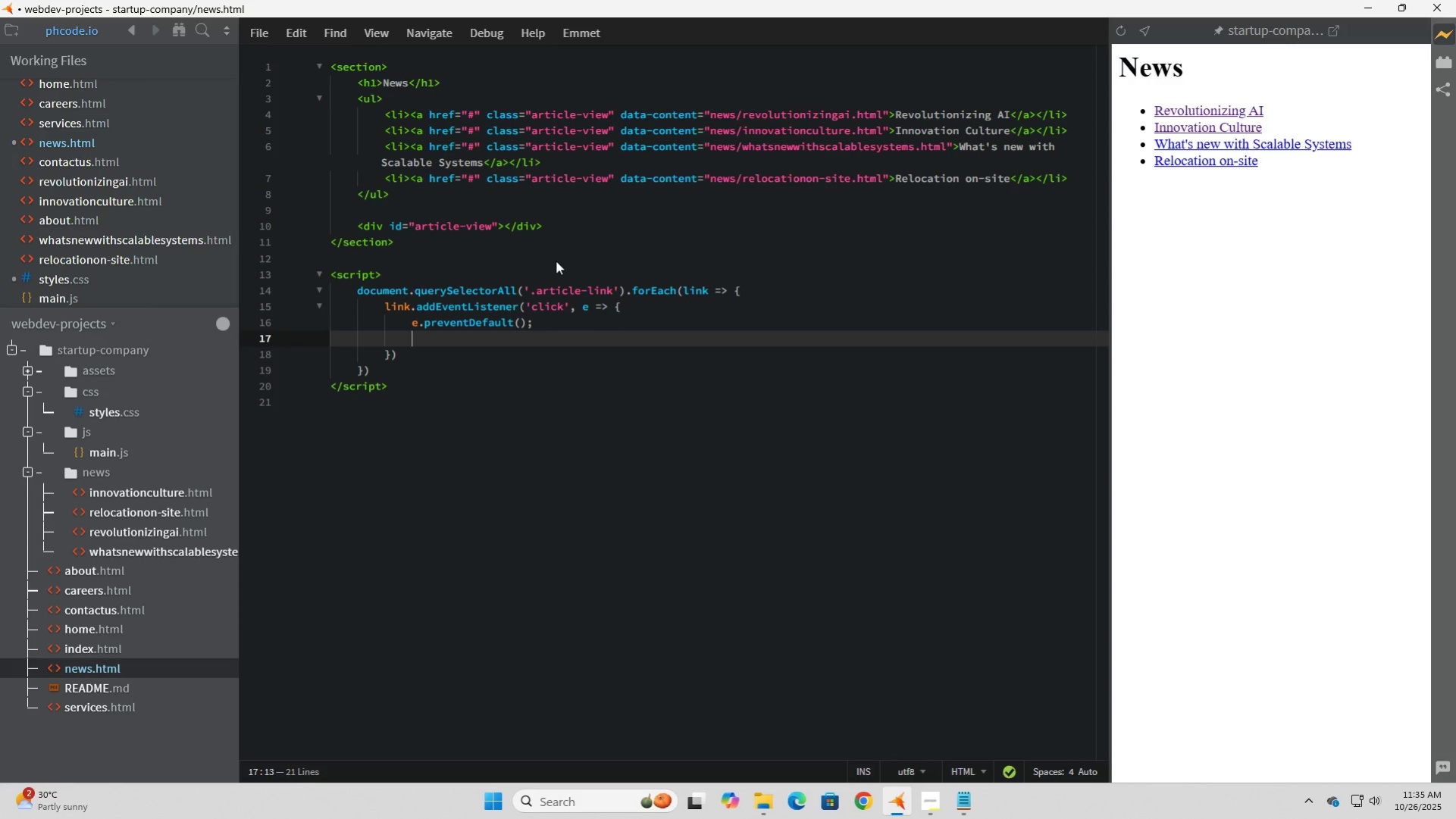 
 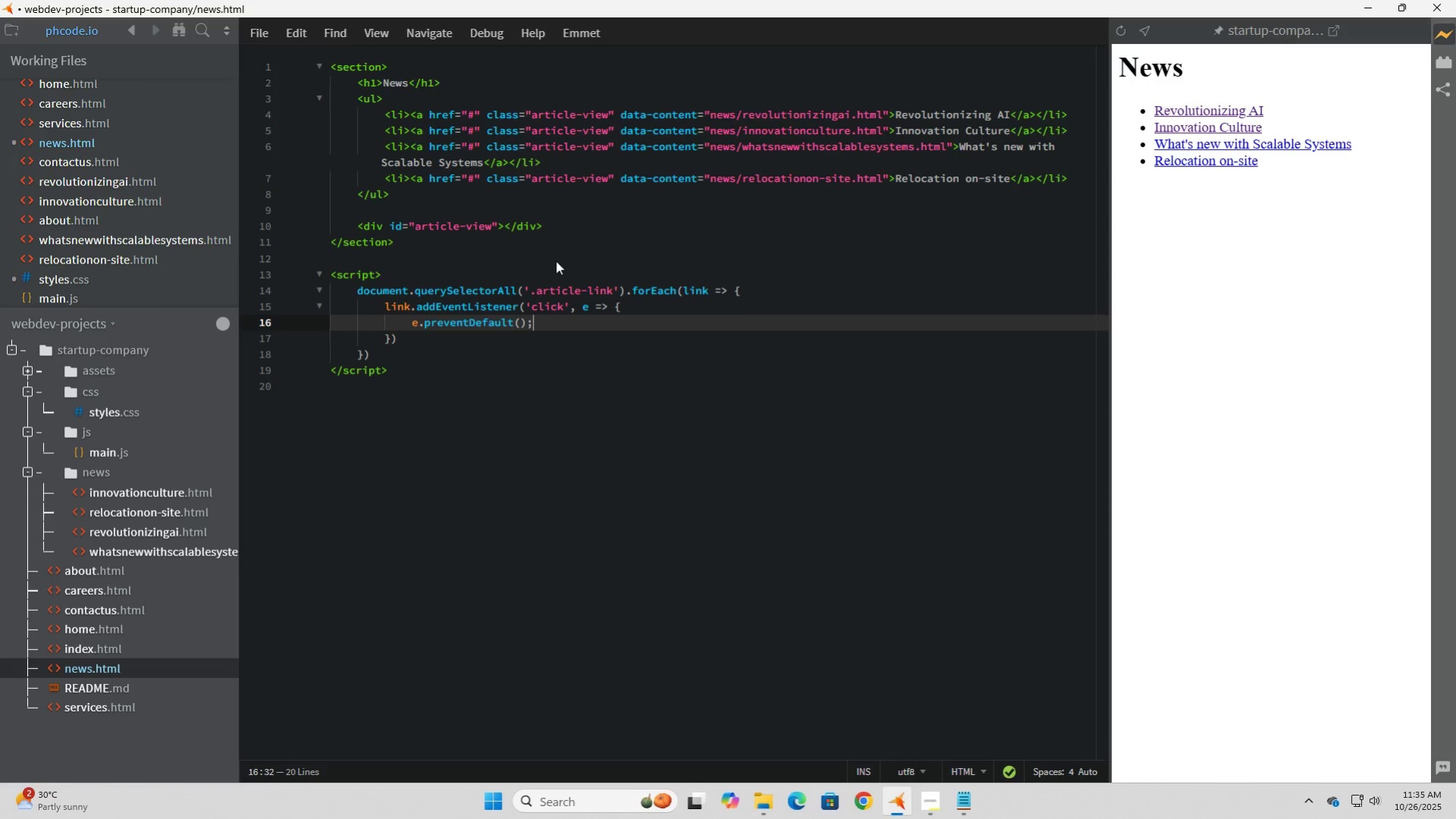 
key(Enter)
 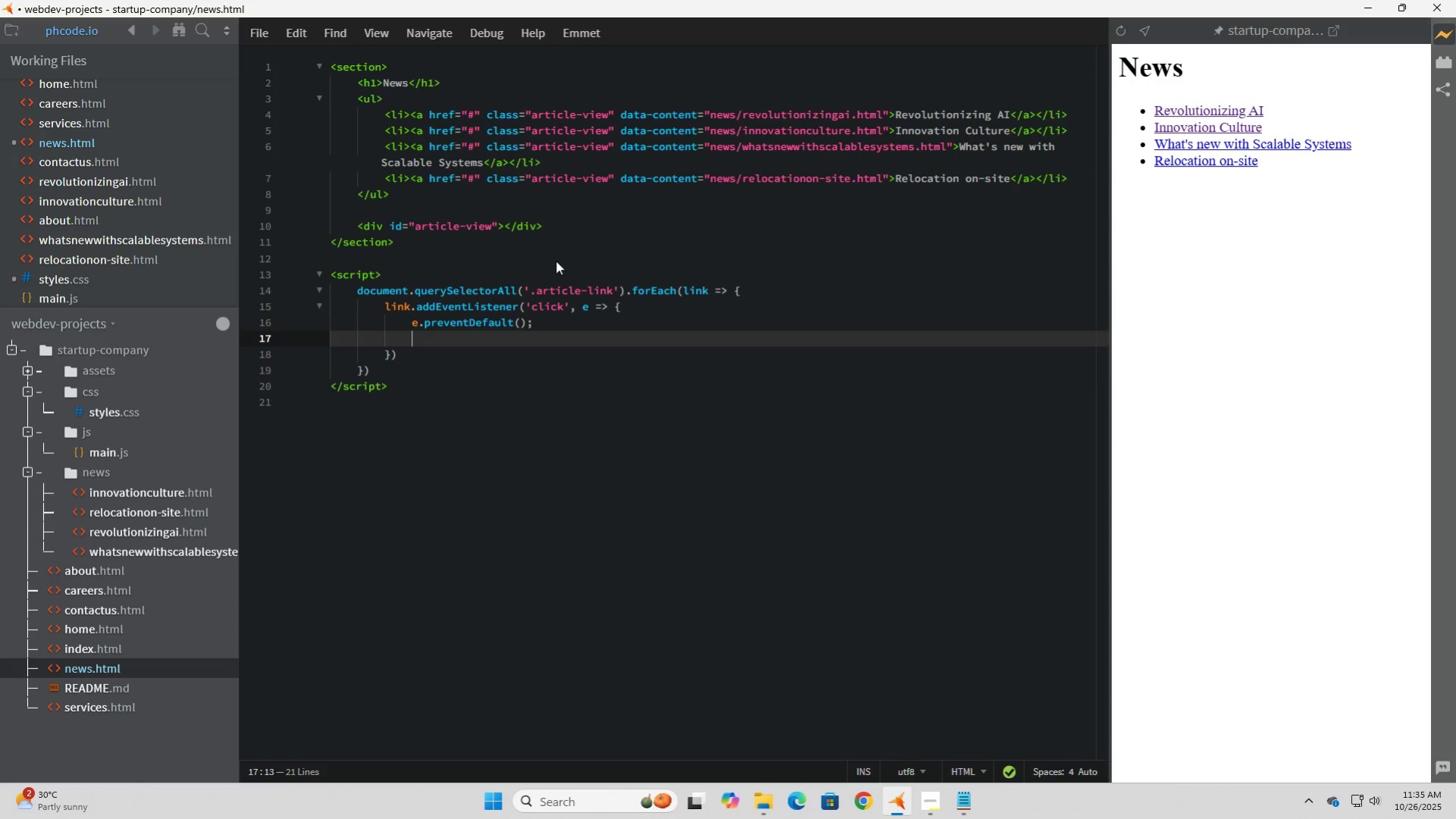 
type(conm)
key(Backspace)
type(ct)
key(Backspace)
key(Backspace)
type(st)
key(Tab)
type( content = e.target.dataset)
 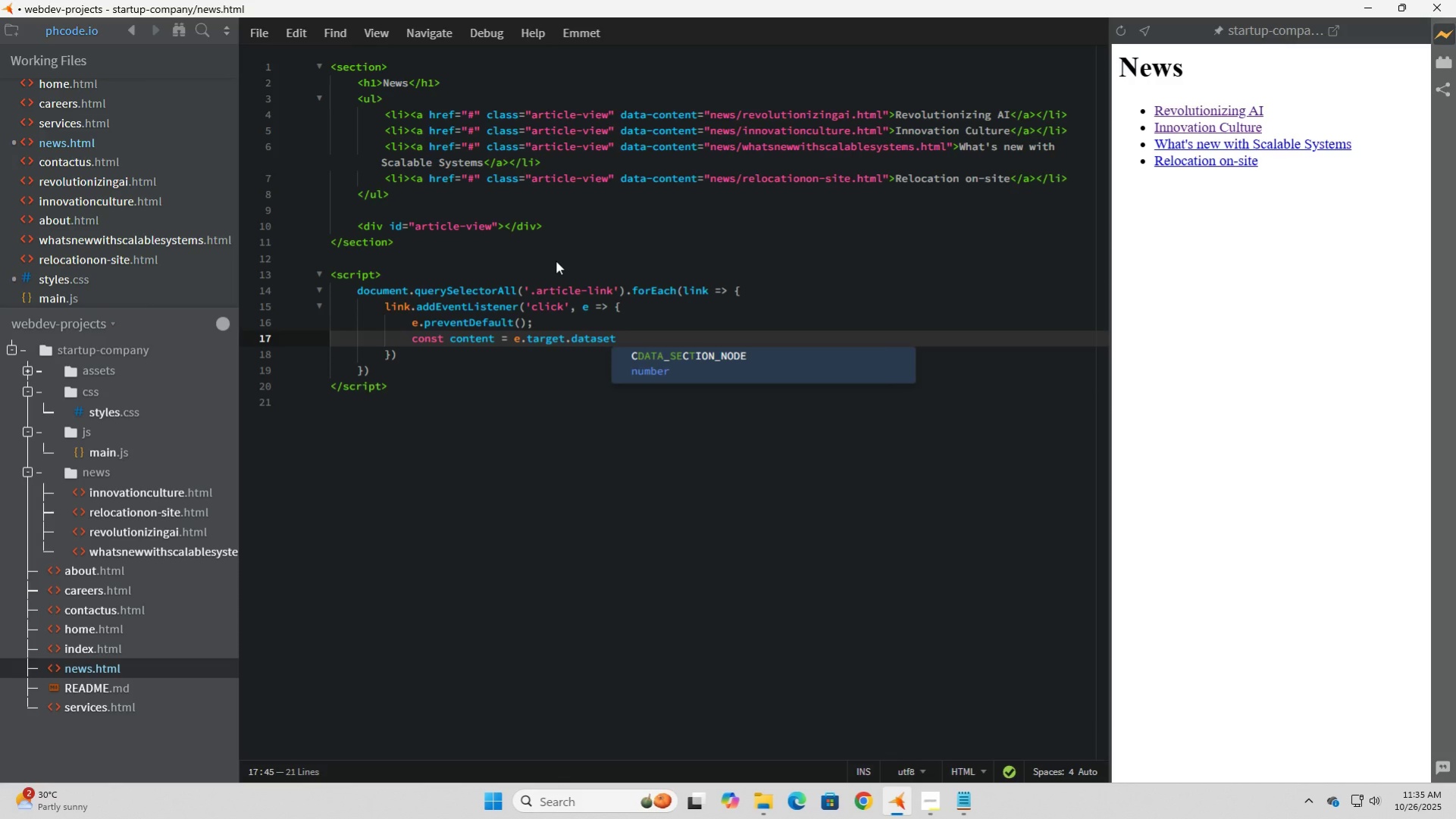 
type(.content)
 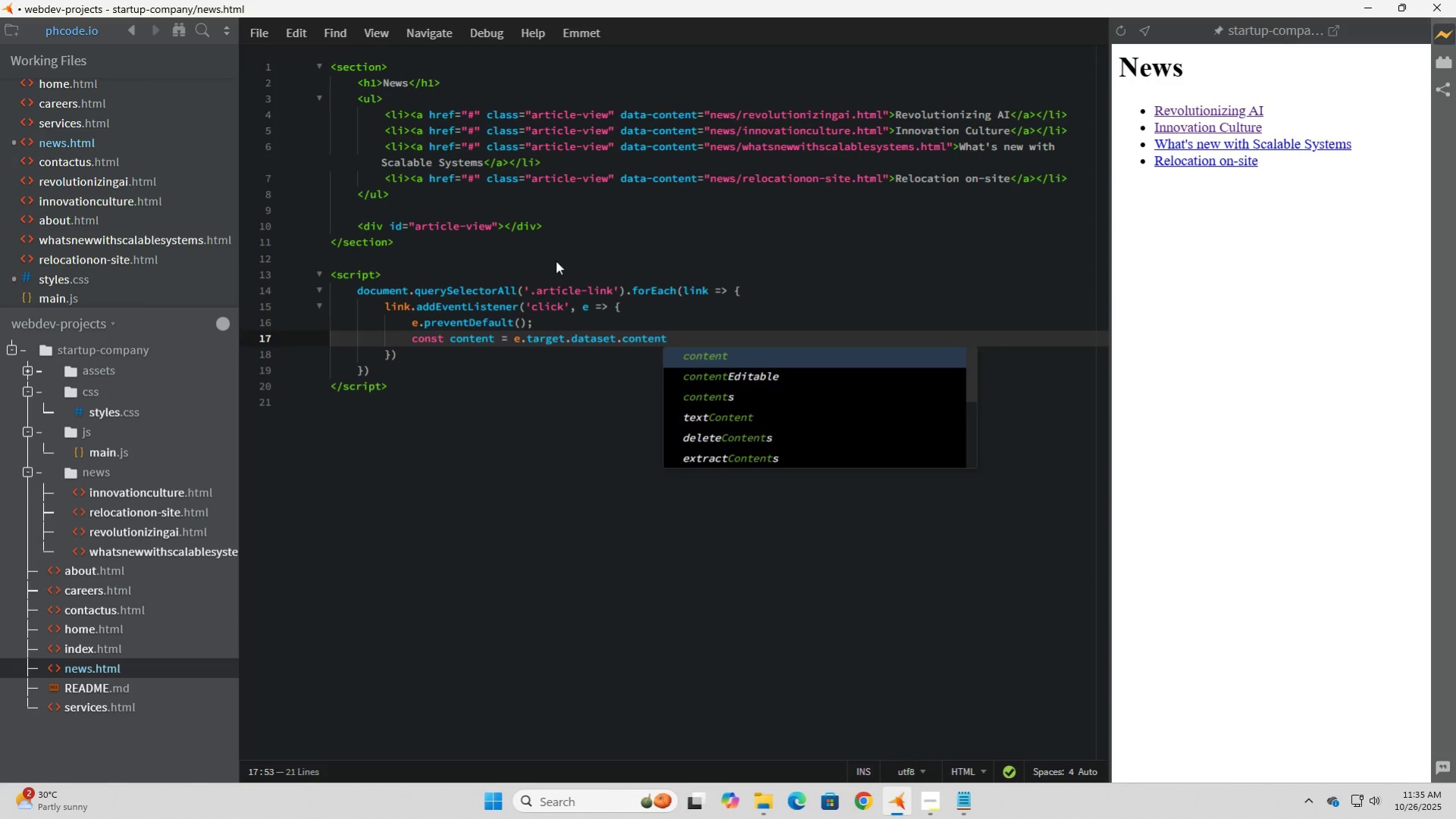 
key(Semicolon)
 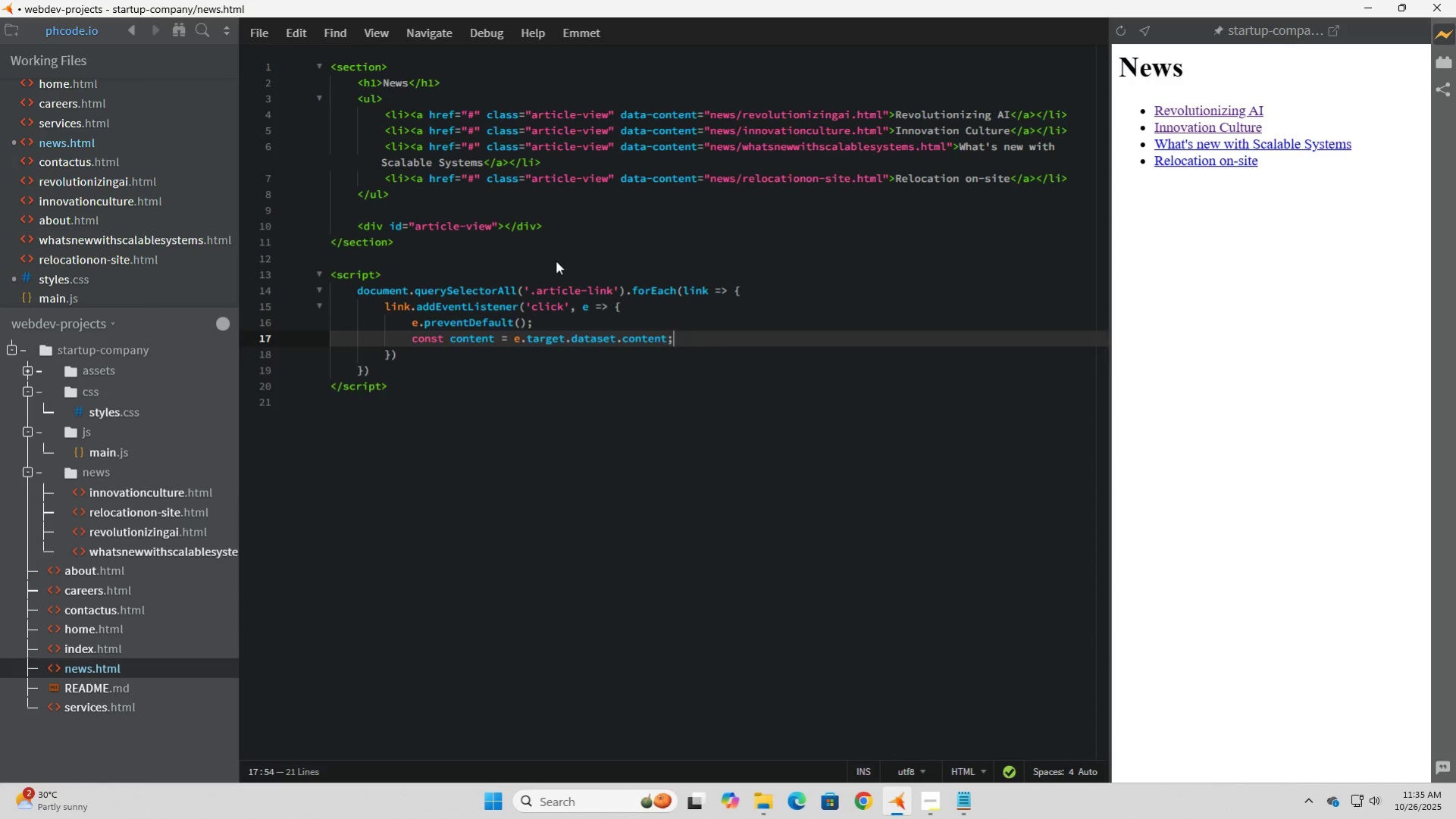 
key(Enter)
 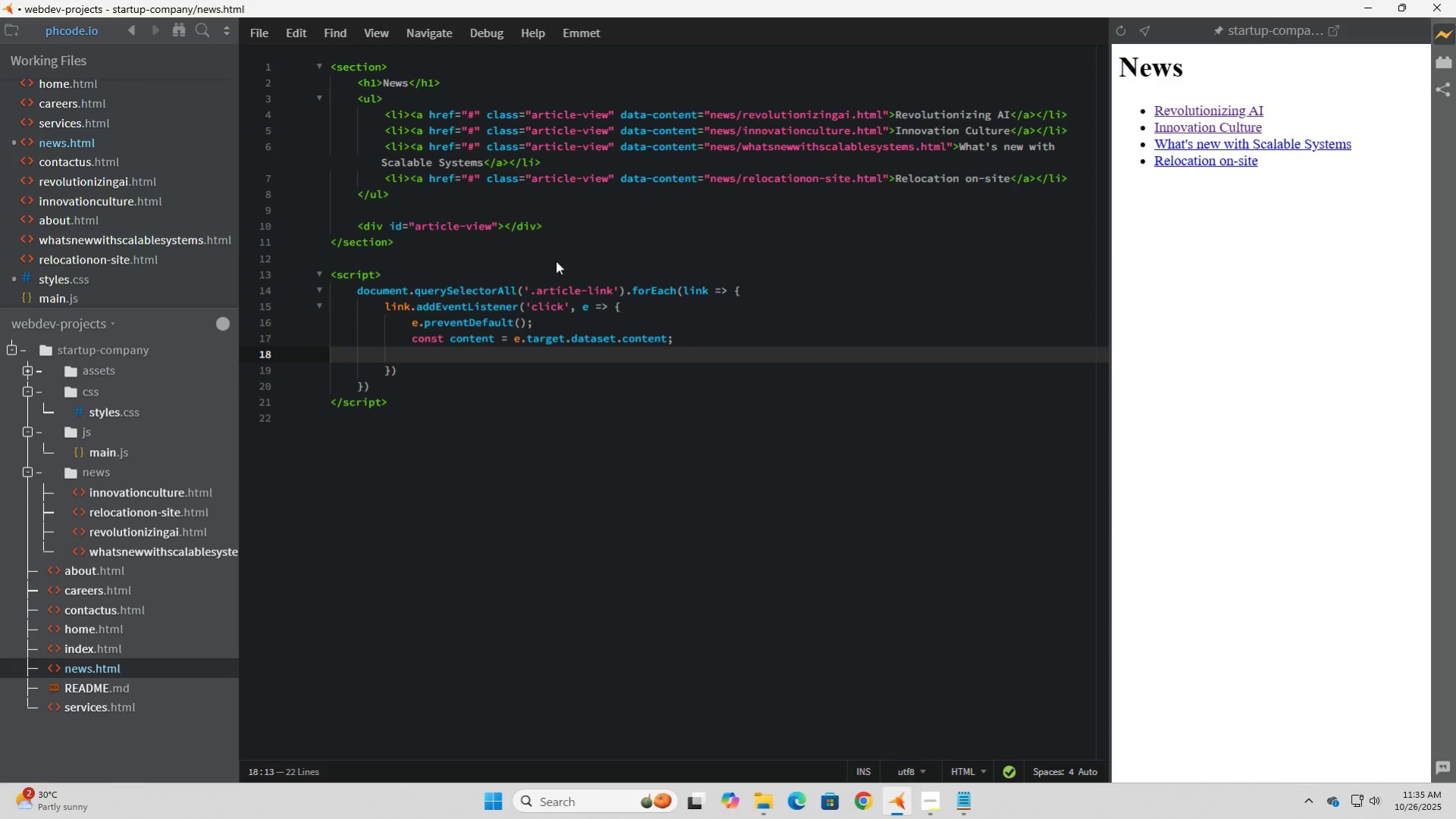 
type(document.get)
key(Tab)
type(('article-view)
 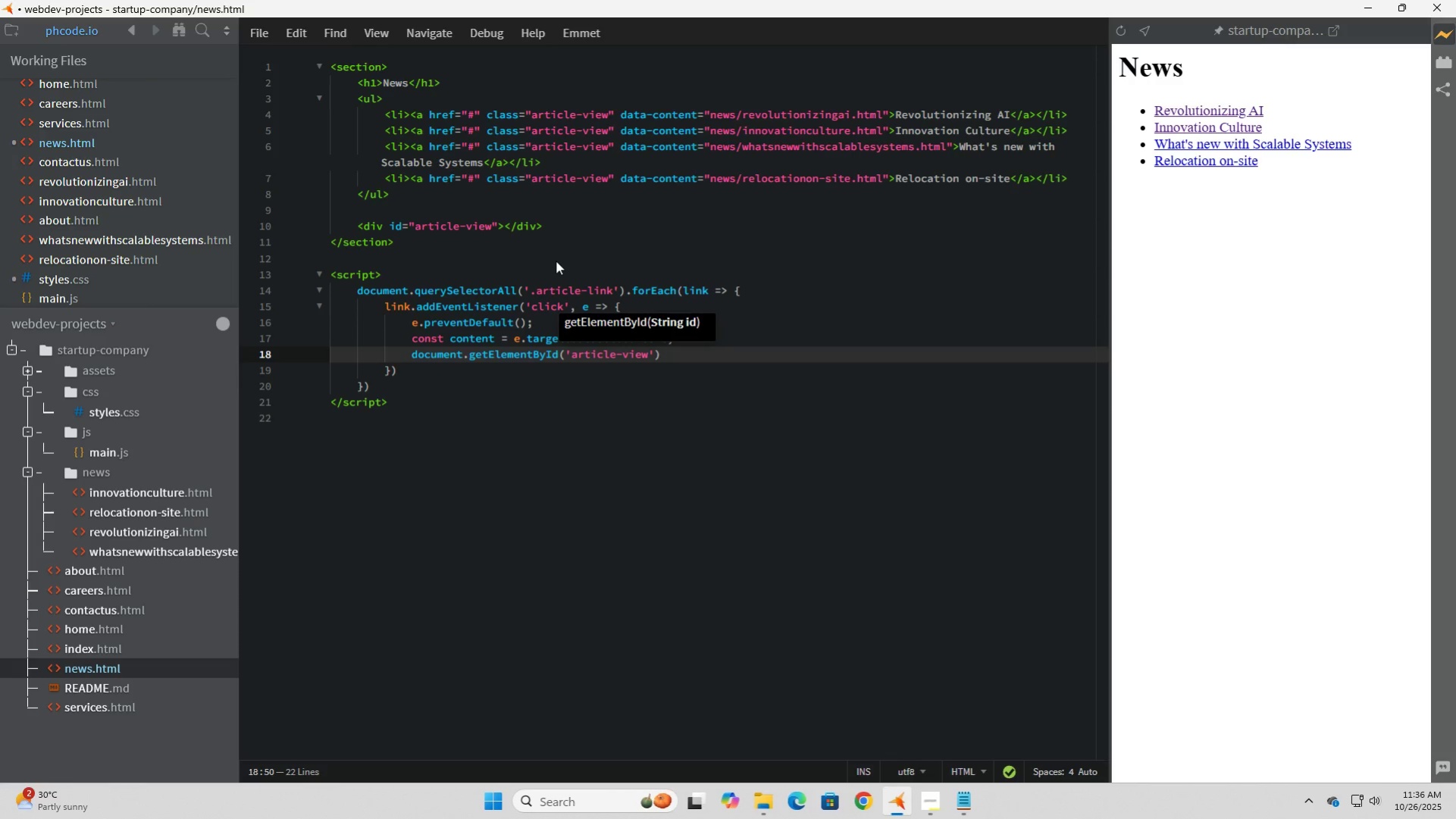 
key(ArrowRight)
 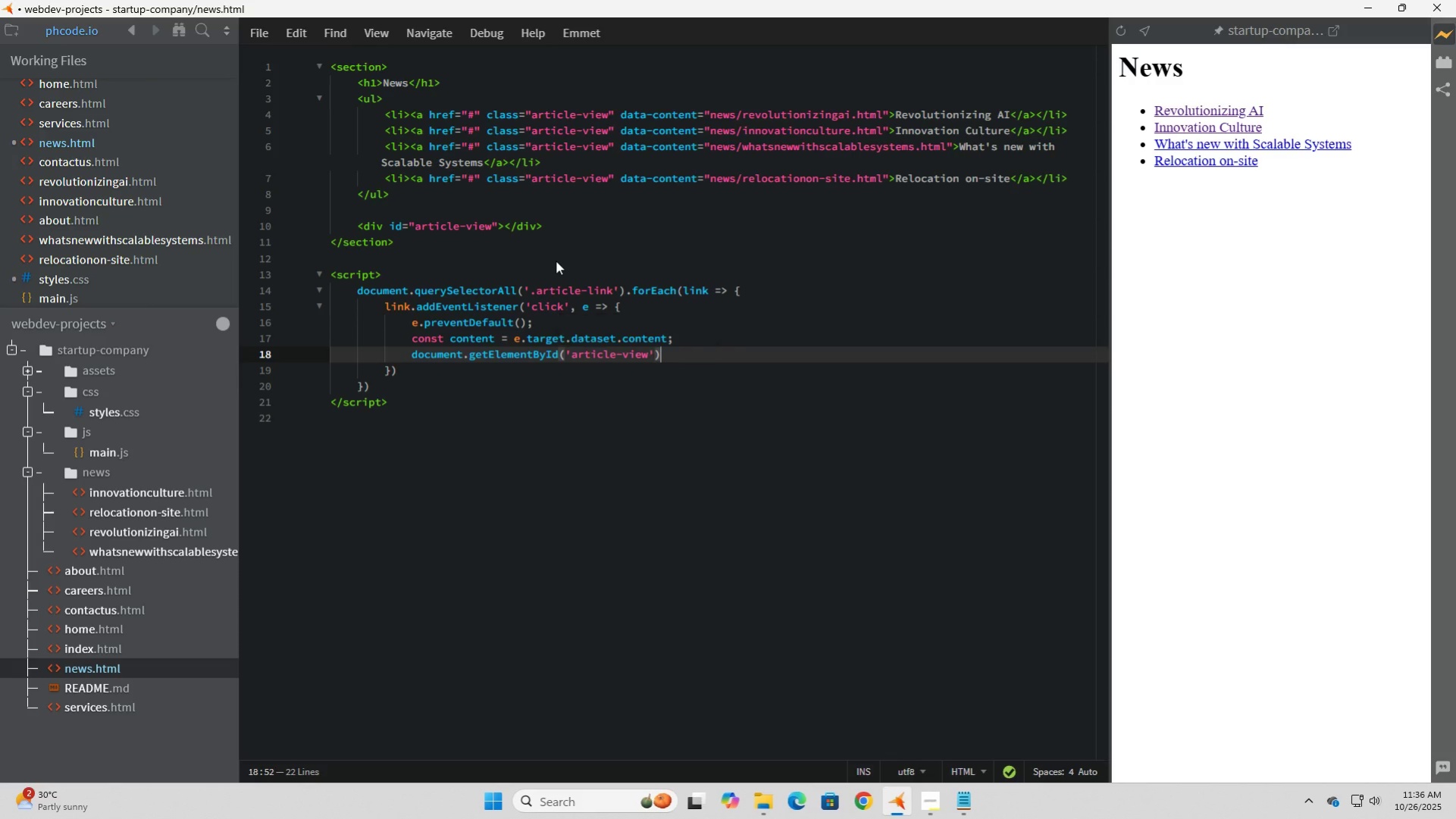 
key(ArrowRight)
 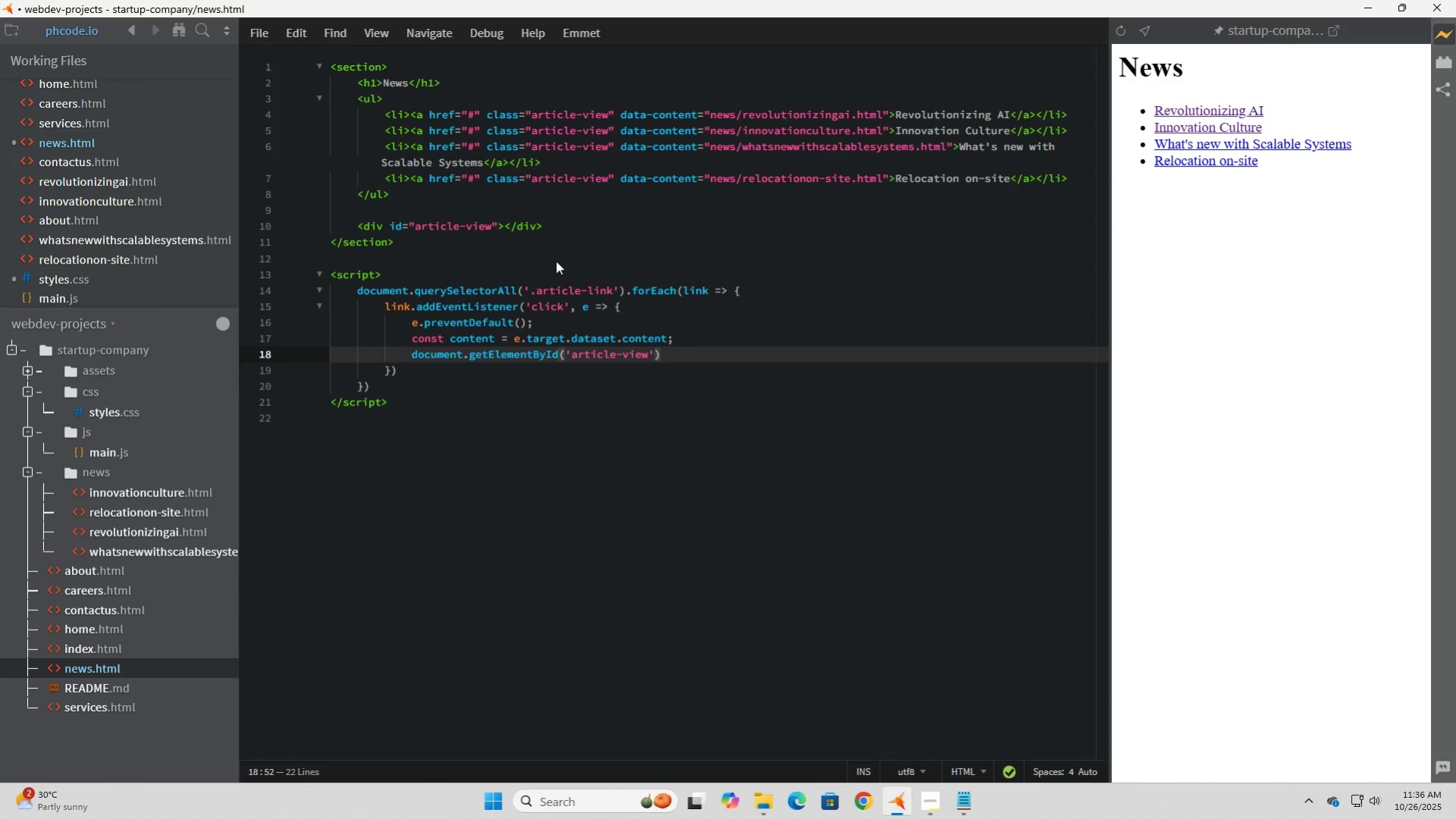 
type(.inner)
key(Tab)
type( = `<p>)
 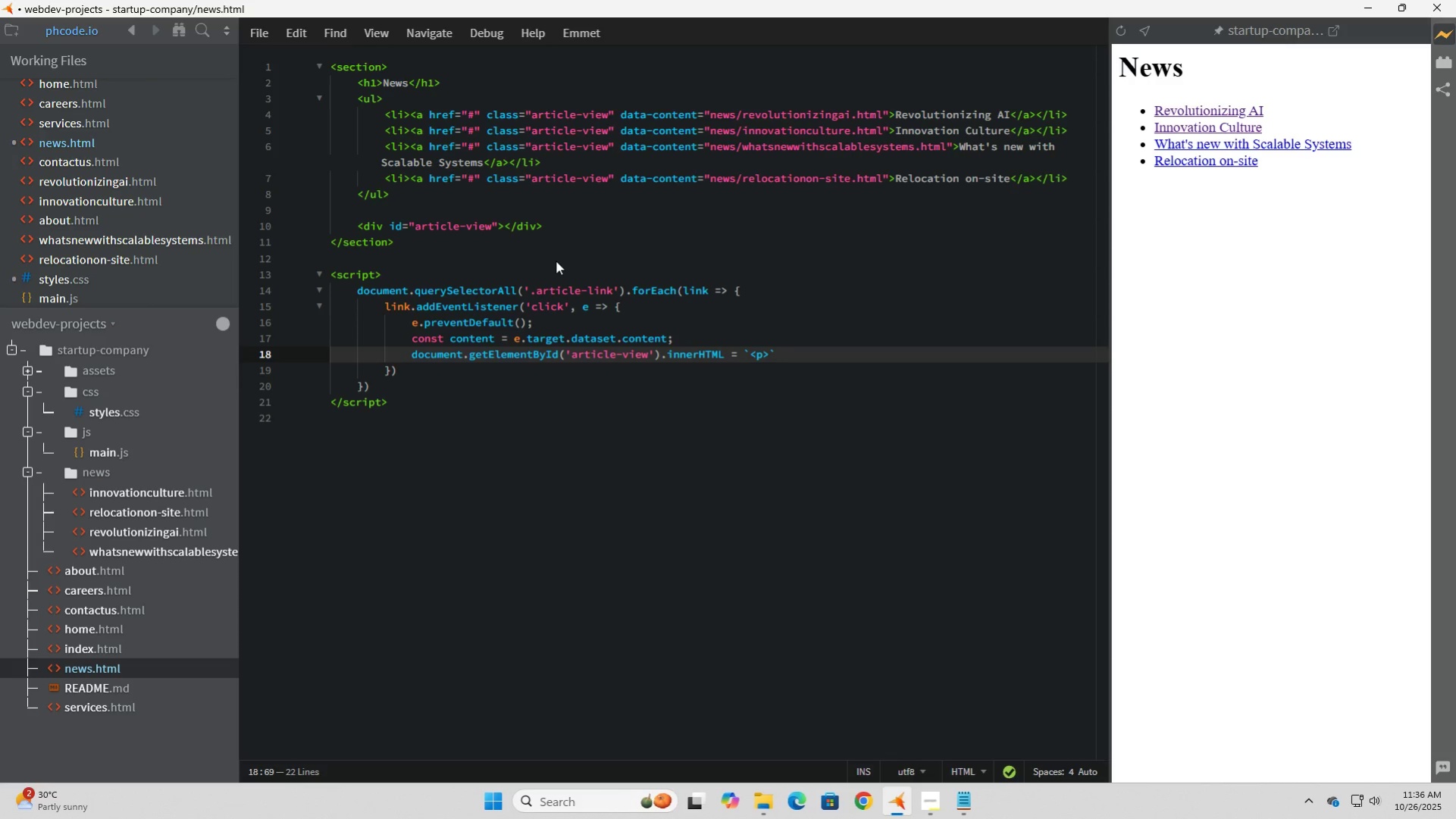 
key(ArrowRight)
 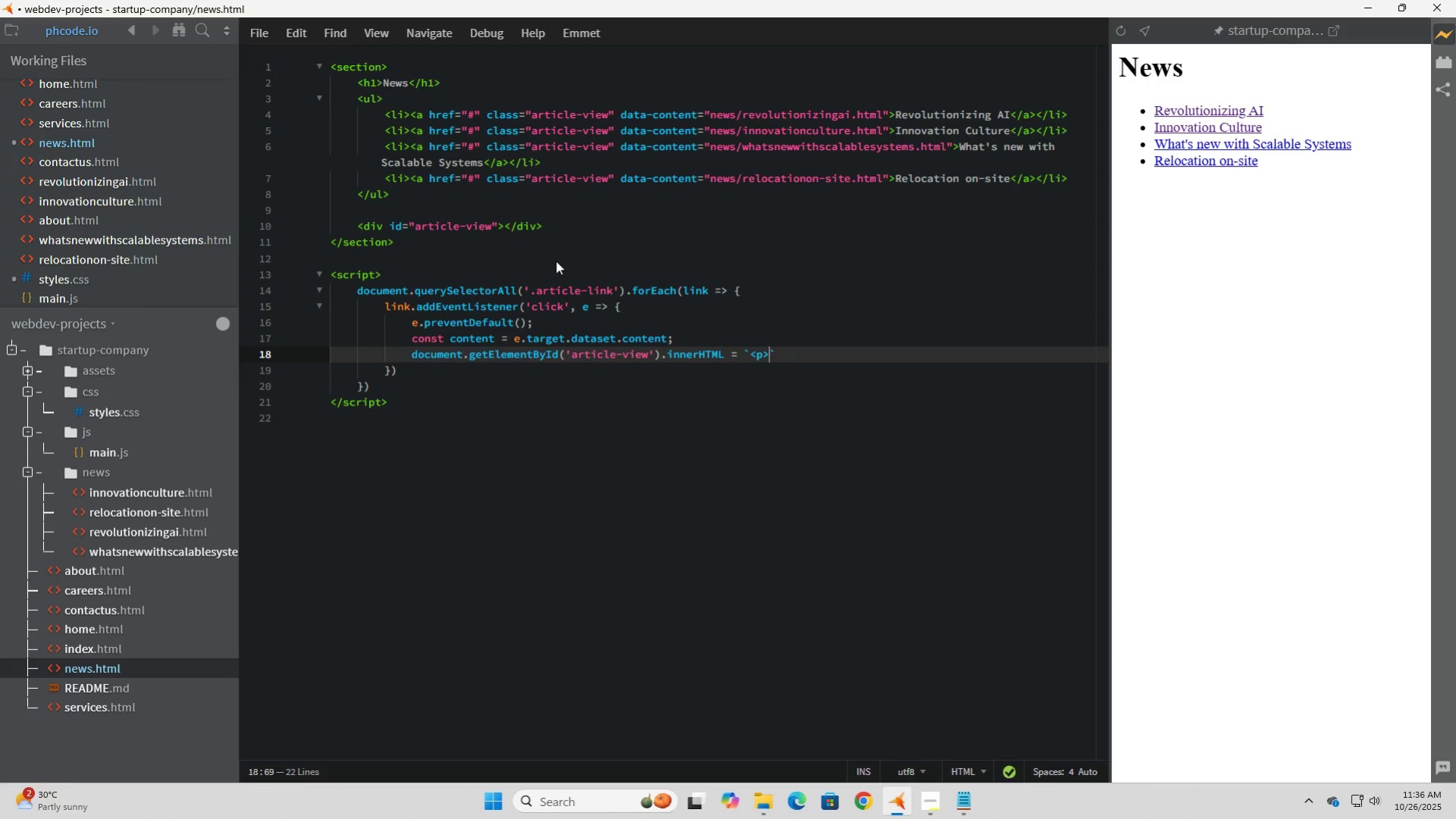 
key(ArrowLeft)
 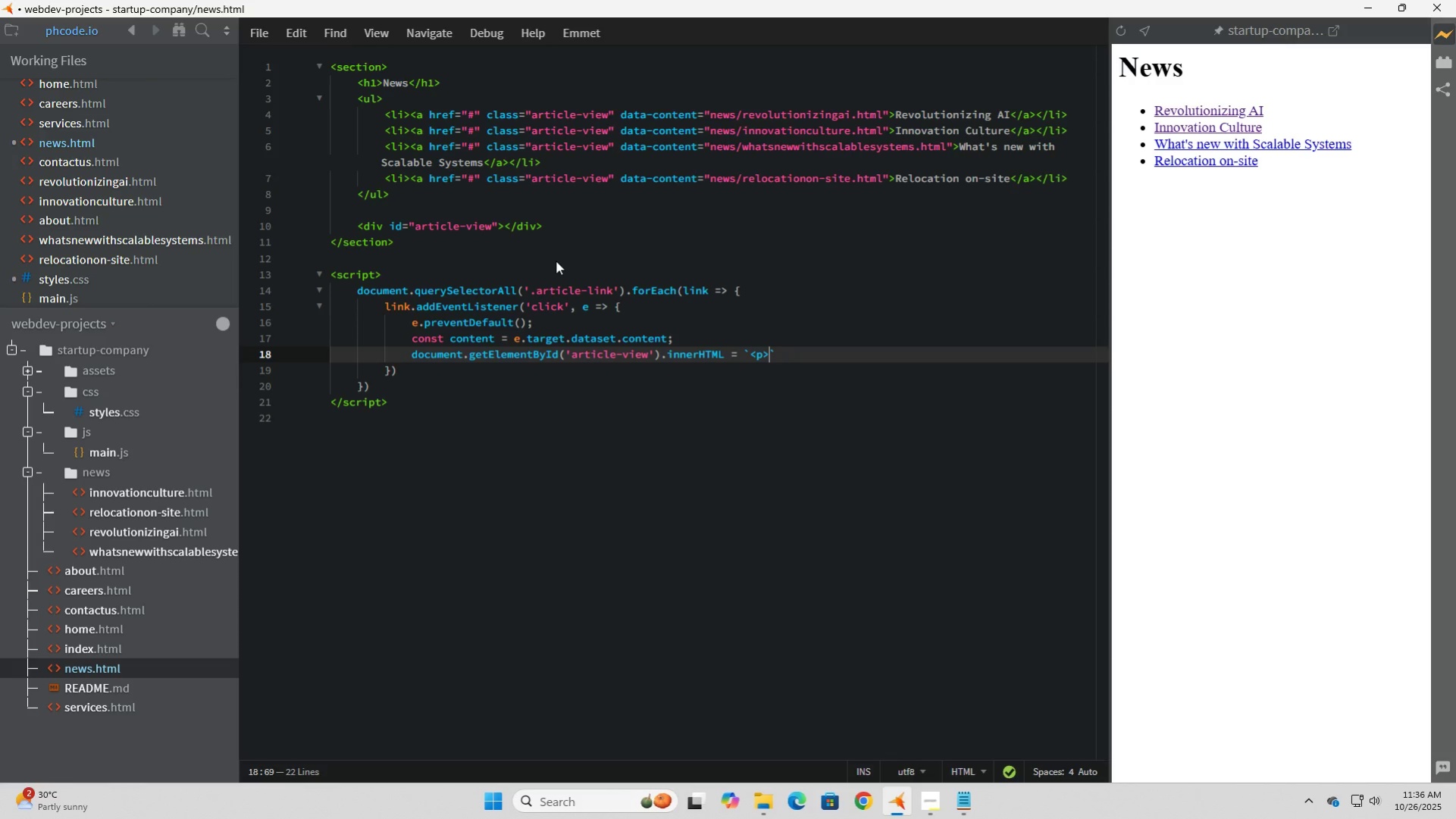 
type(${content})
 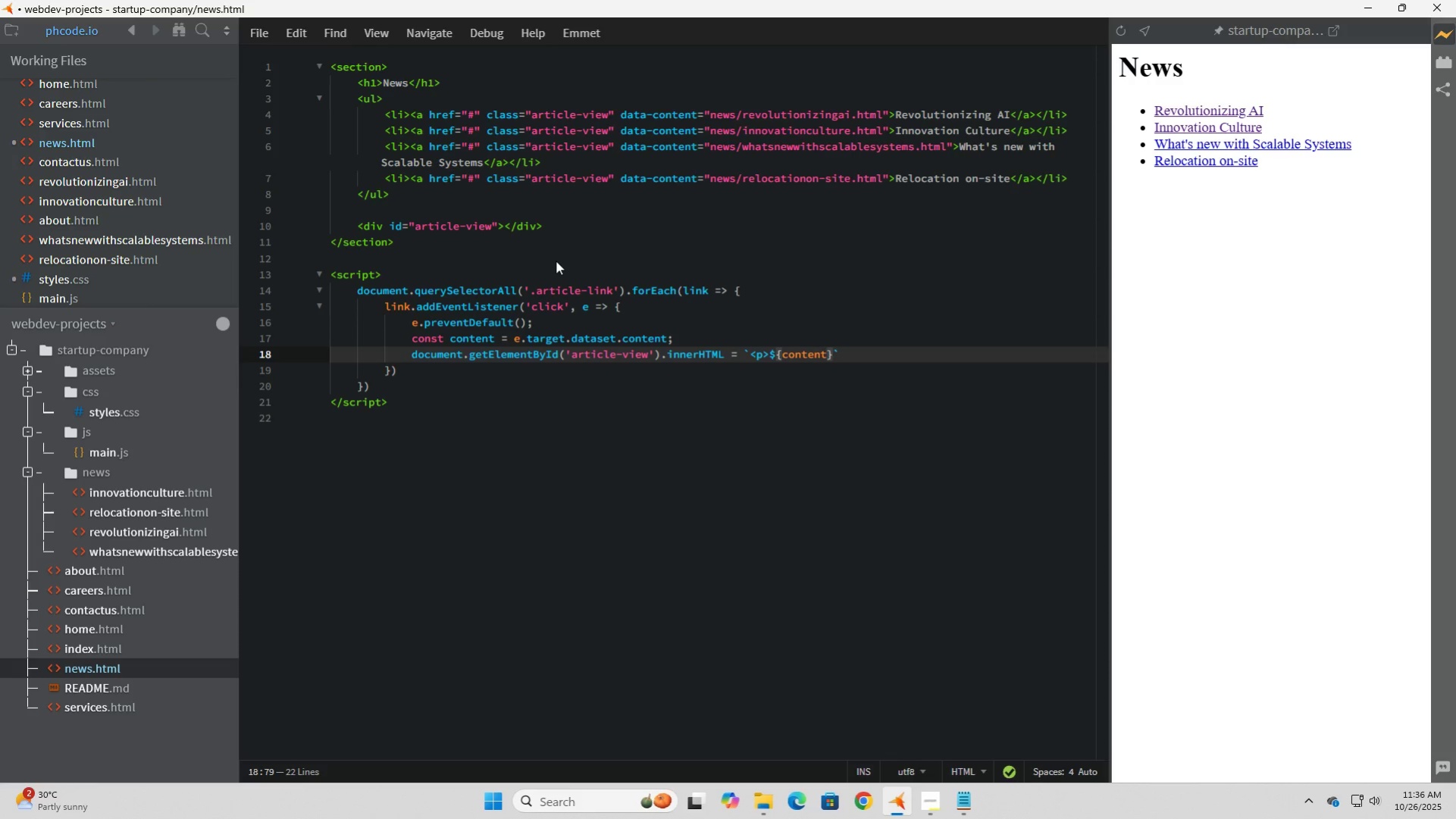 
wait(6.26)
 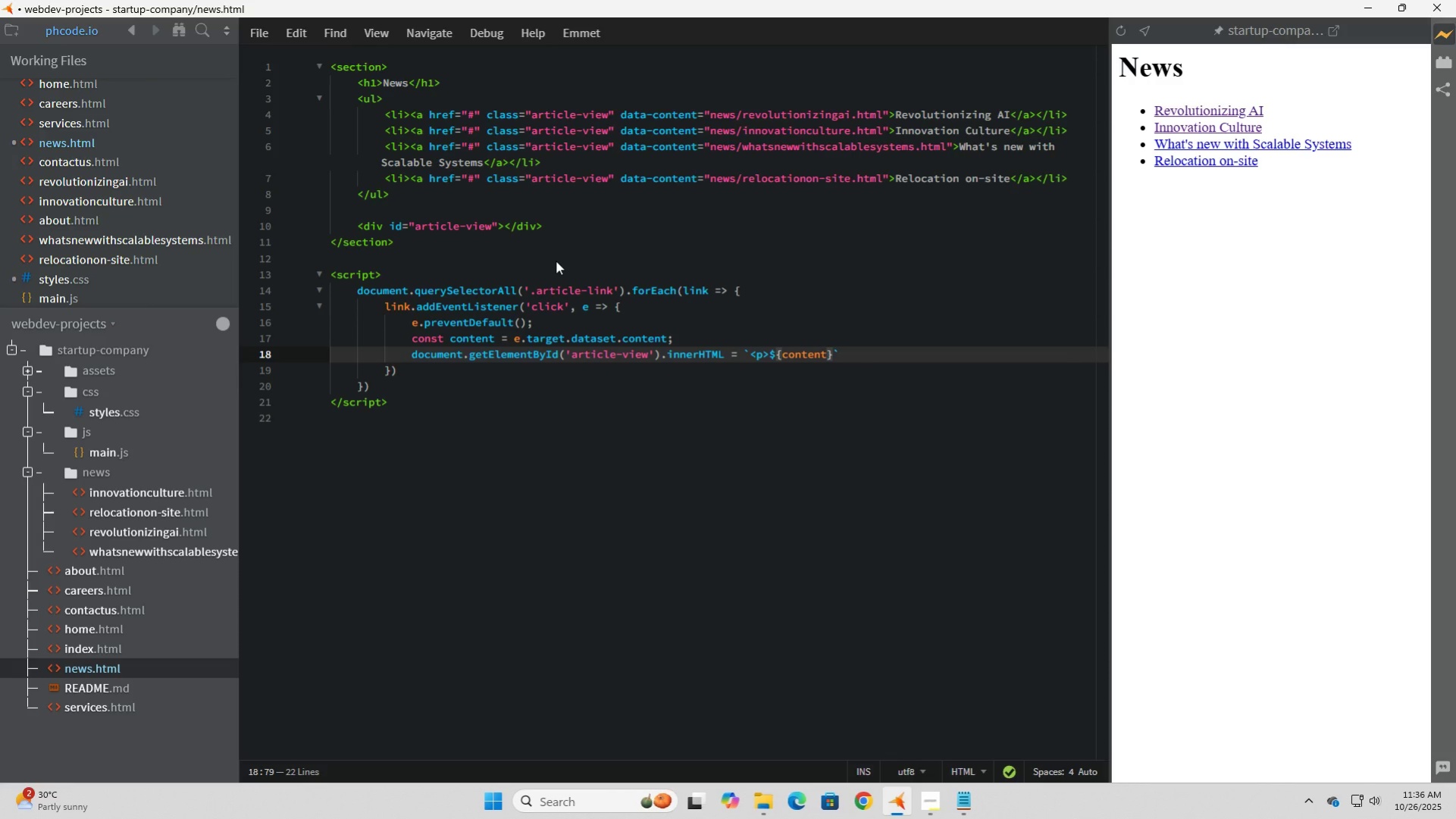 
key(Shift+Comma)
 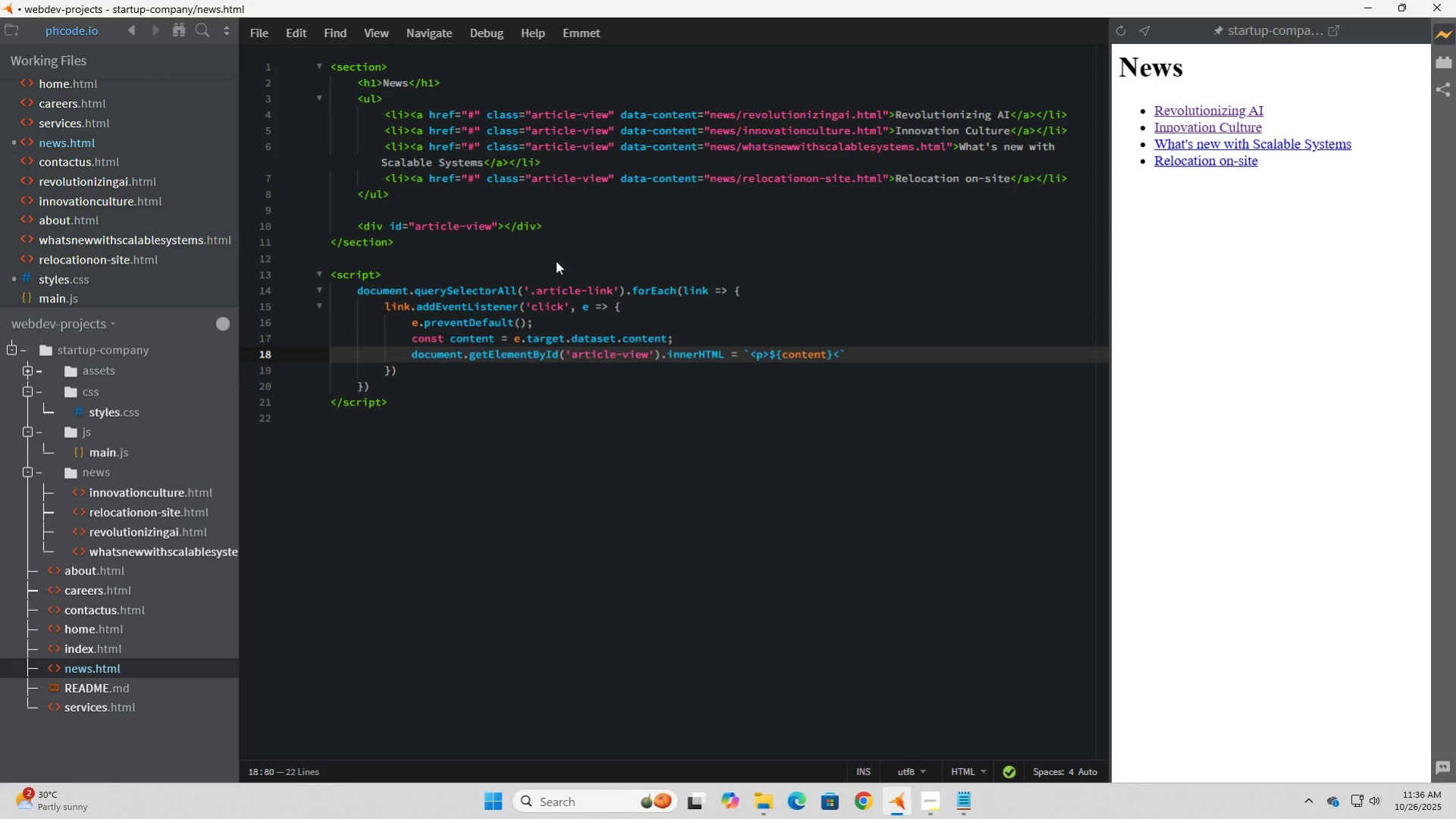 
key(Slash)
 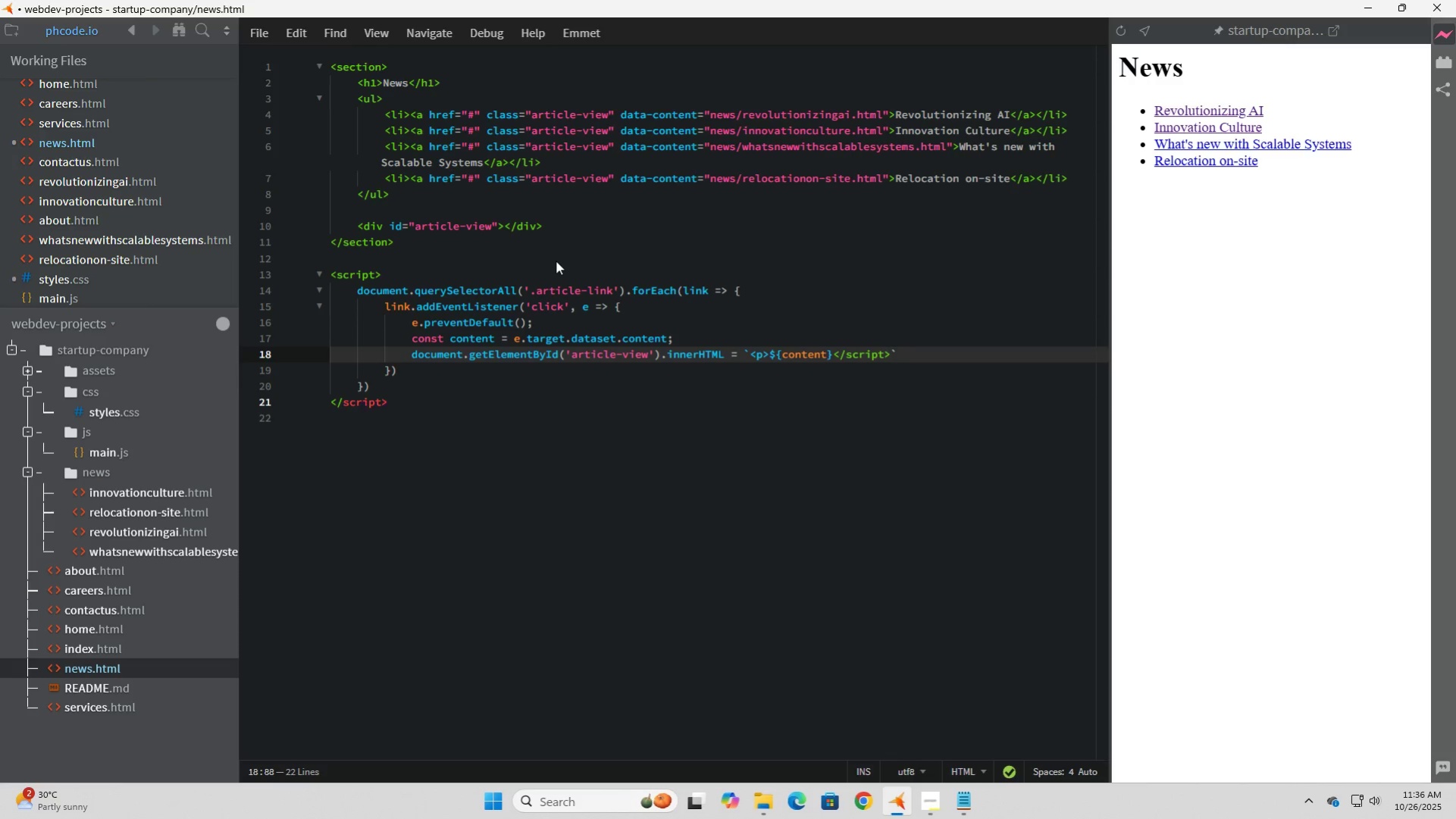 
key(P)
 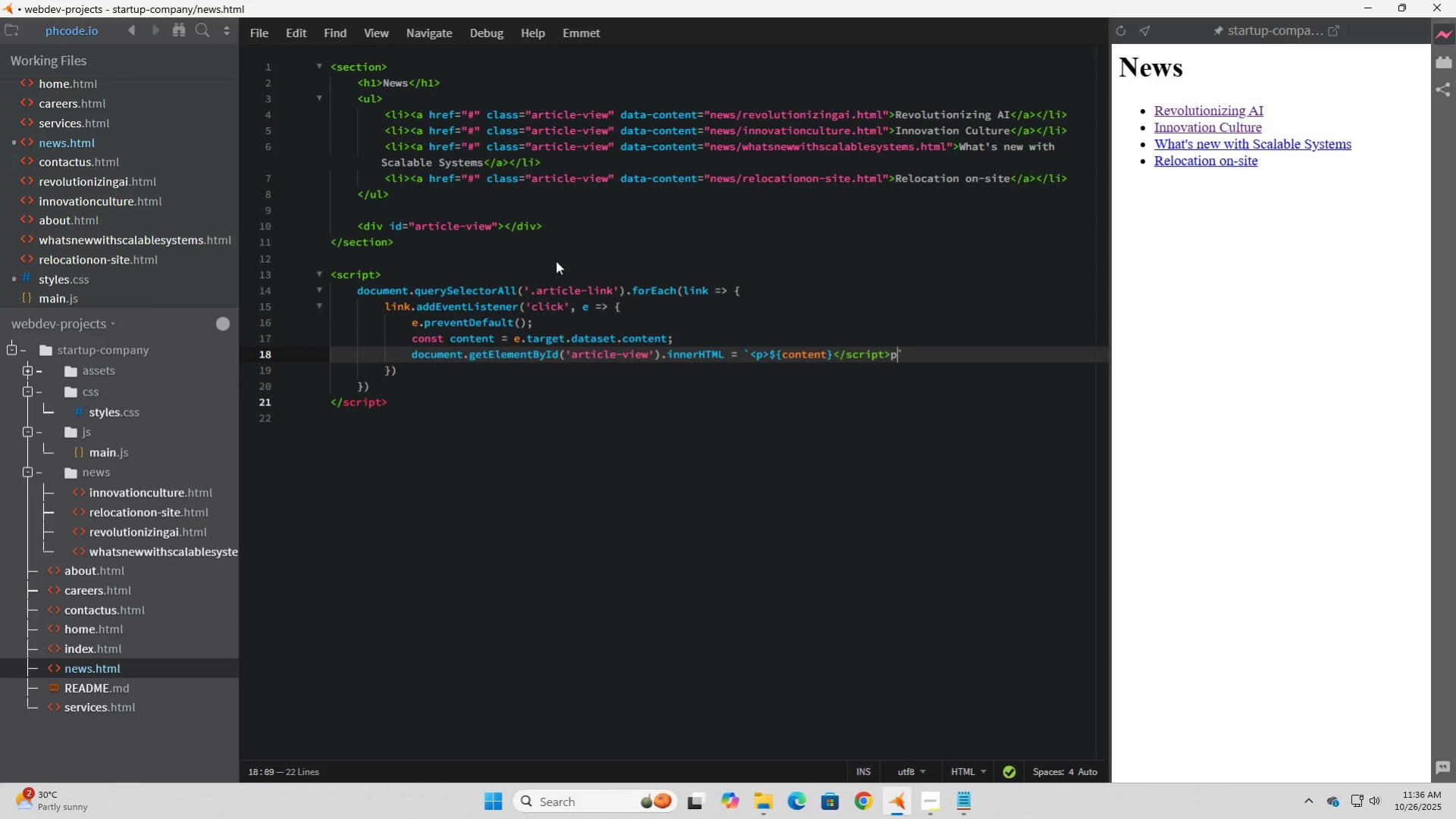 
key(Shift+Period)
 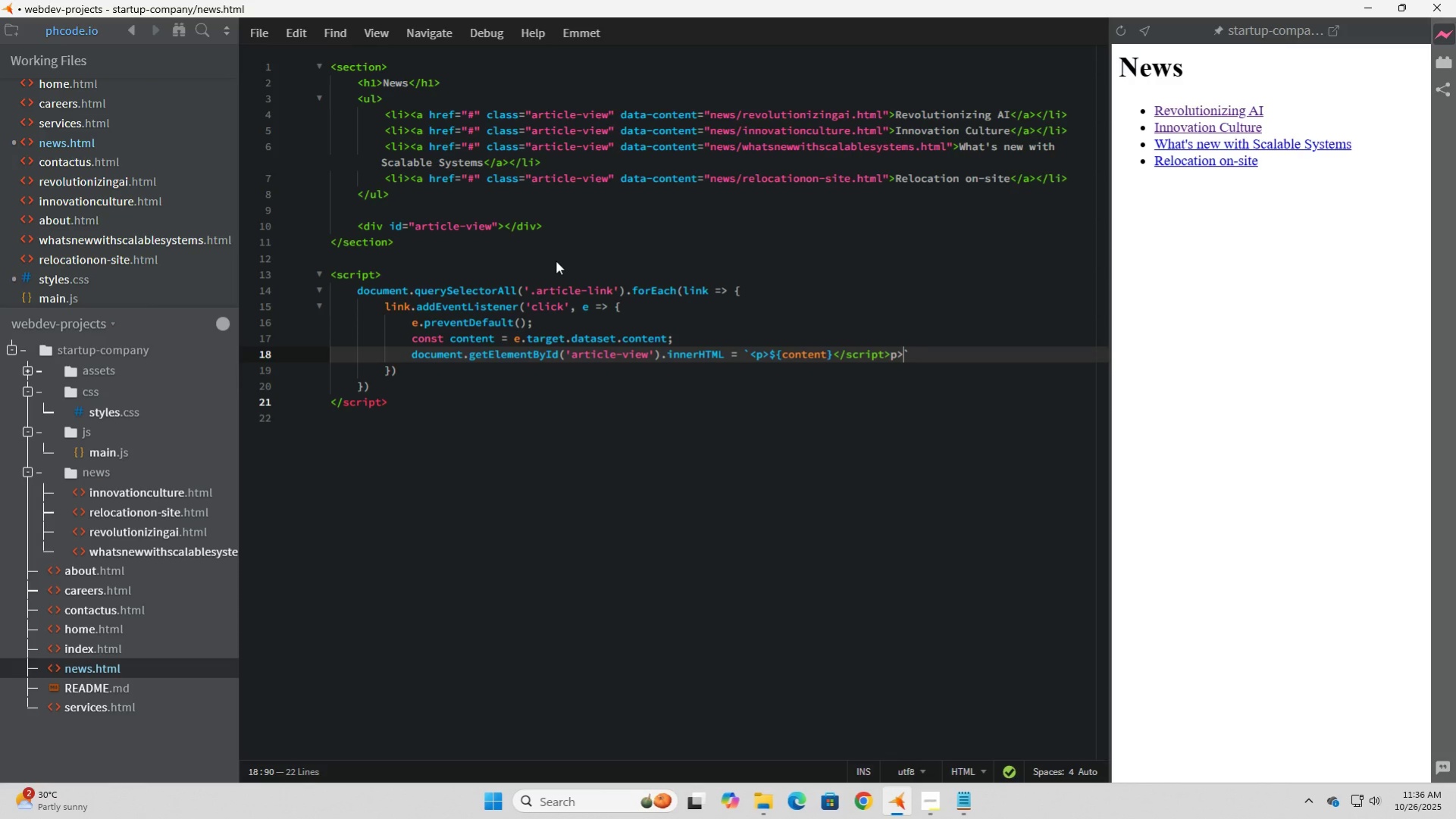 
key(ArrowLeft)
 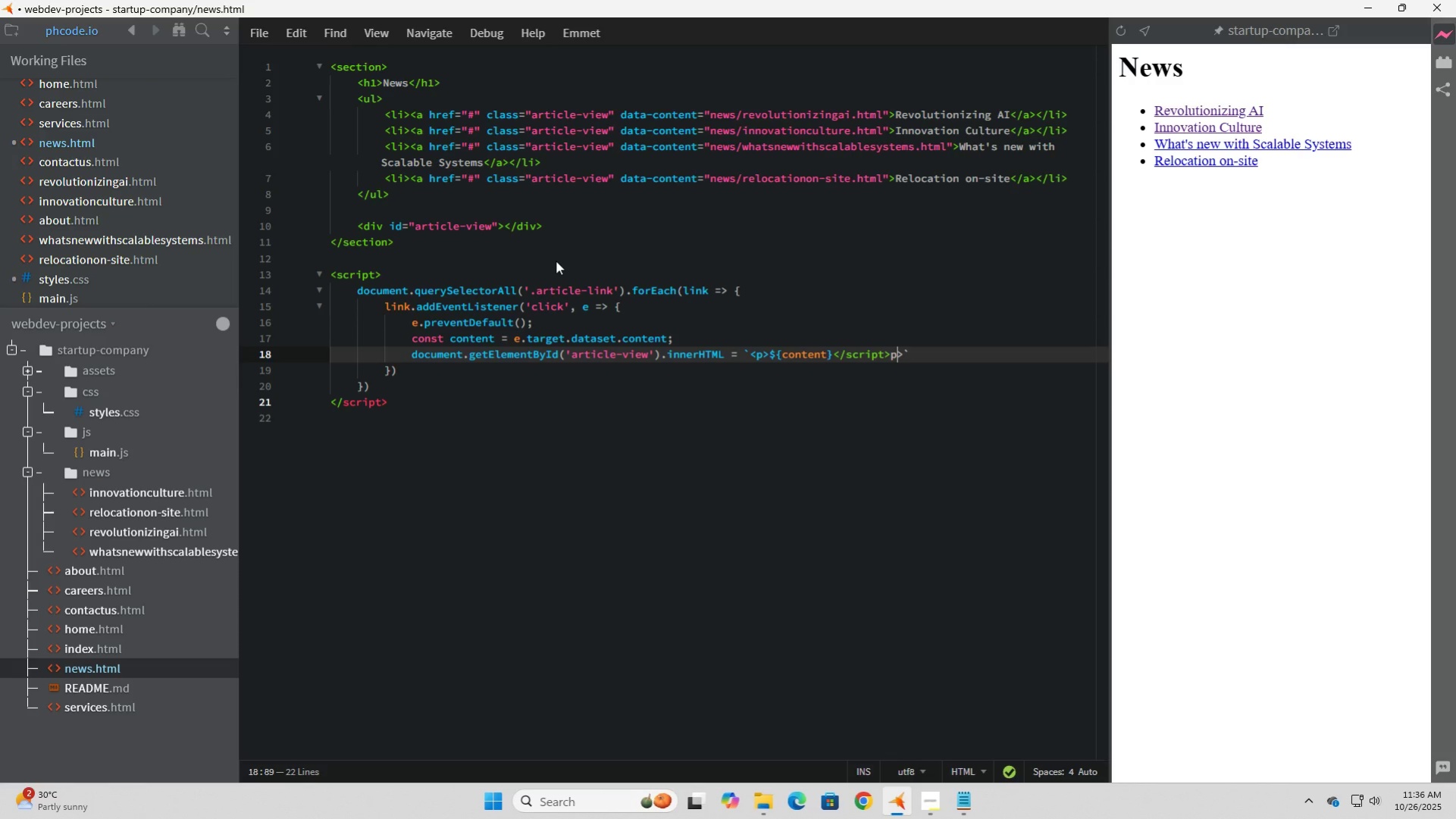 
key(ArrowLeft)
 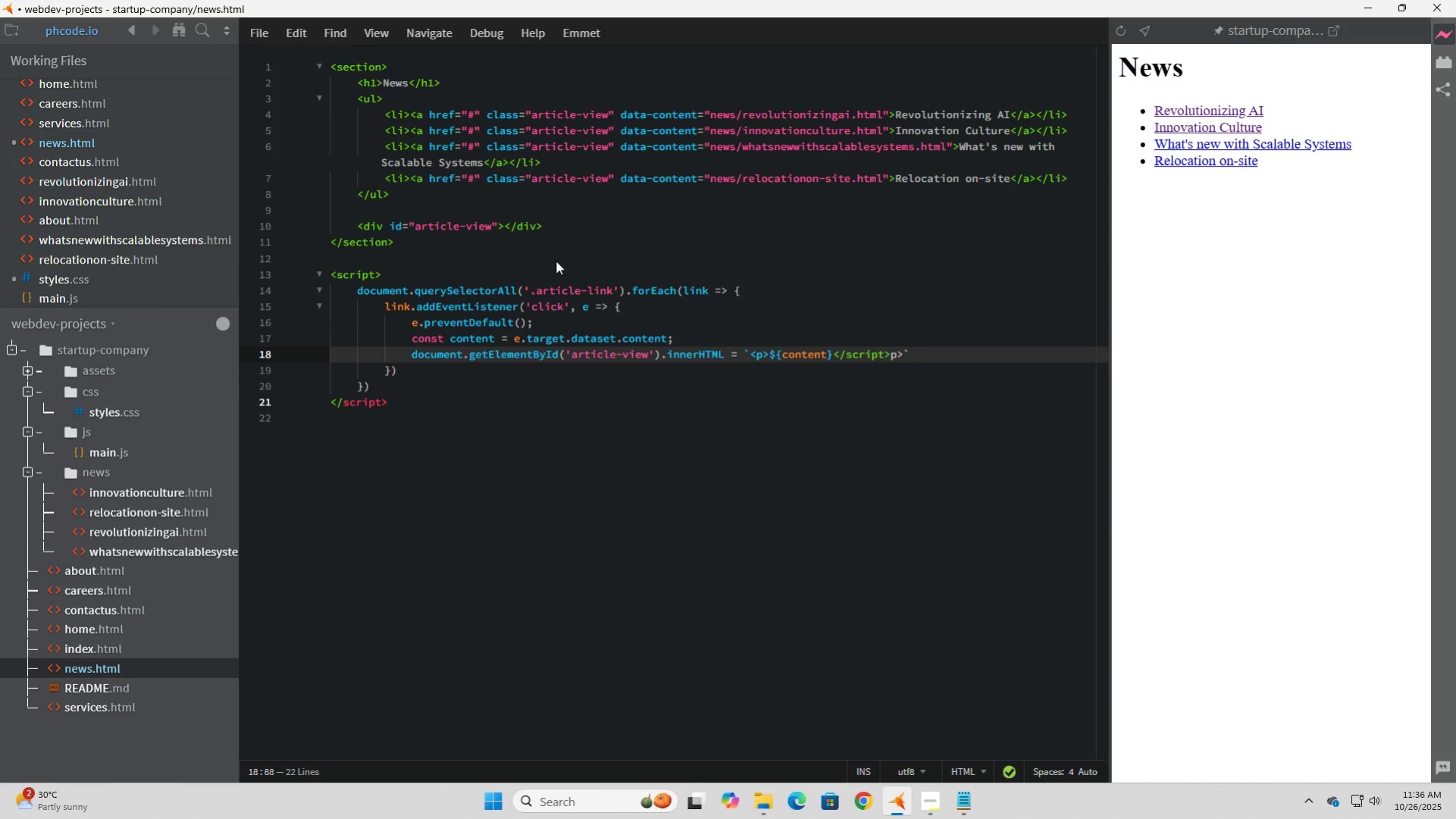 
key(Backspace)
 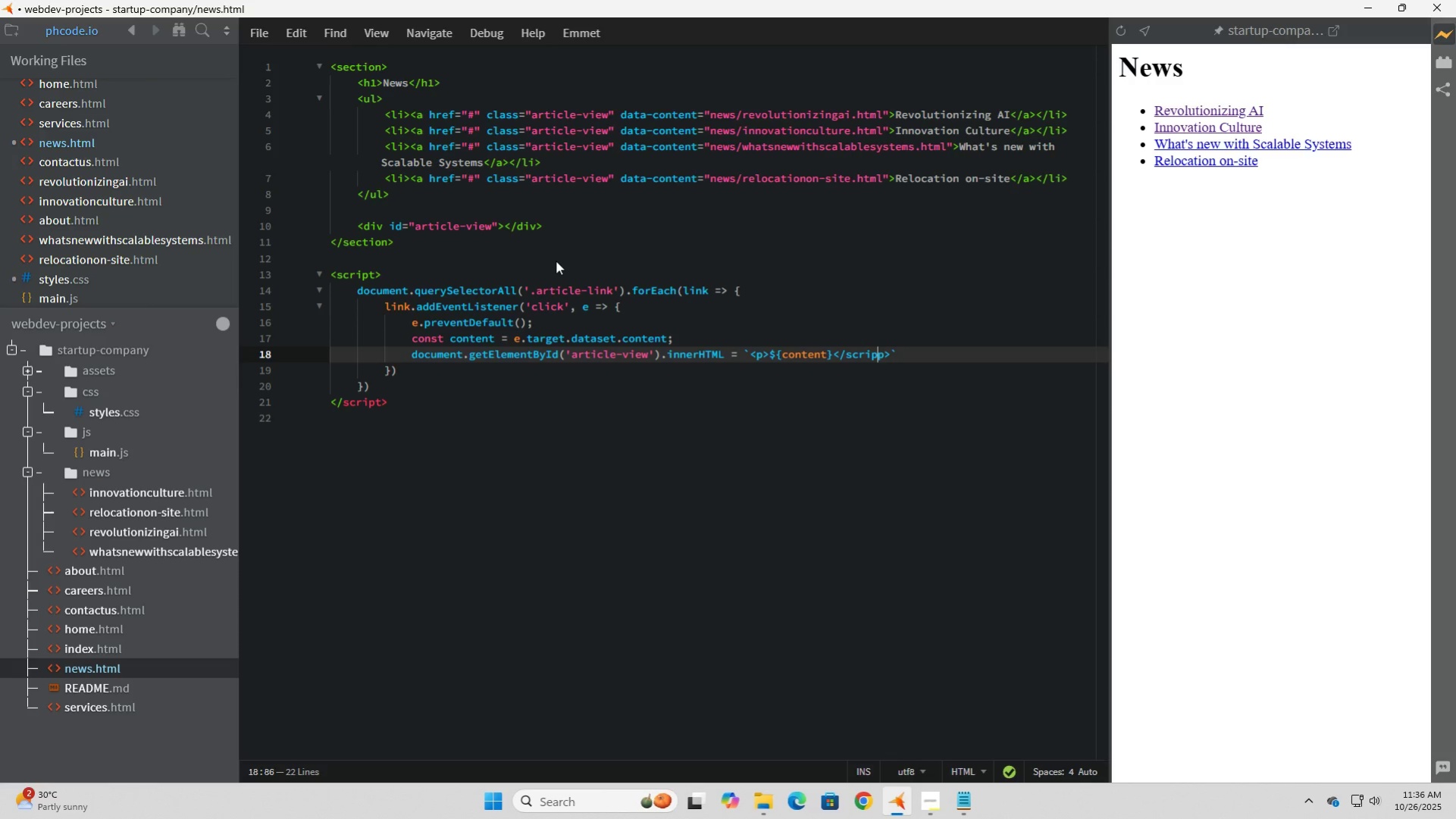 
key(Backspace)
 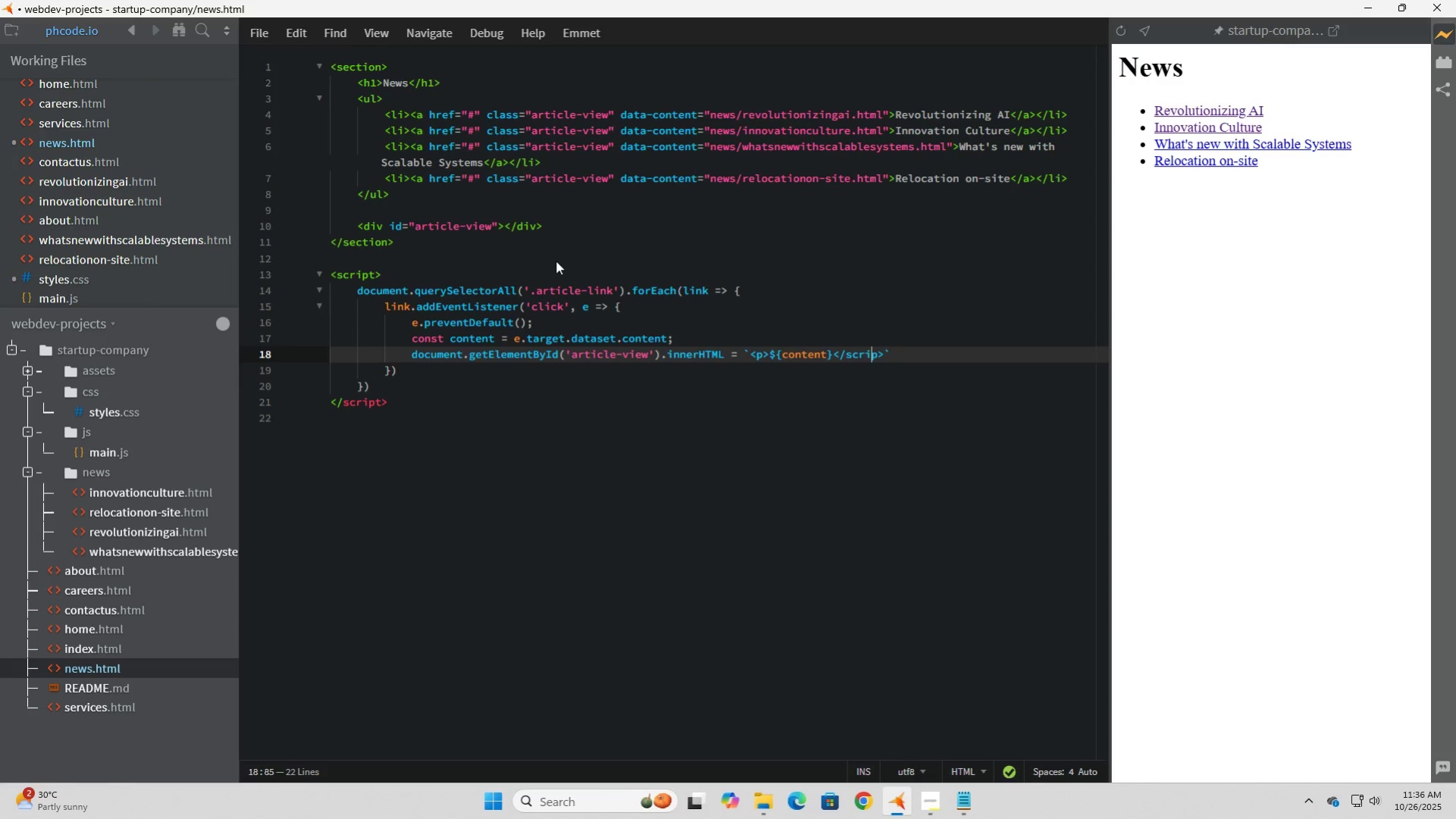 
key(Backspace)
 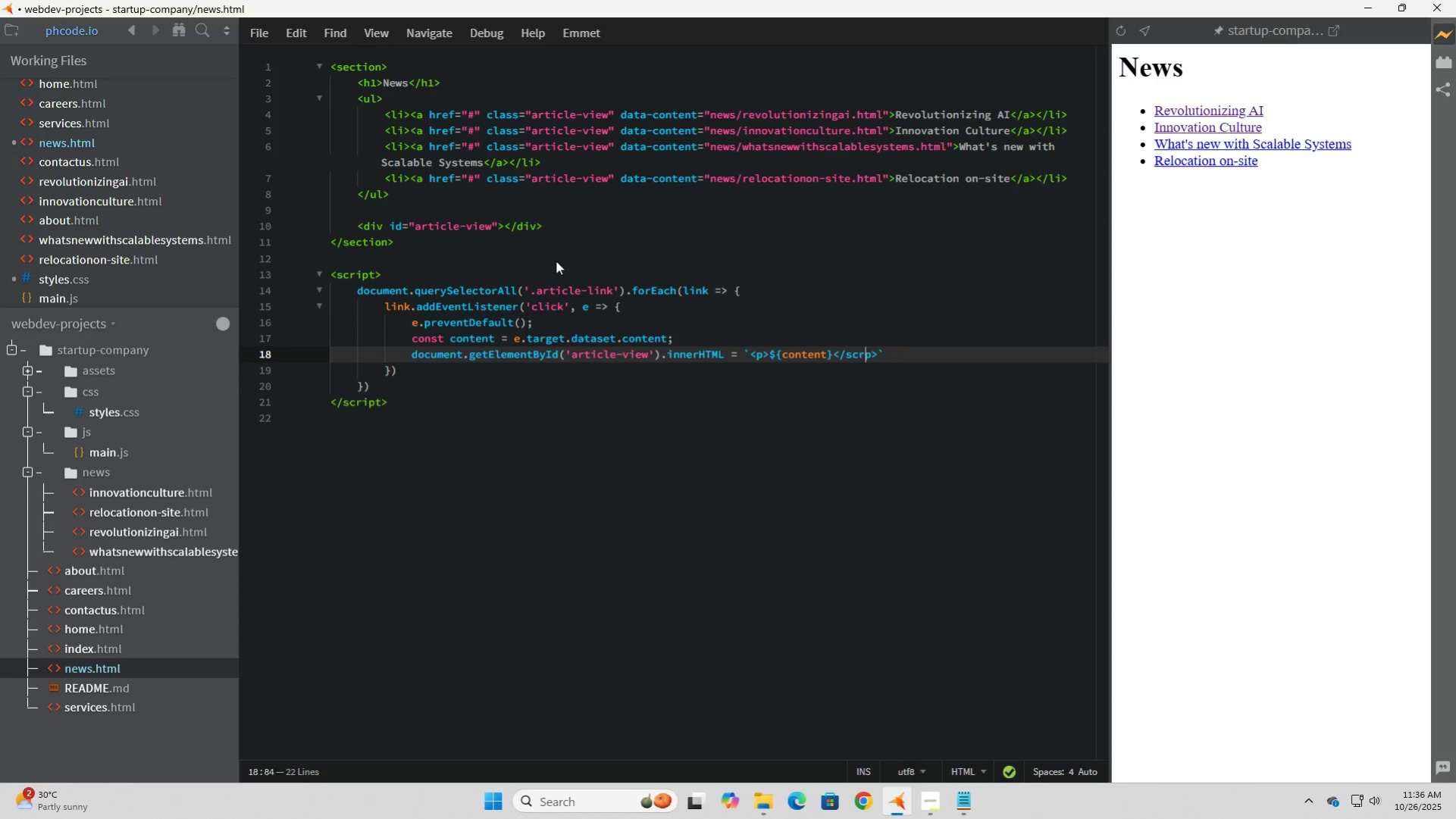 
key(Backspace)
 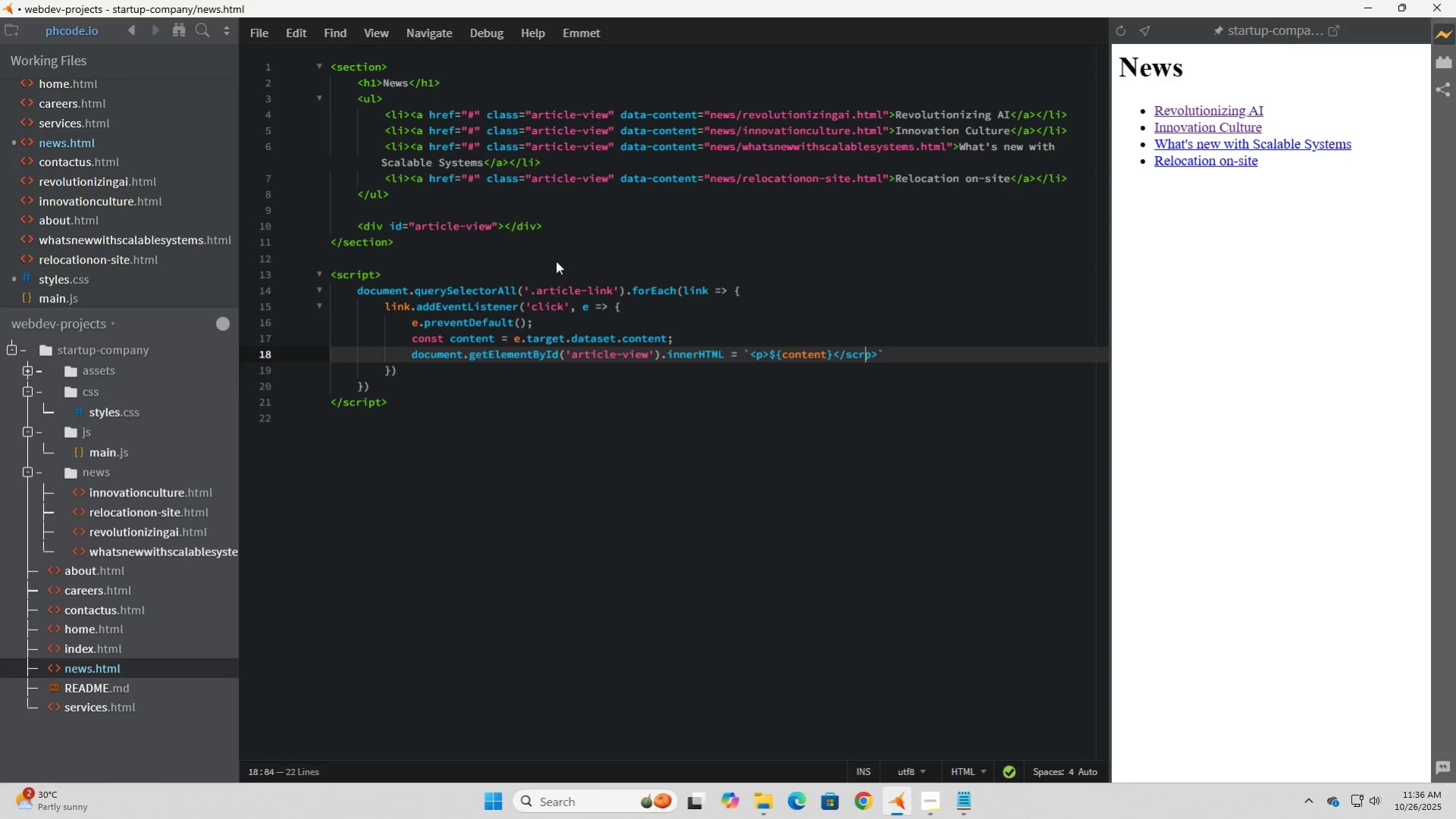 
key(Backspace)
 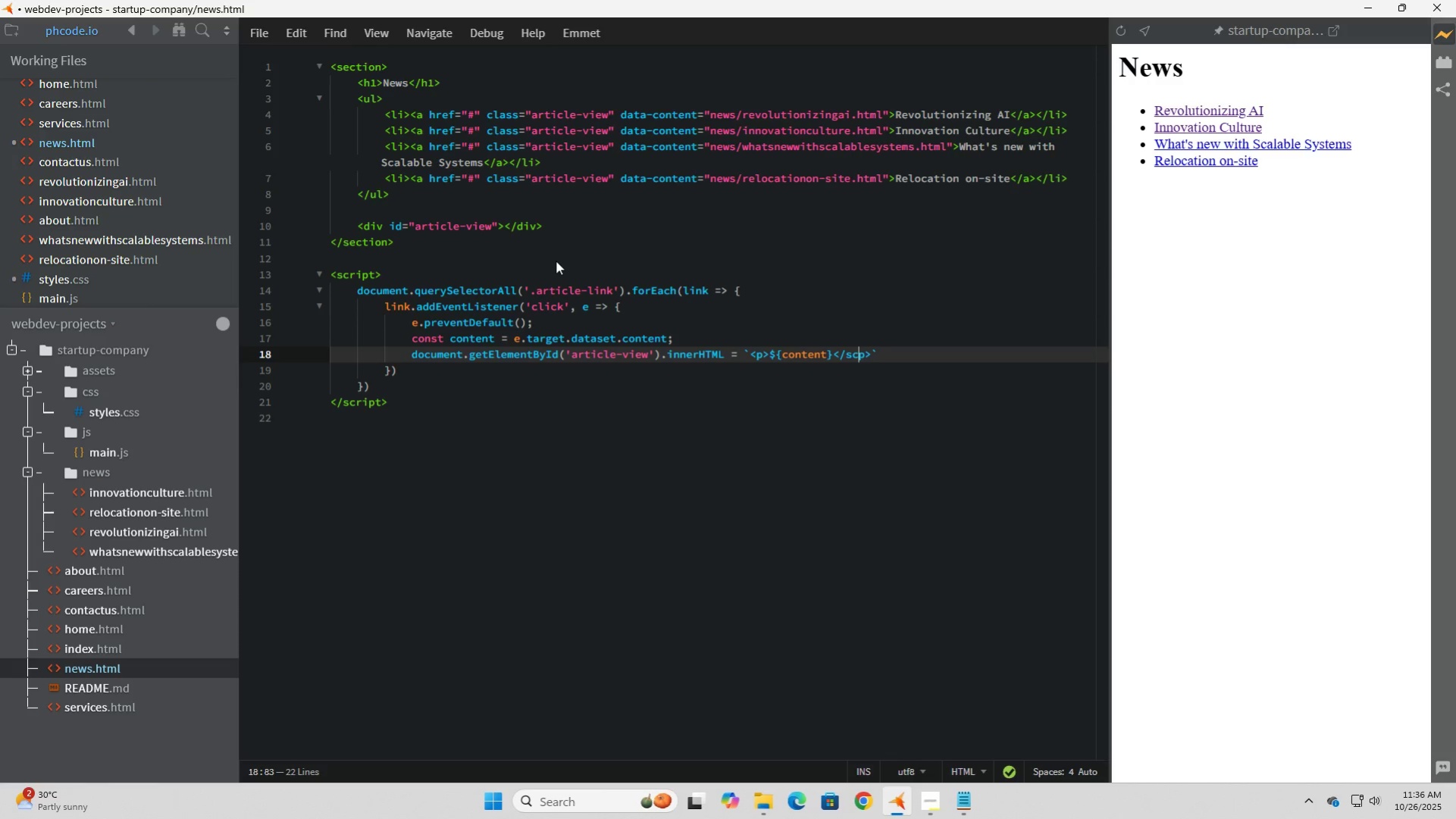 
key(Backspace)
 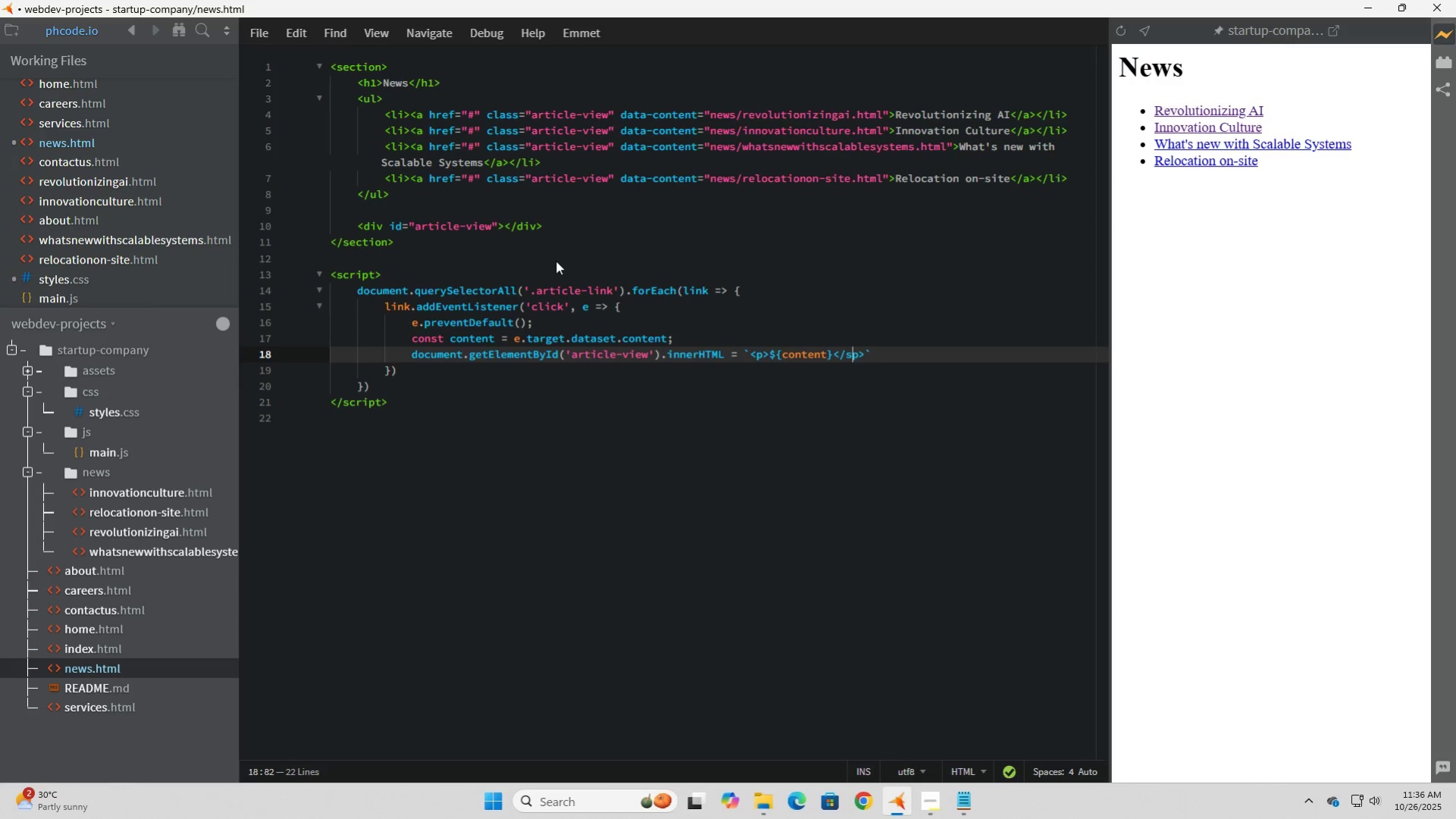 
key(Backspace)
 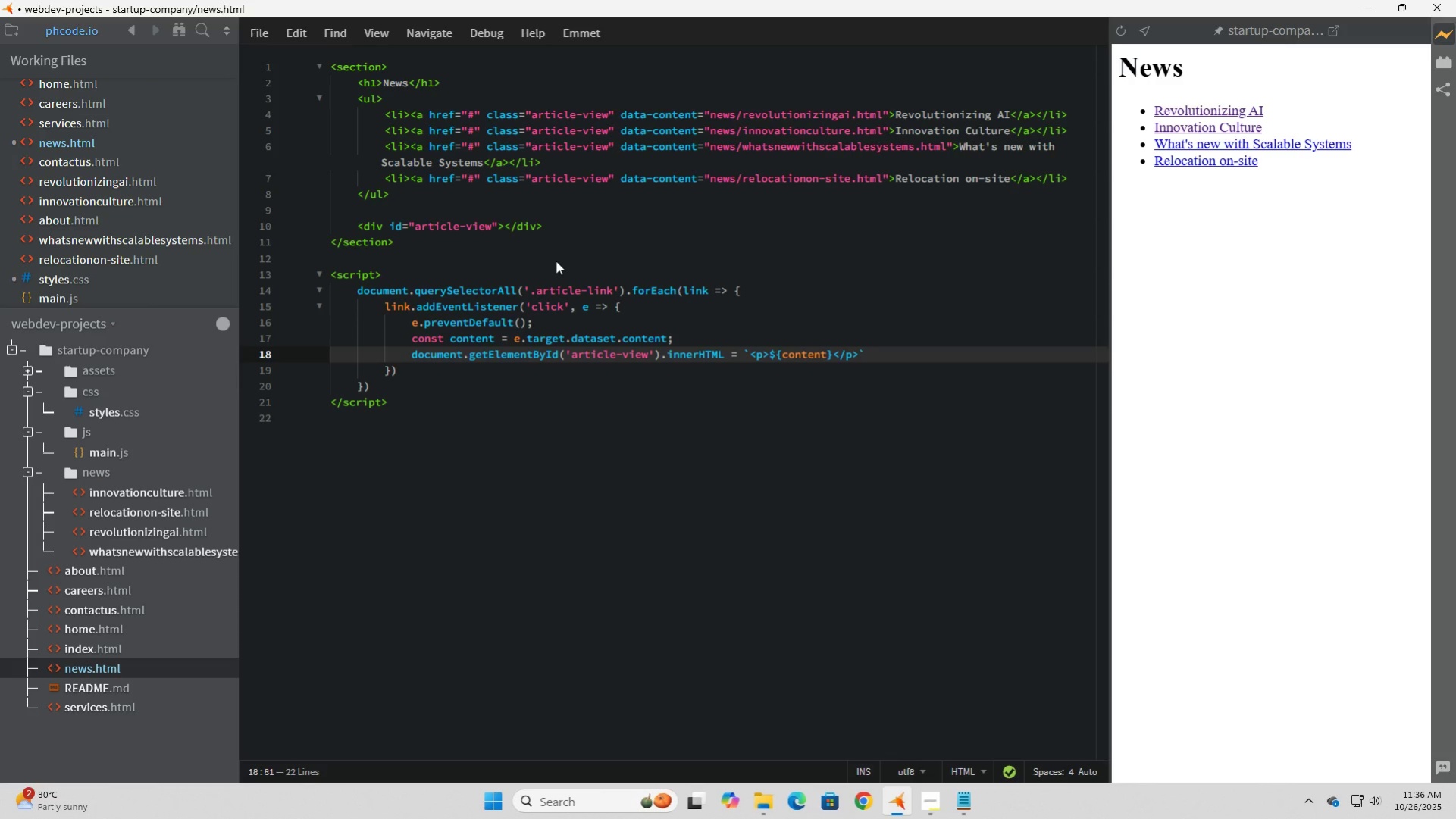 
key(ArrowRight)
 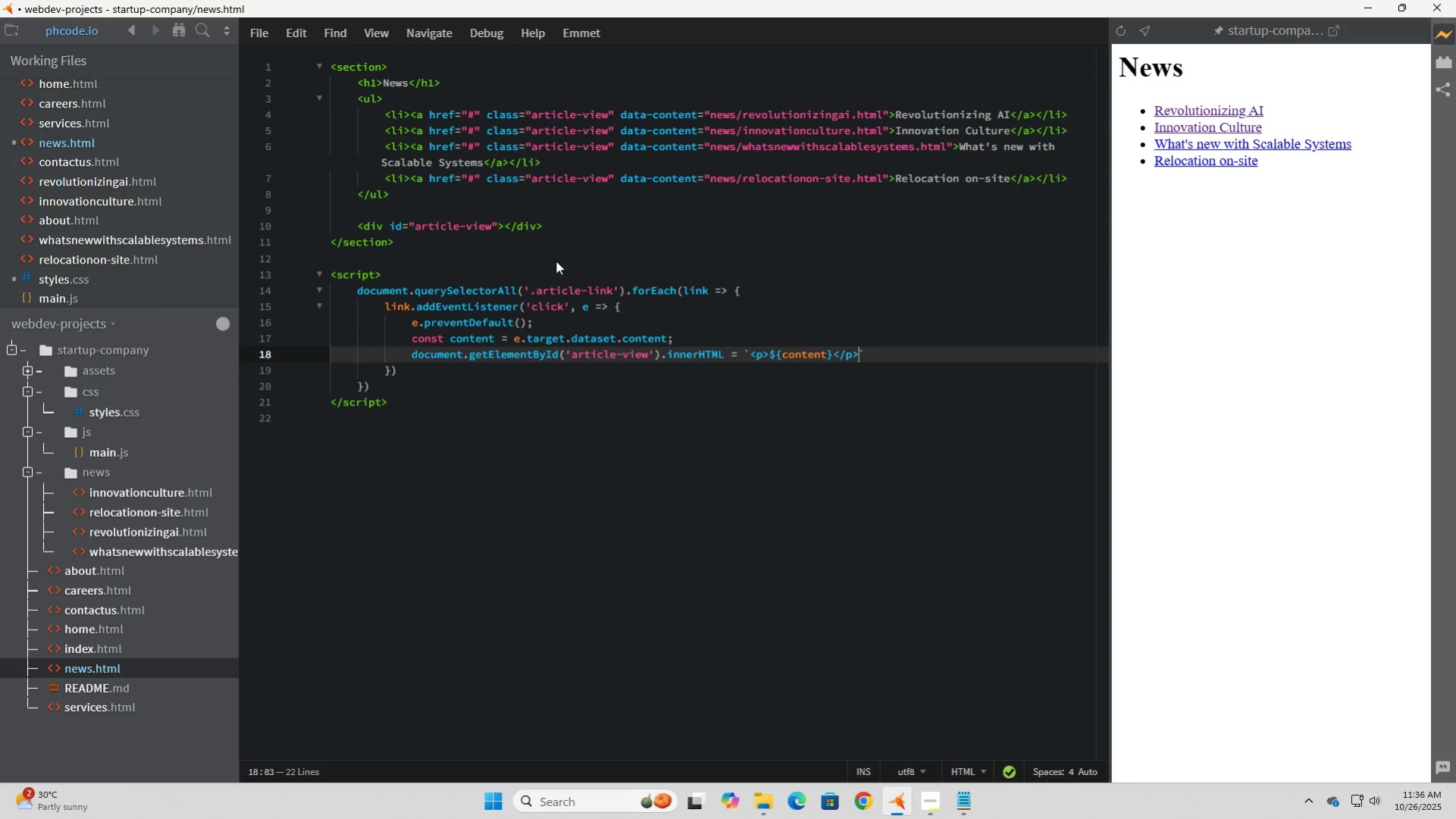 
key(ArrowRight)
 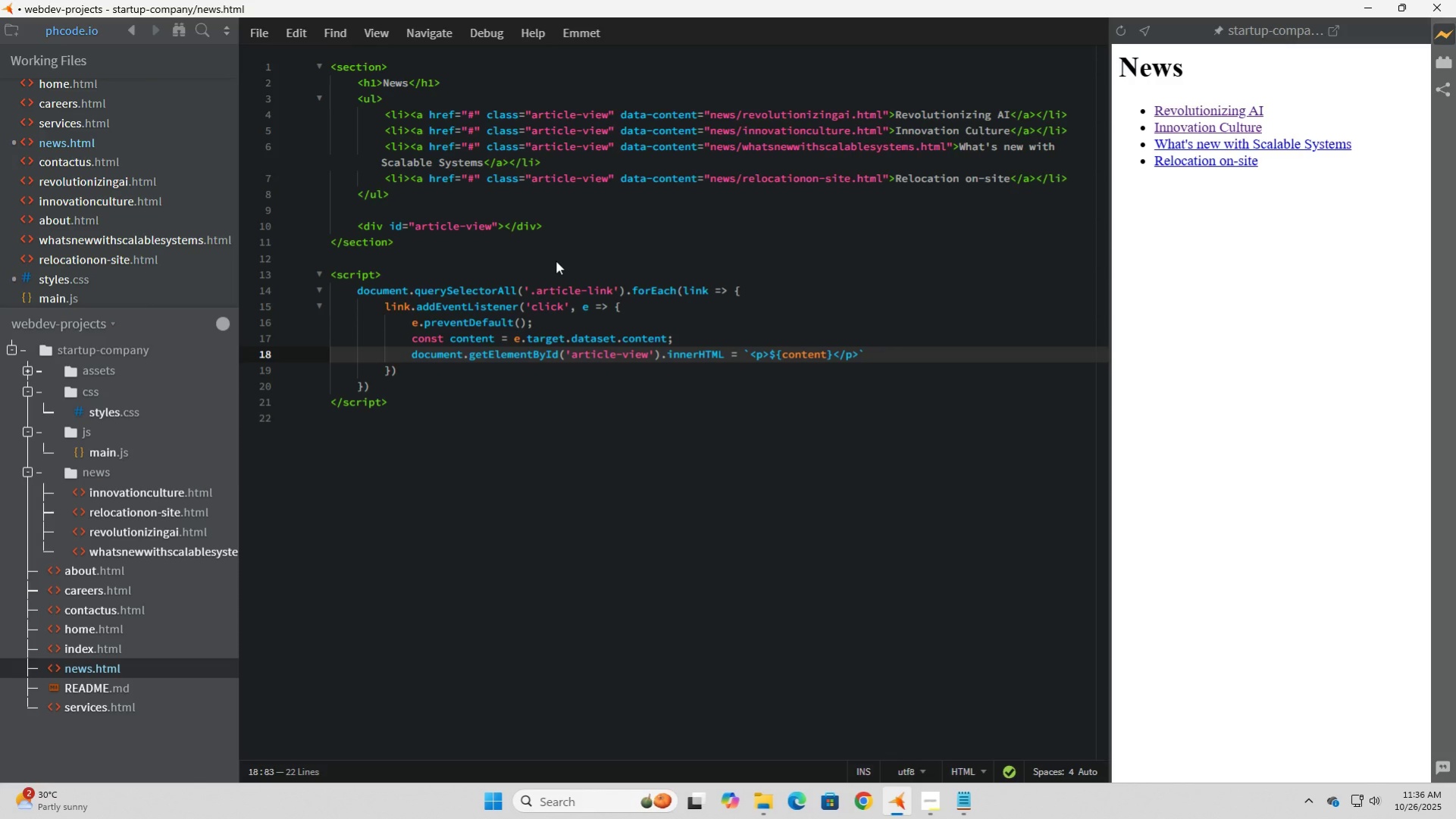 
key(ArrowDown)
 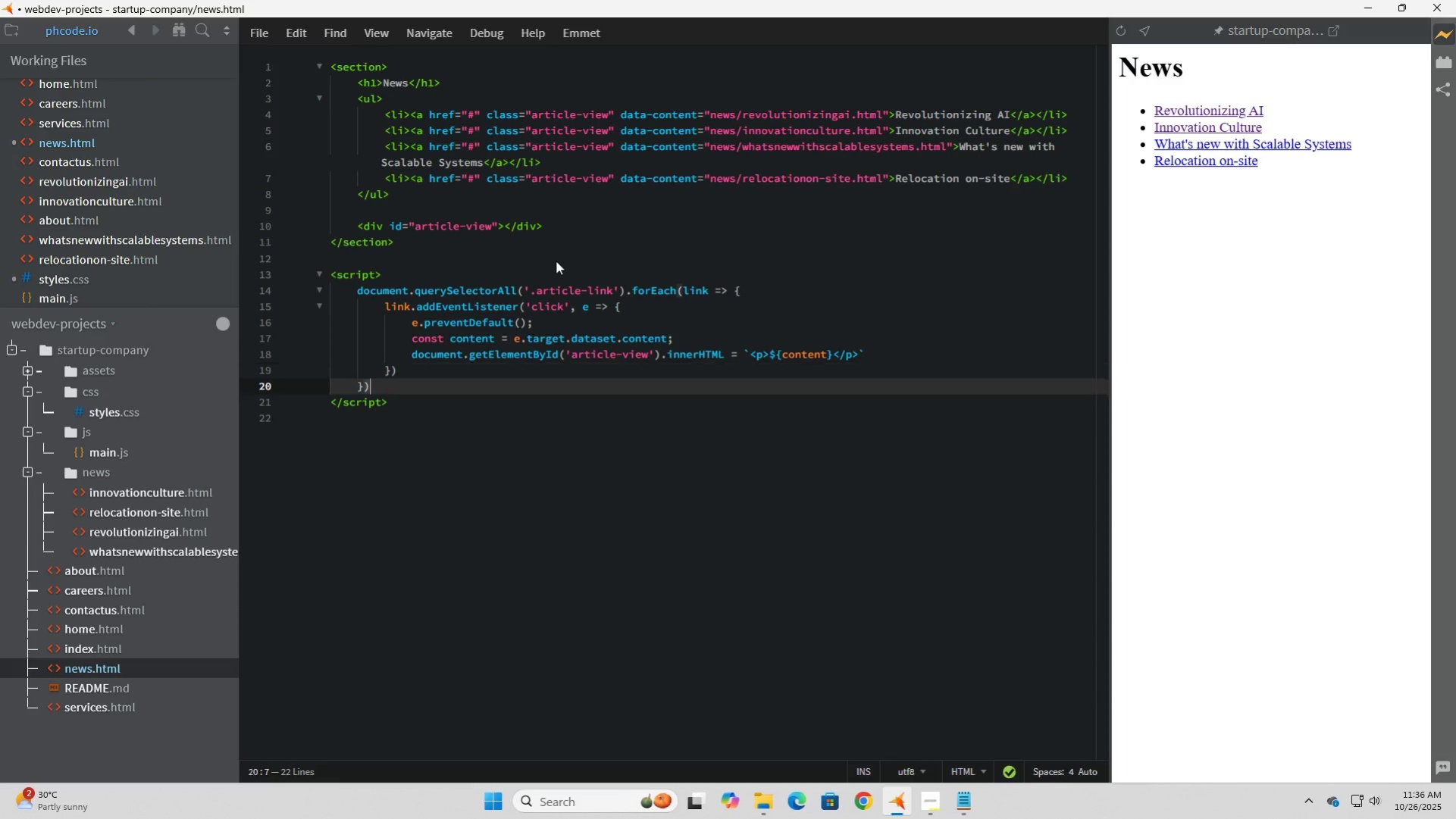 
key(ArrowDown)
 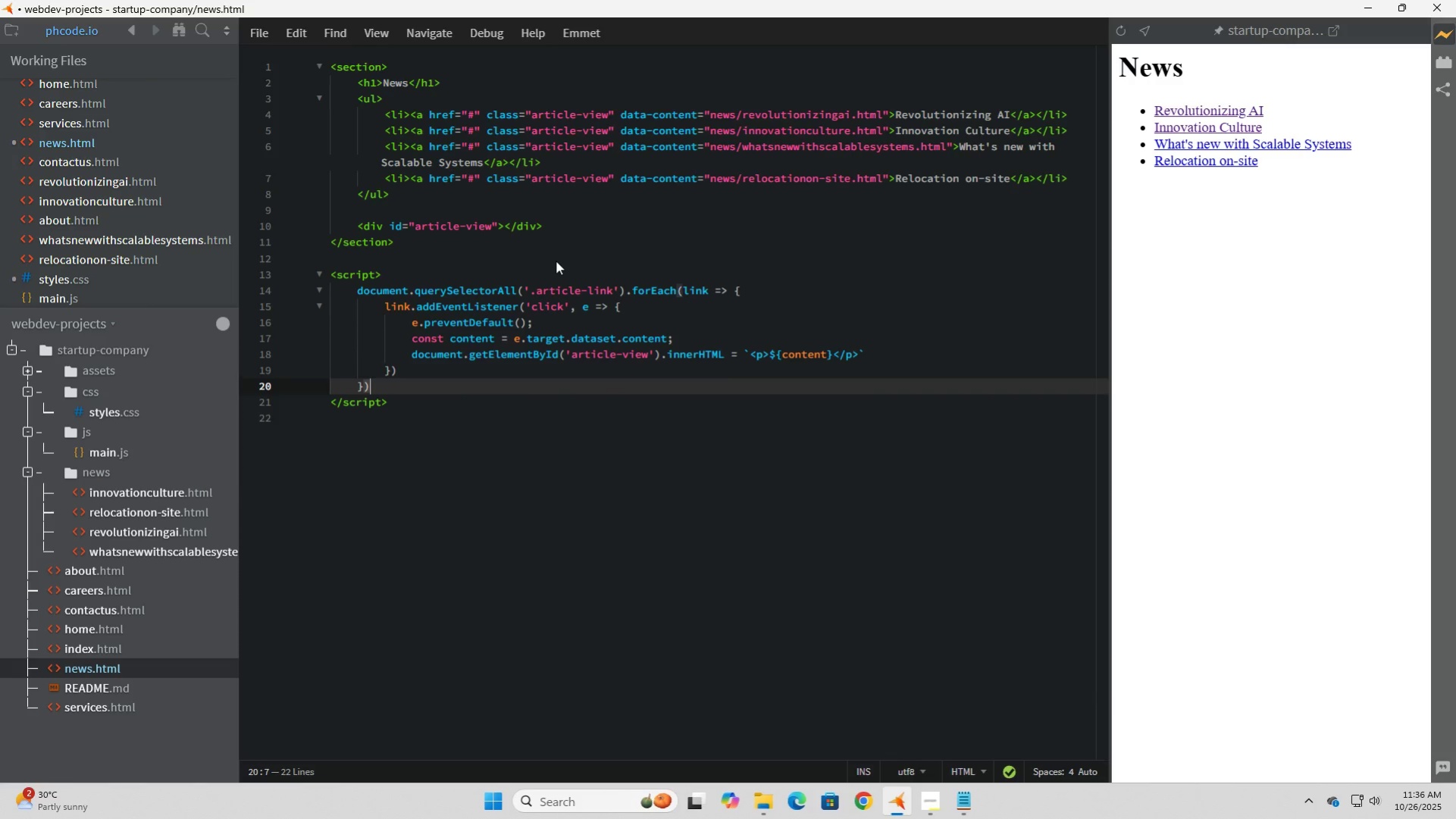 
key(ArrowUp)
 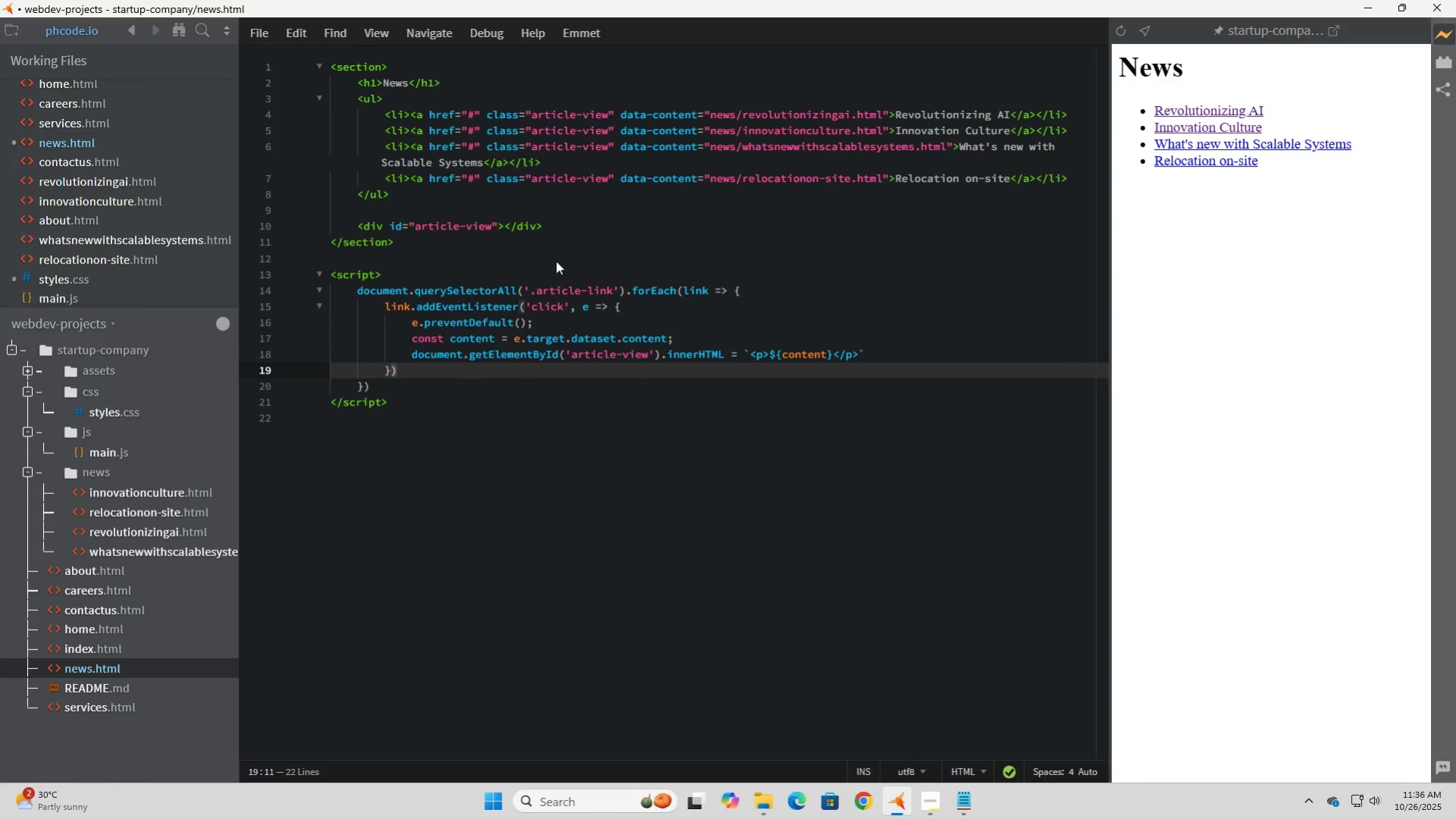 
key(Semicolon)
 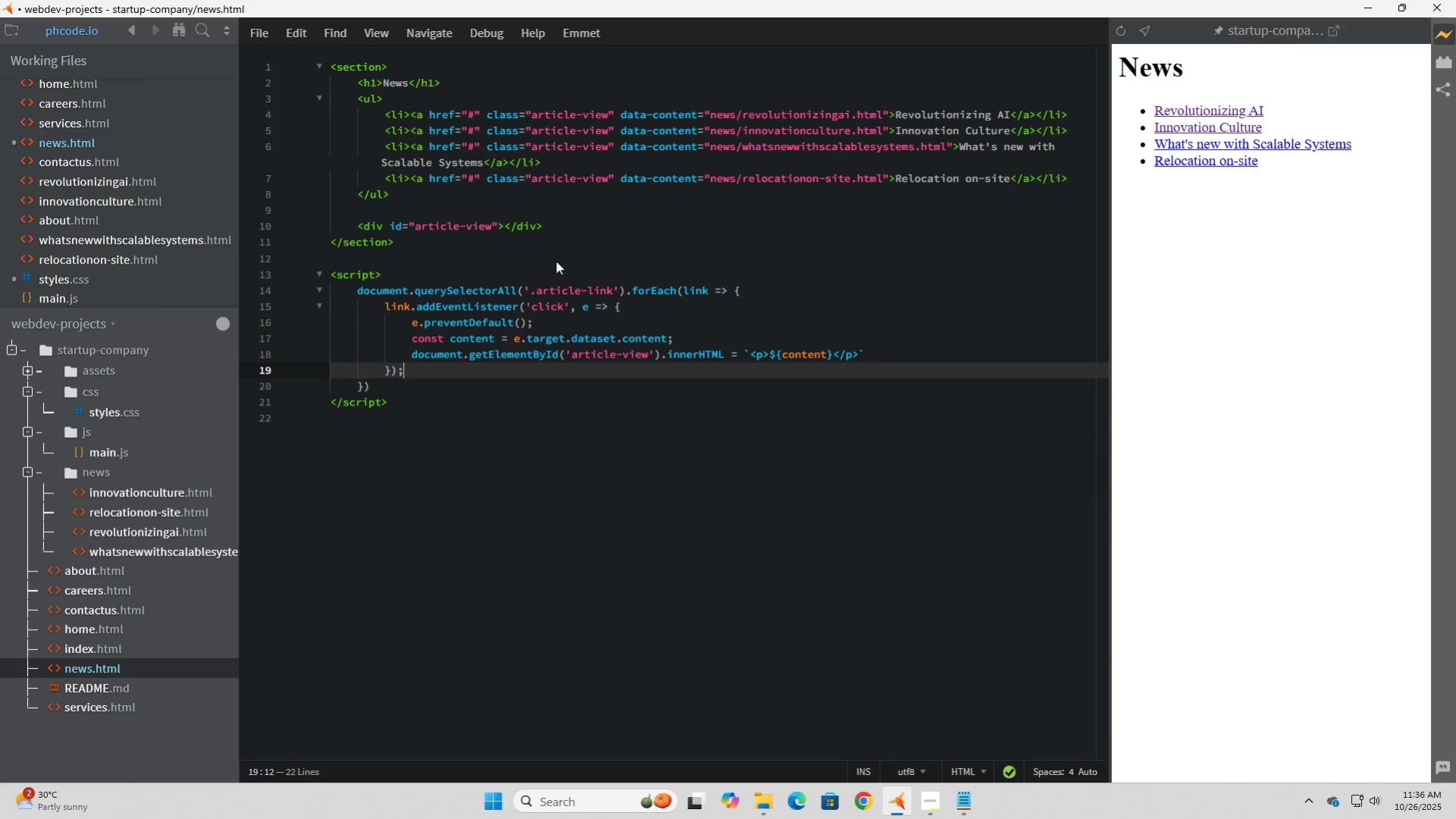 
key(ArrowDown)
 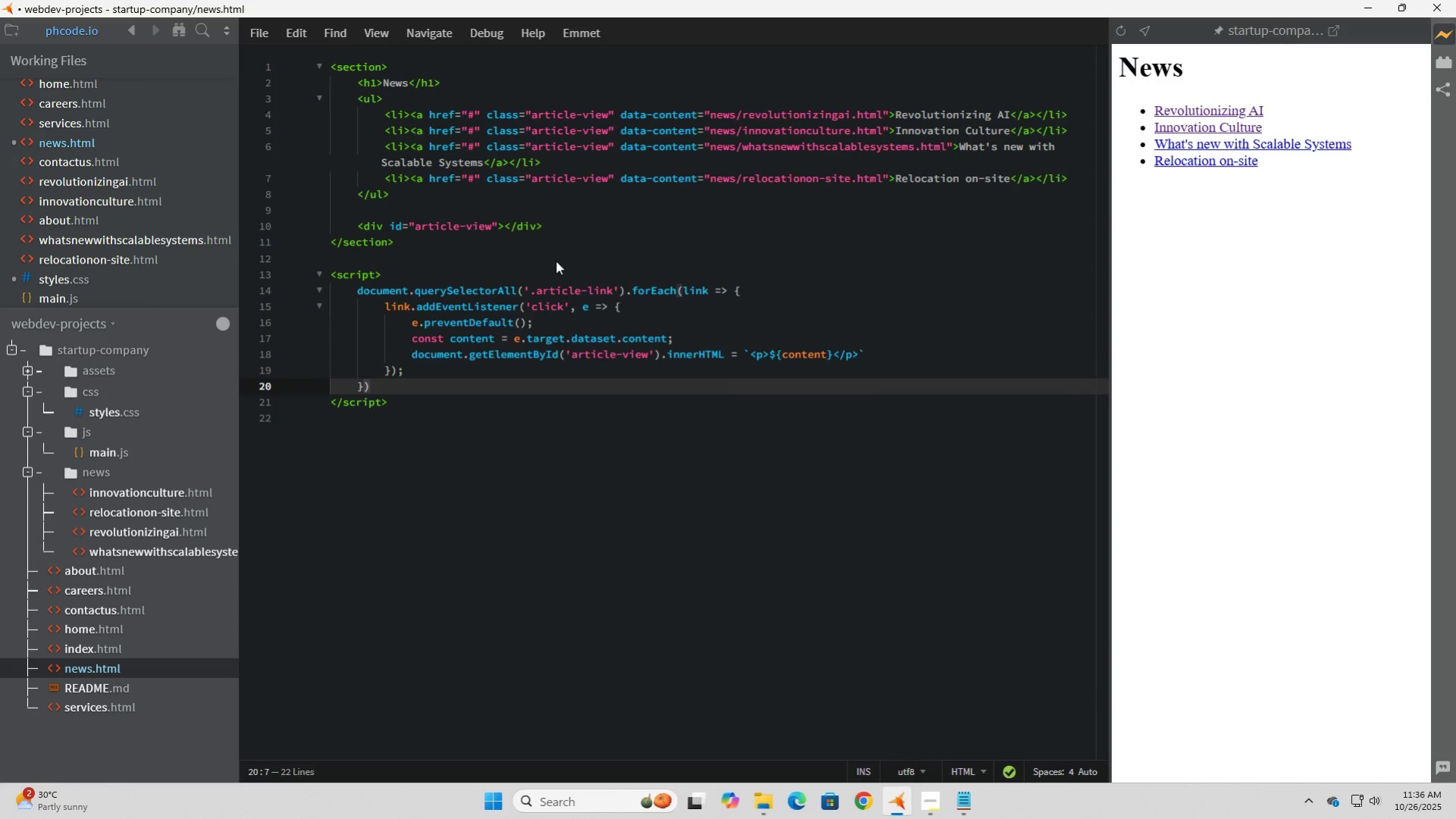 
key(Semicolon)
 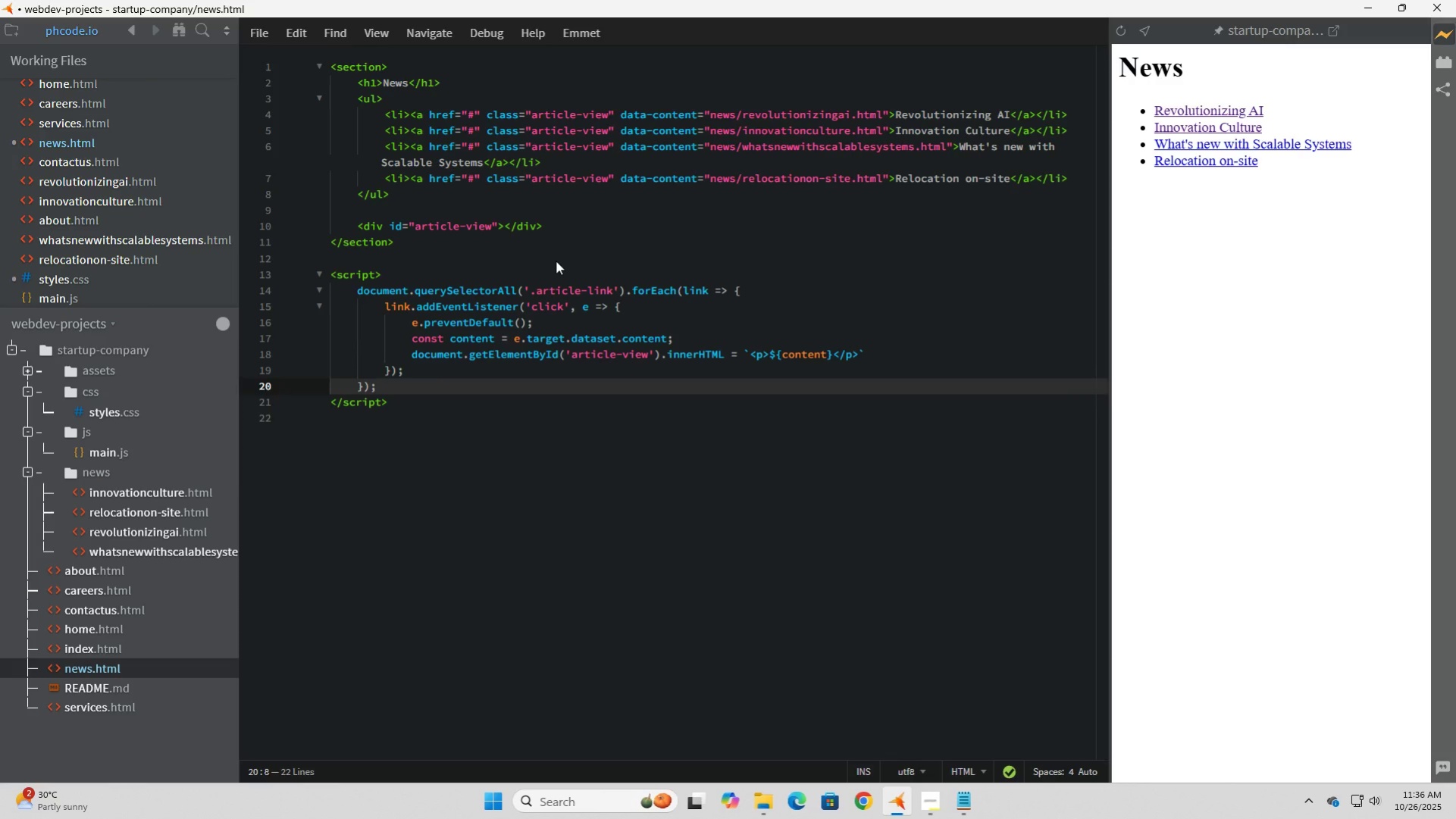 
key(ArrowDown)
 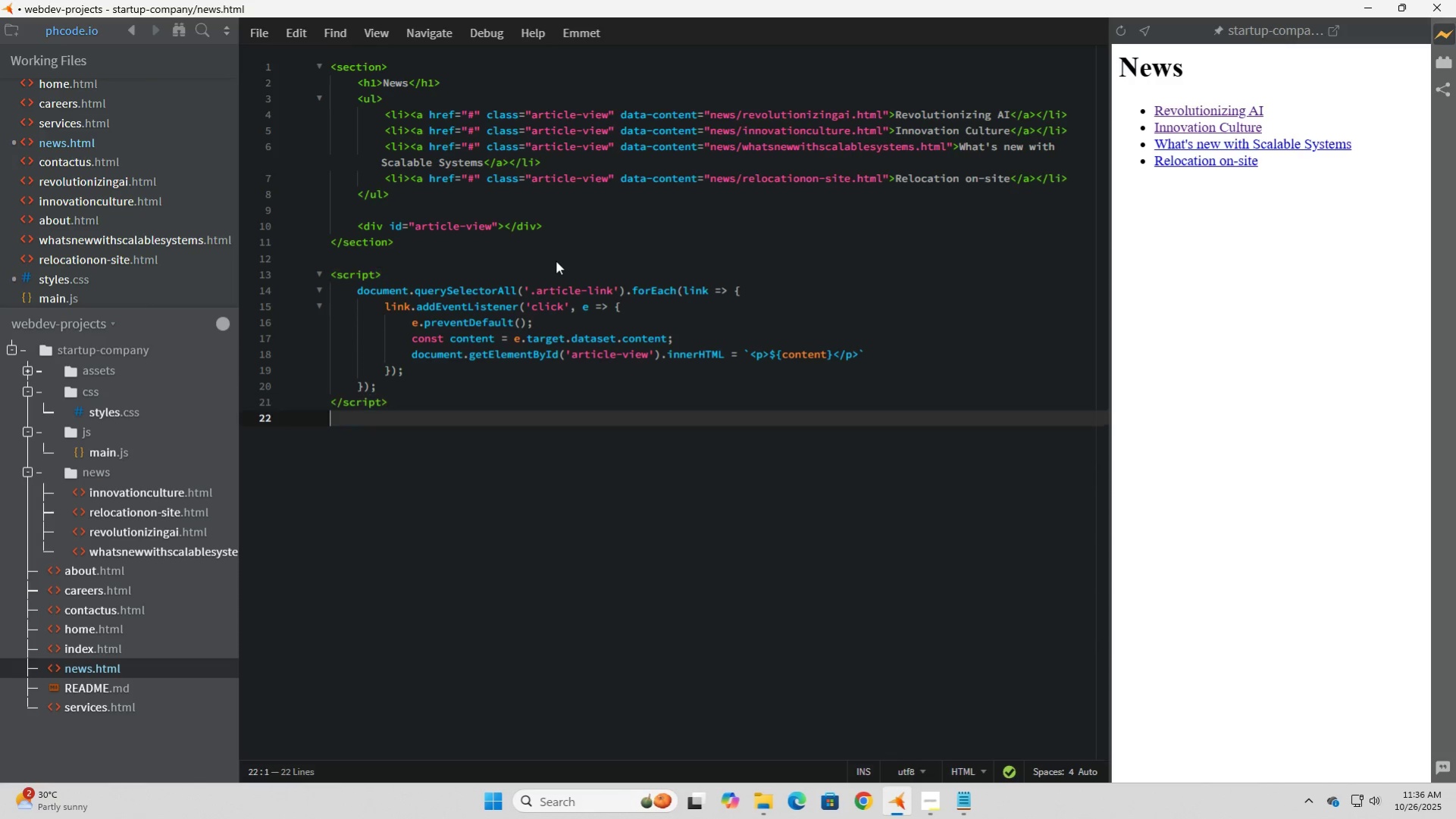 
key(ArrowDown)
 